 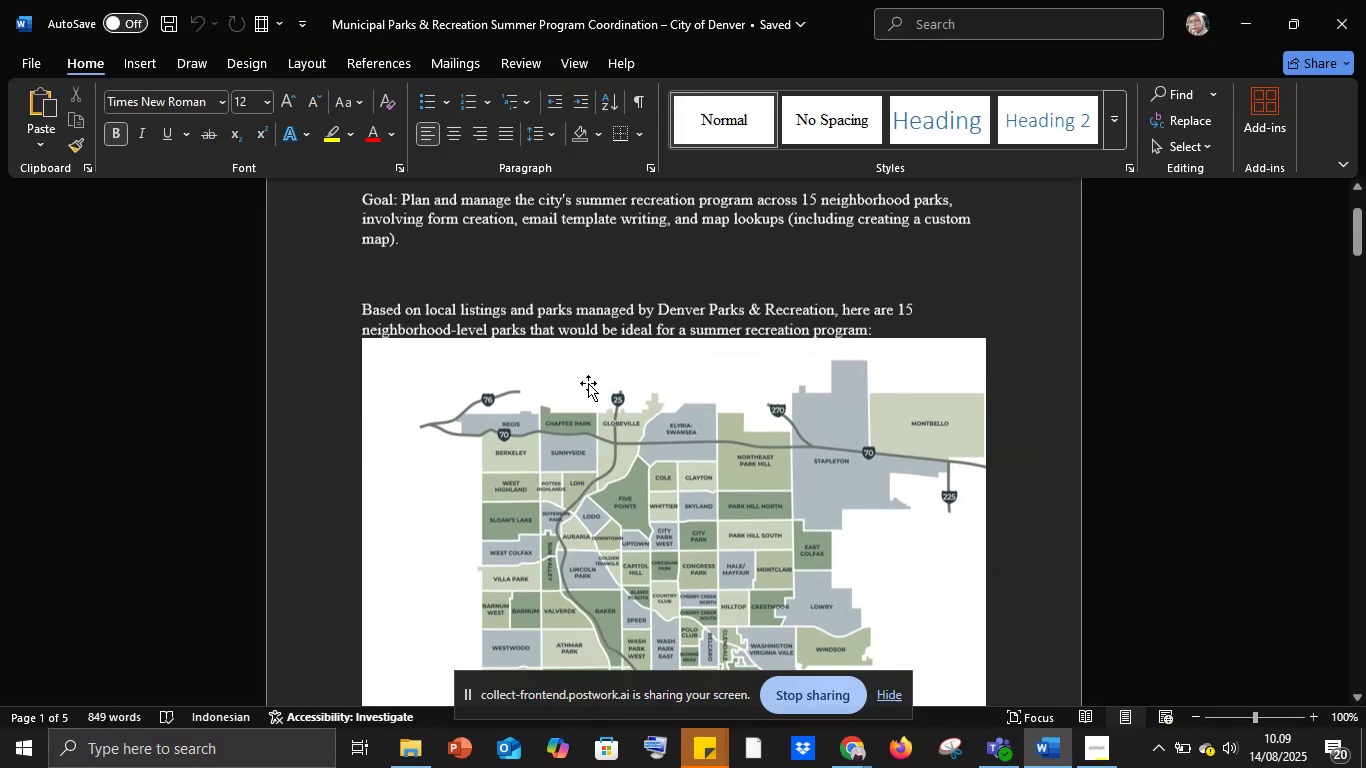 
scroll: coordinate [588, 383], scroll_direction: up, amount: 5.0
 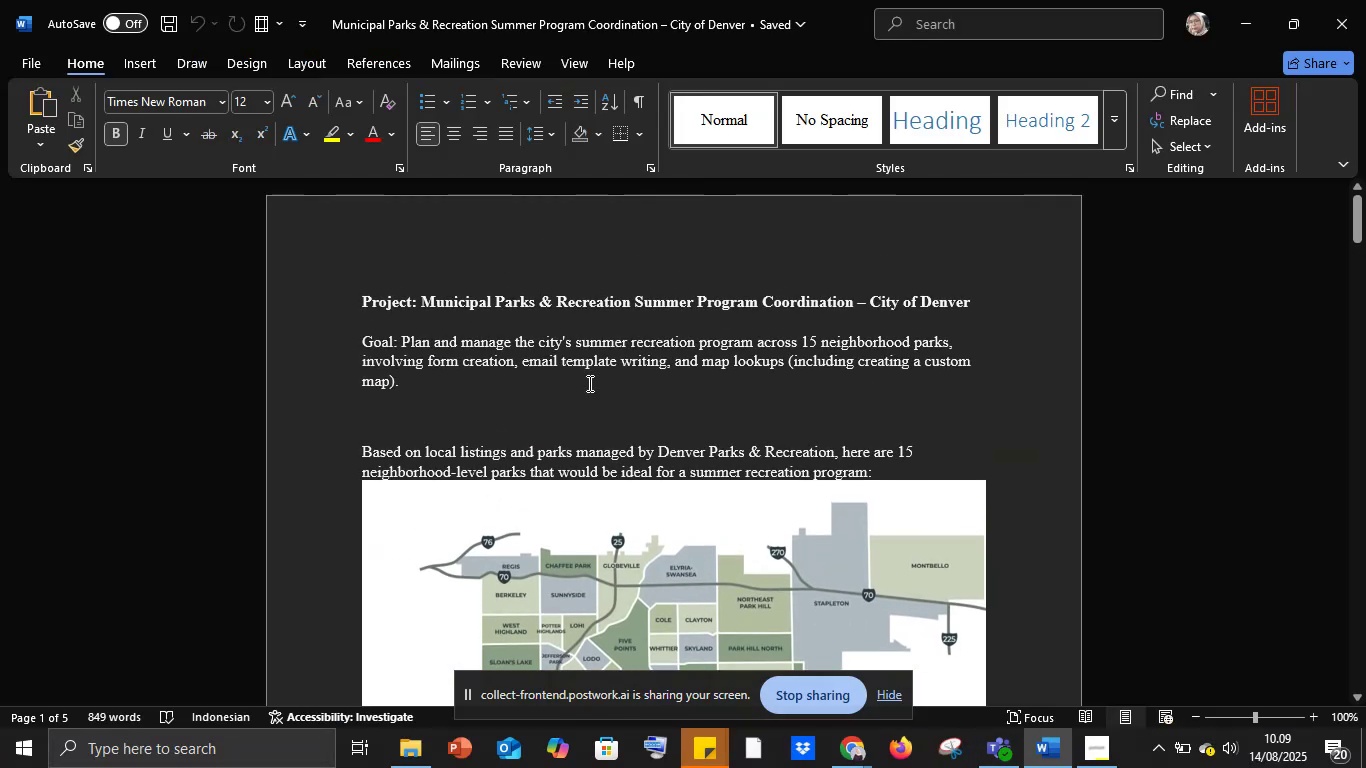 
scroll: coordinate [572, 386], scroll_direction: down, amount: 4.0
 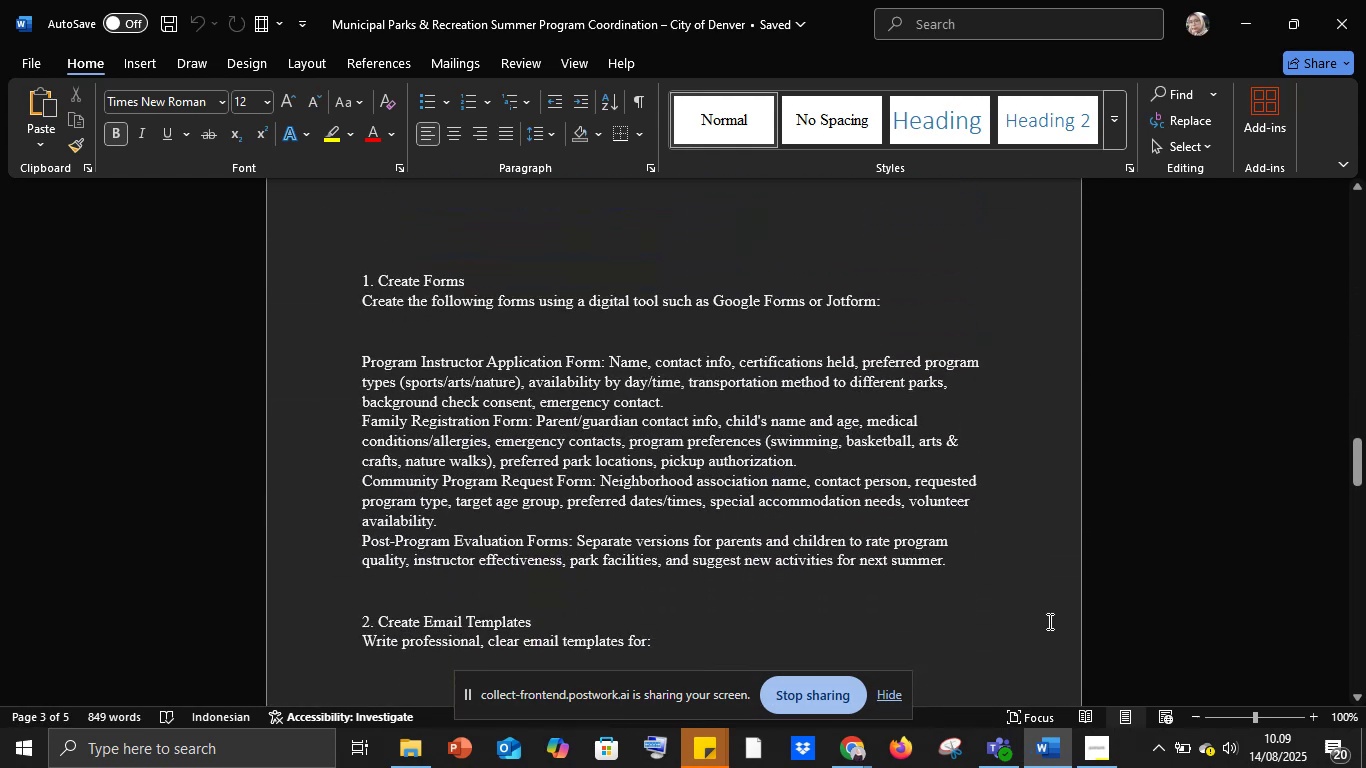 
left_click_drag(start_coordinate=[1007, 585], to_coordinate=[337, 281])
 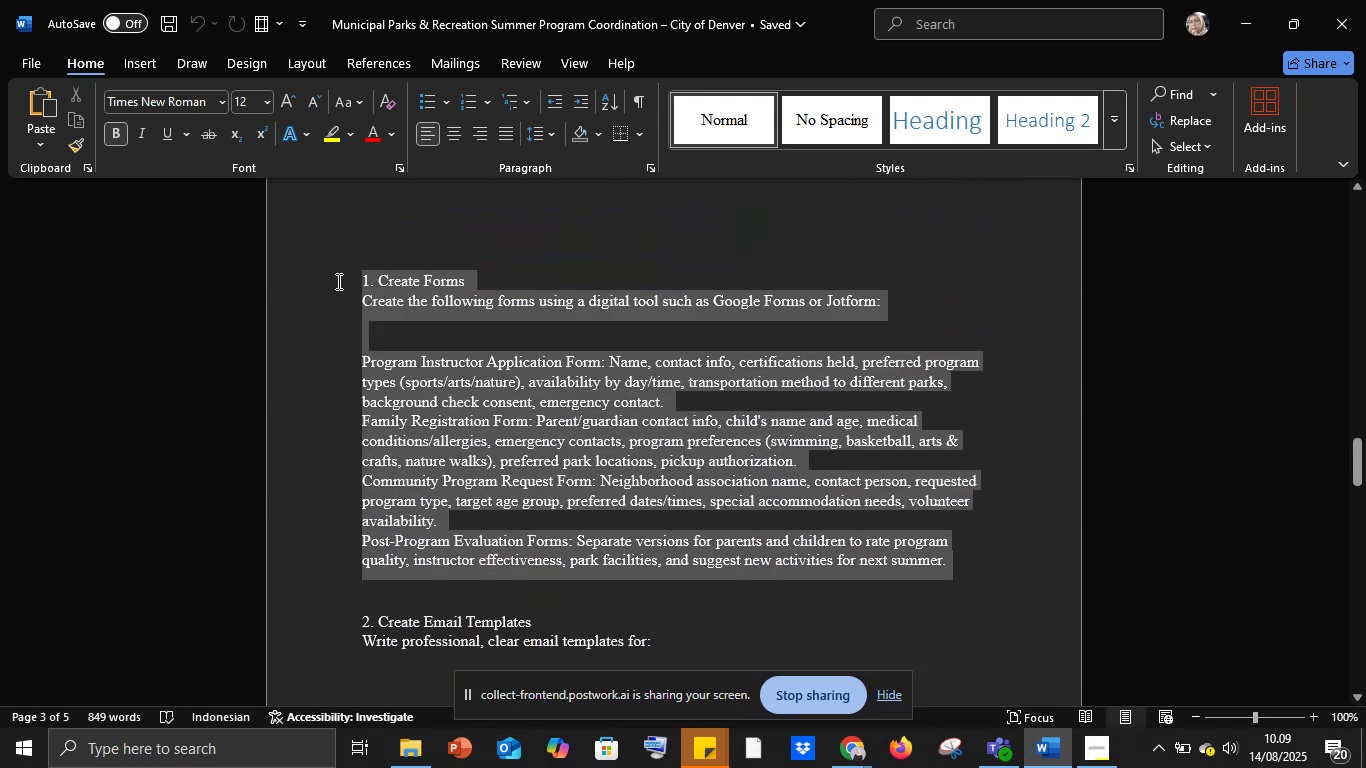 
key(Control+C)
 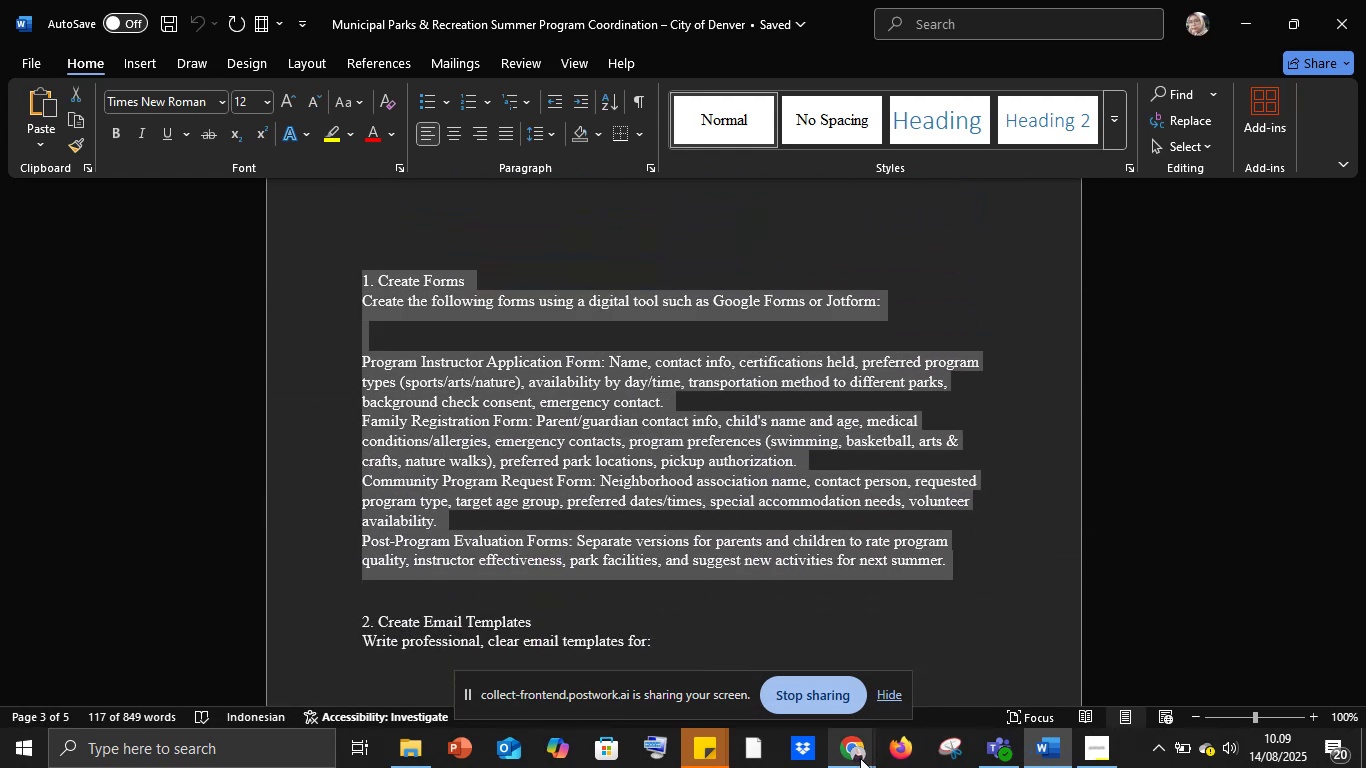 
left_click([857, 757])
 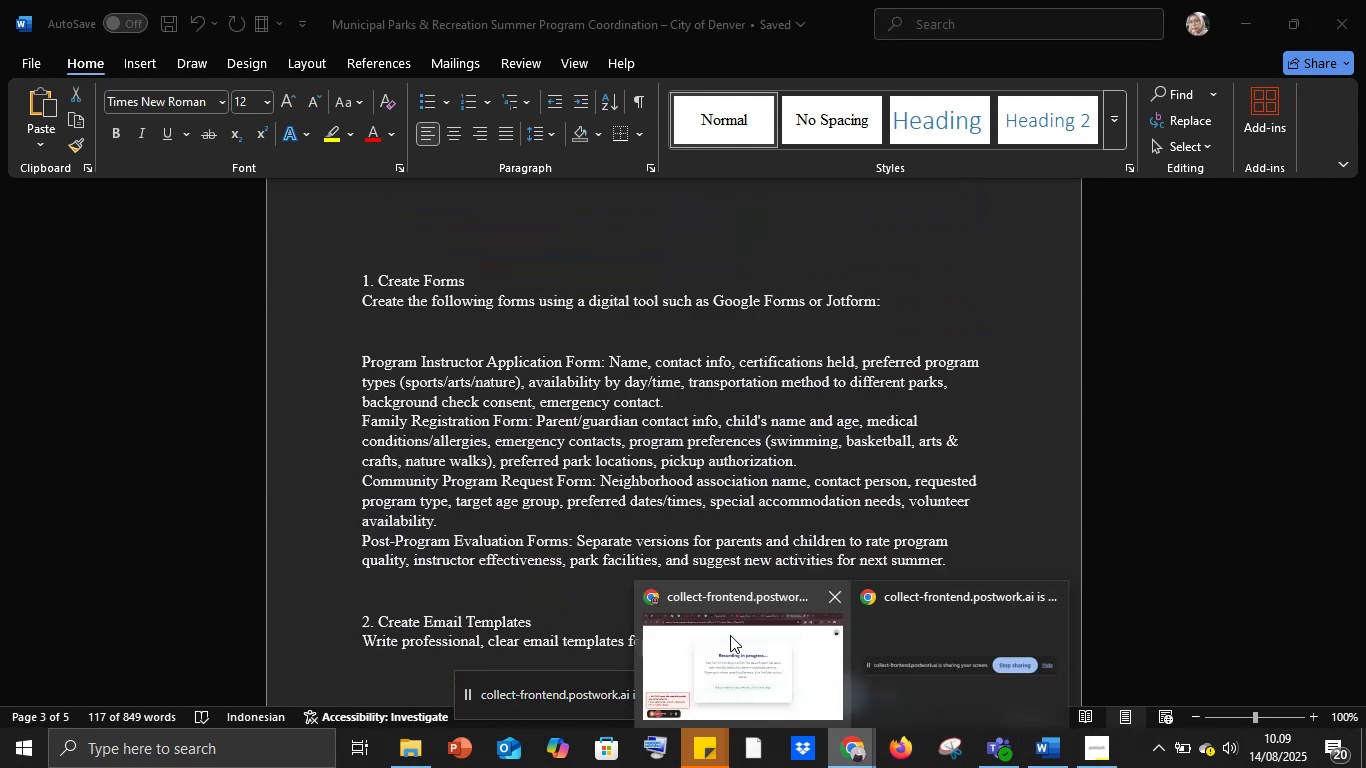 
left_click([730, 635])
 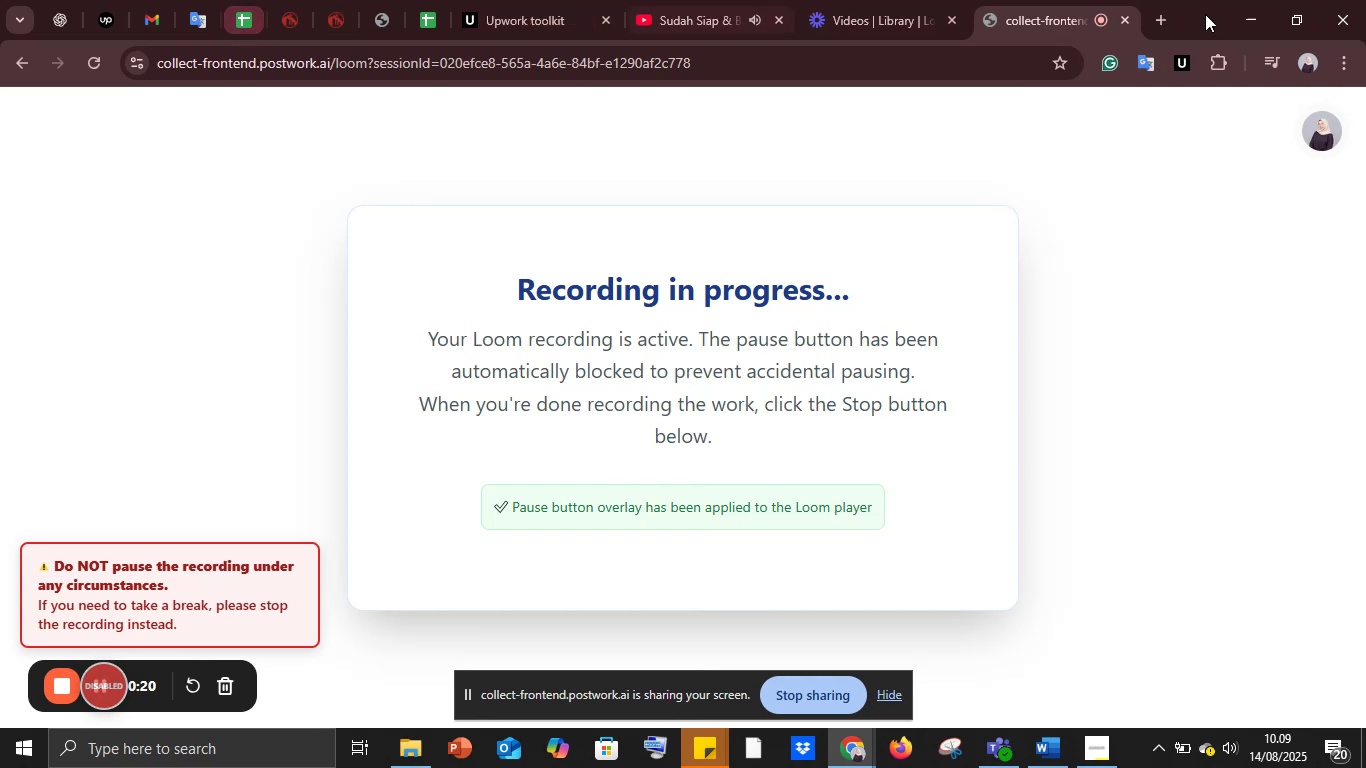 
left_click([1159, 13])
 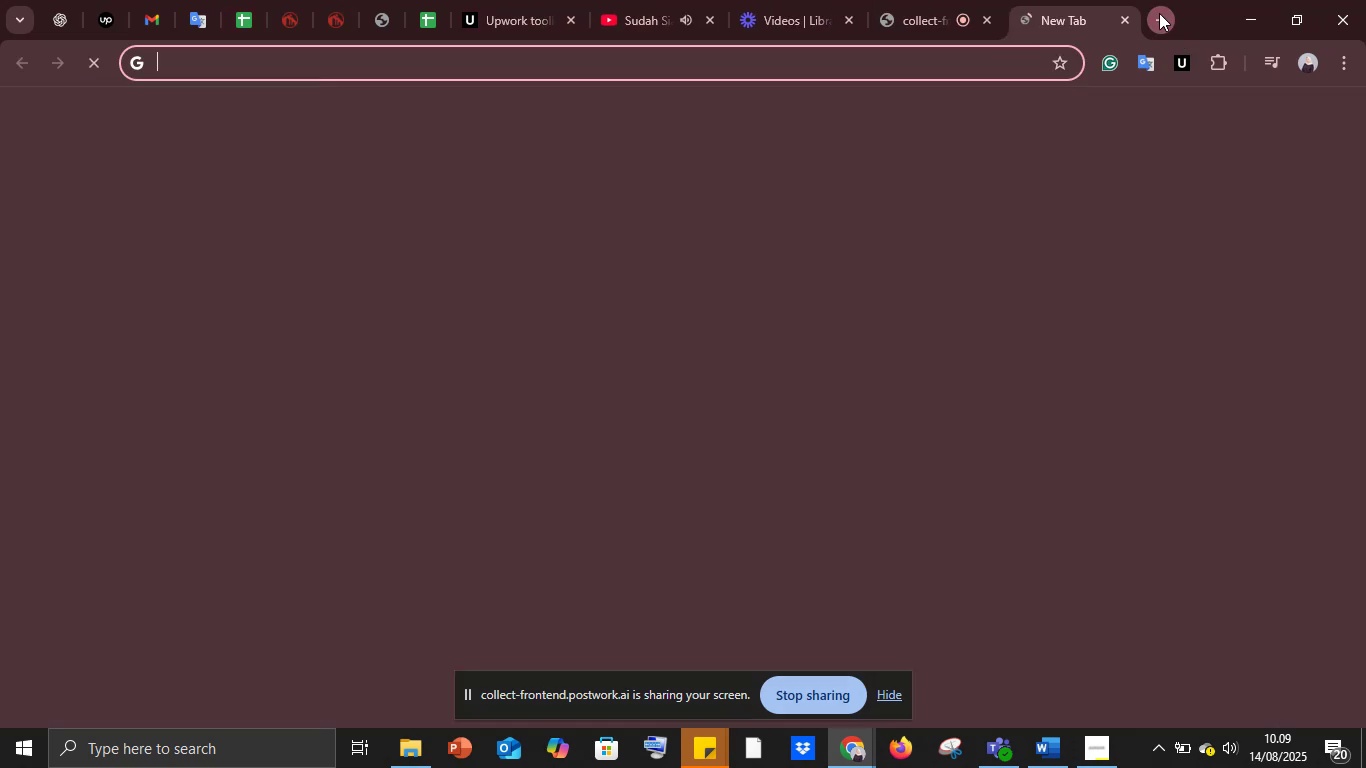 
type(ch)
 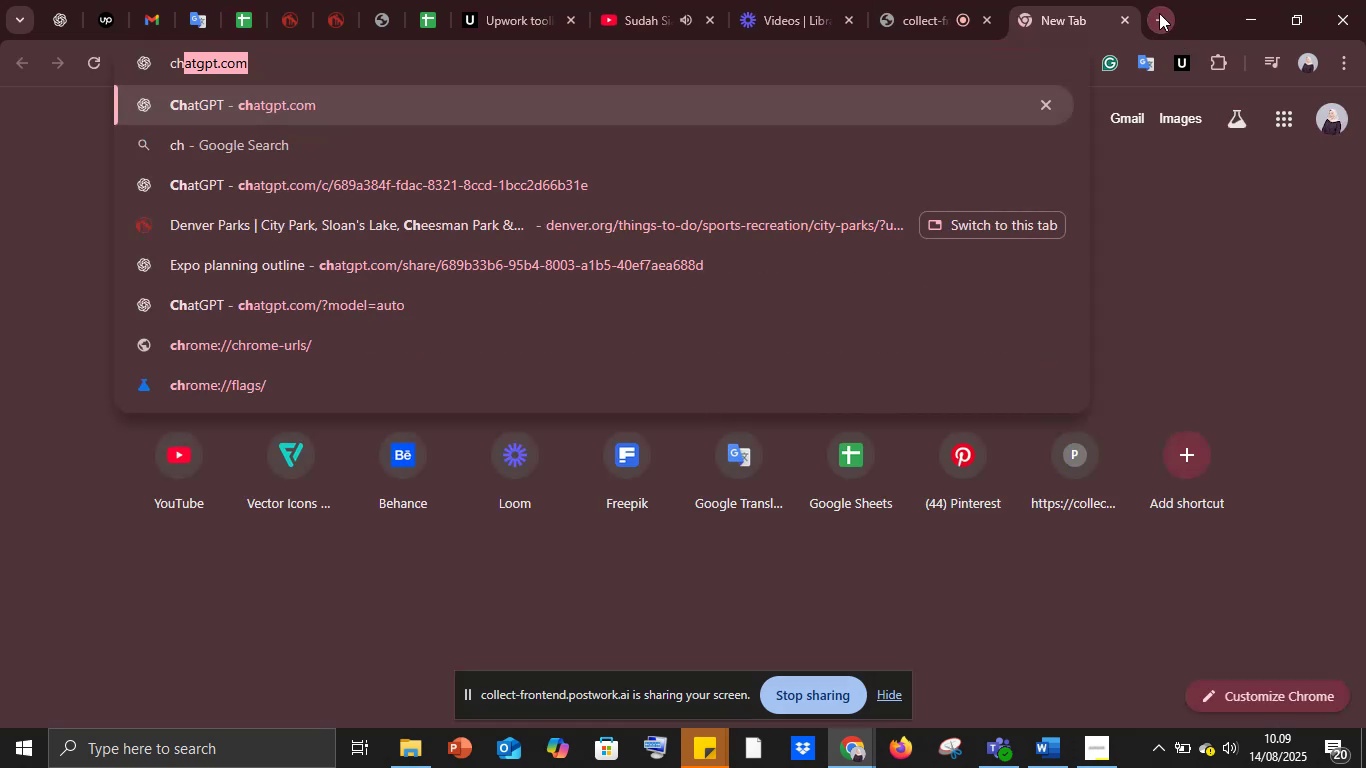 
key(Enter)
 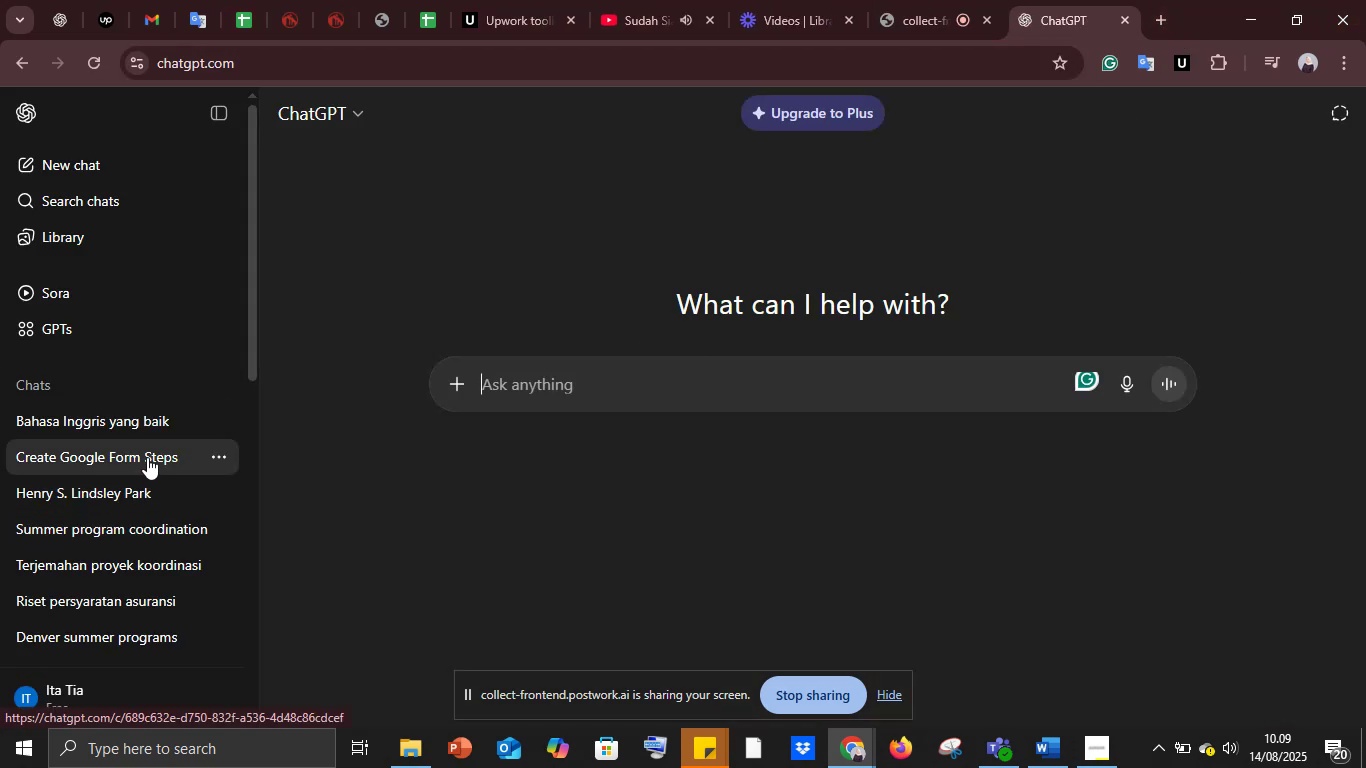 
wait(7.86)
 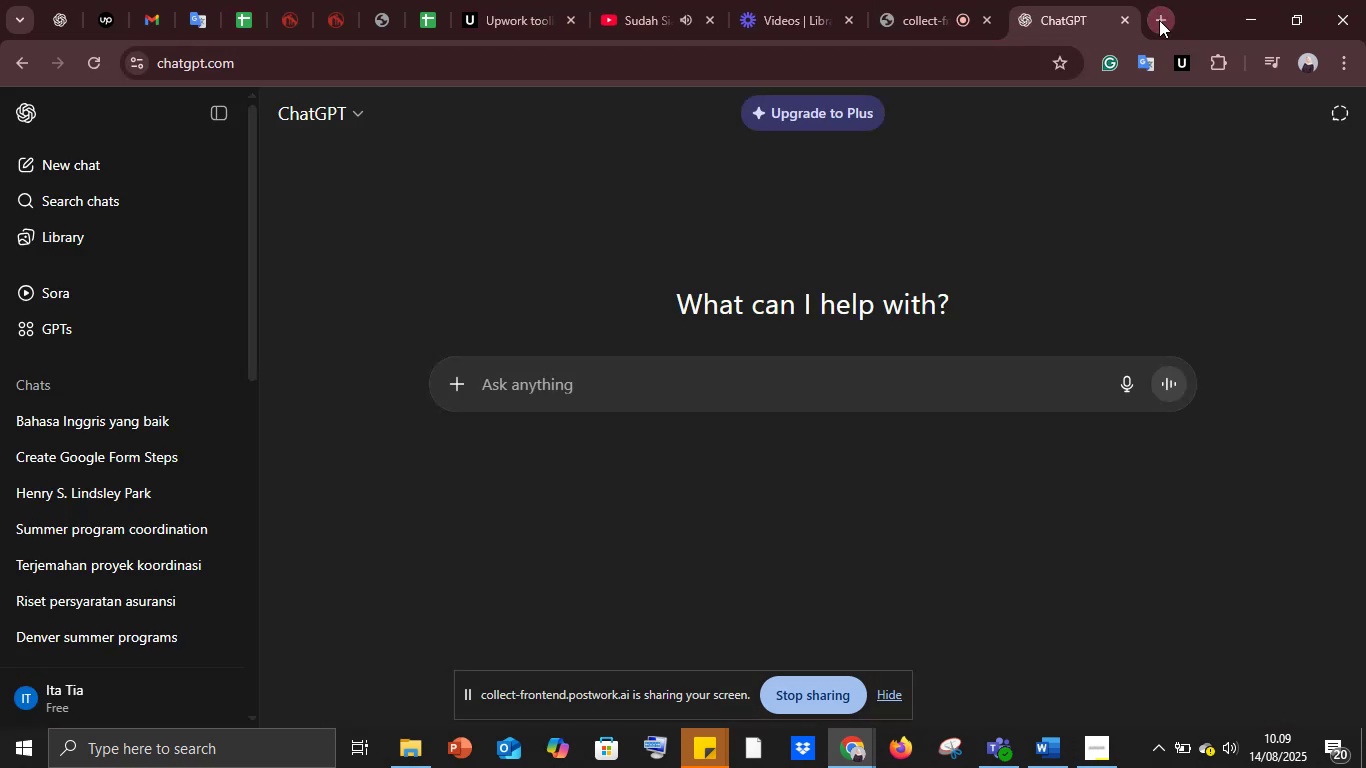 
left_click([206, 414])
 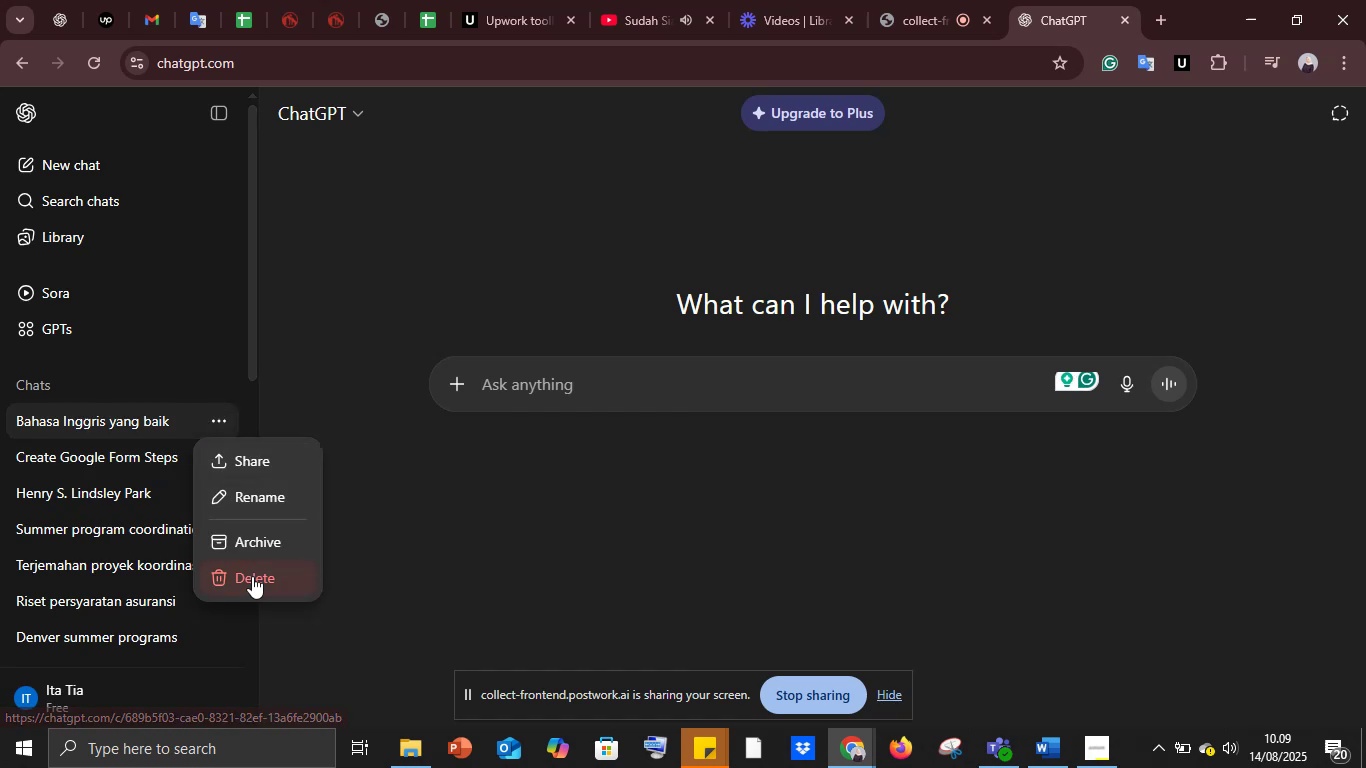 
left_click([252, 577])
 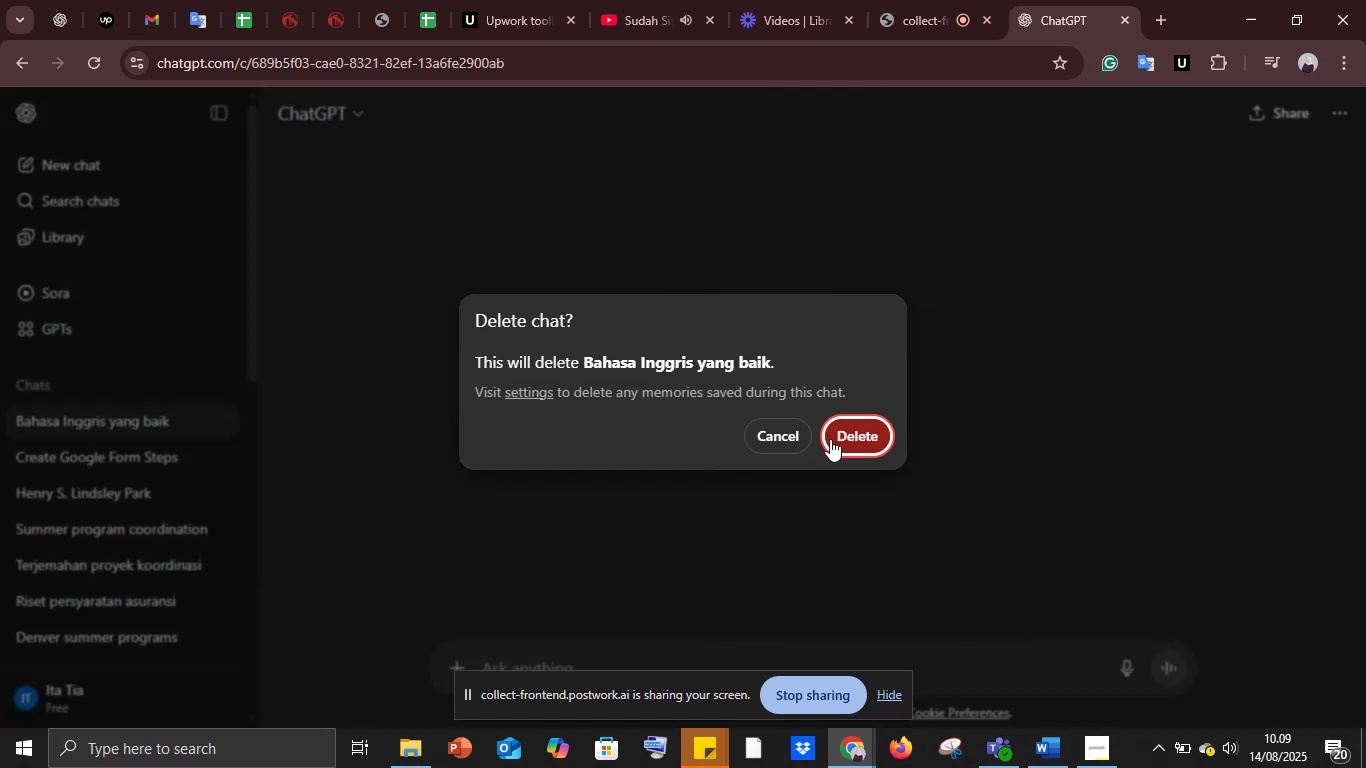 
left_click([836, 441])
 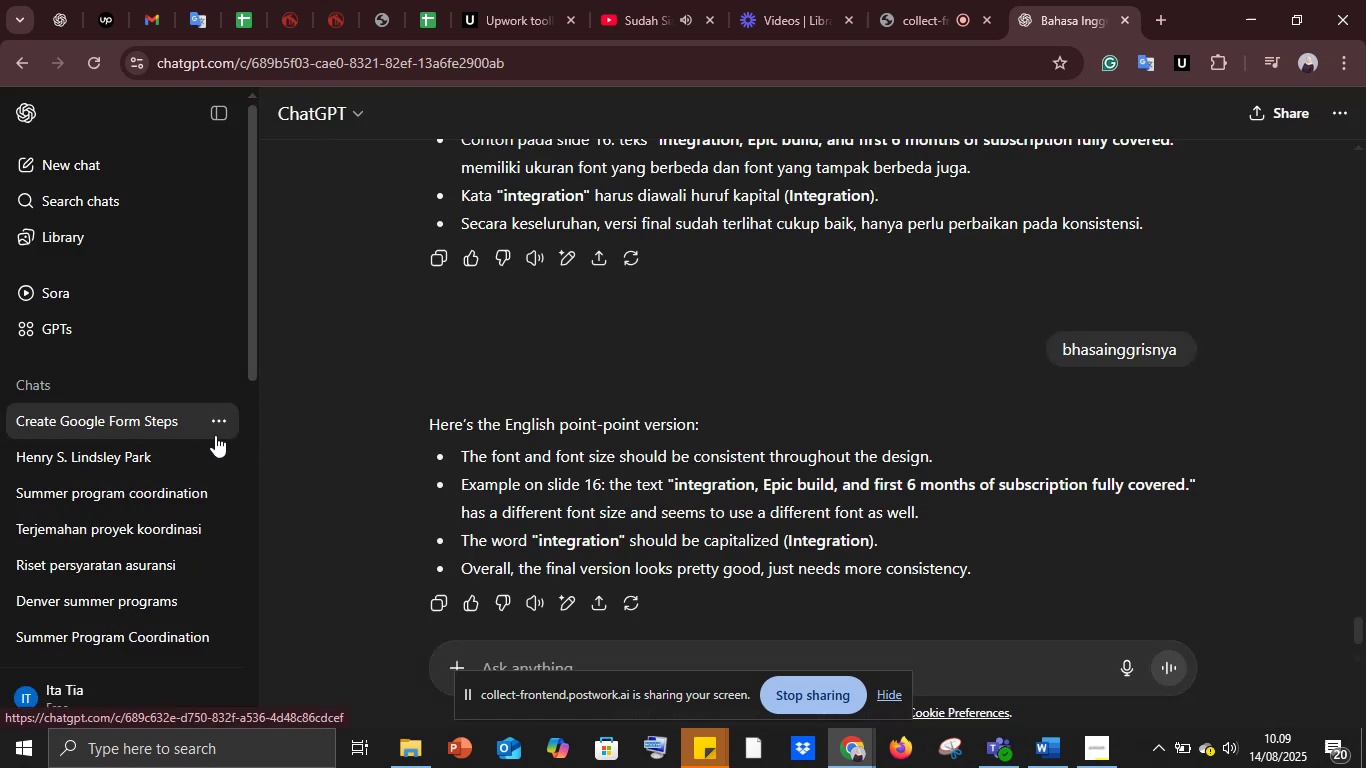 
left_click([213, 421])
 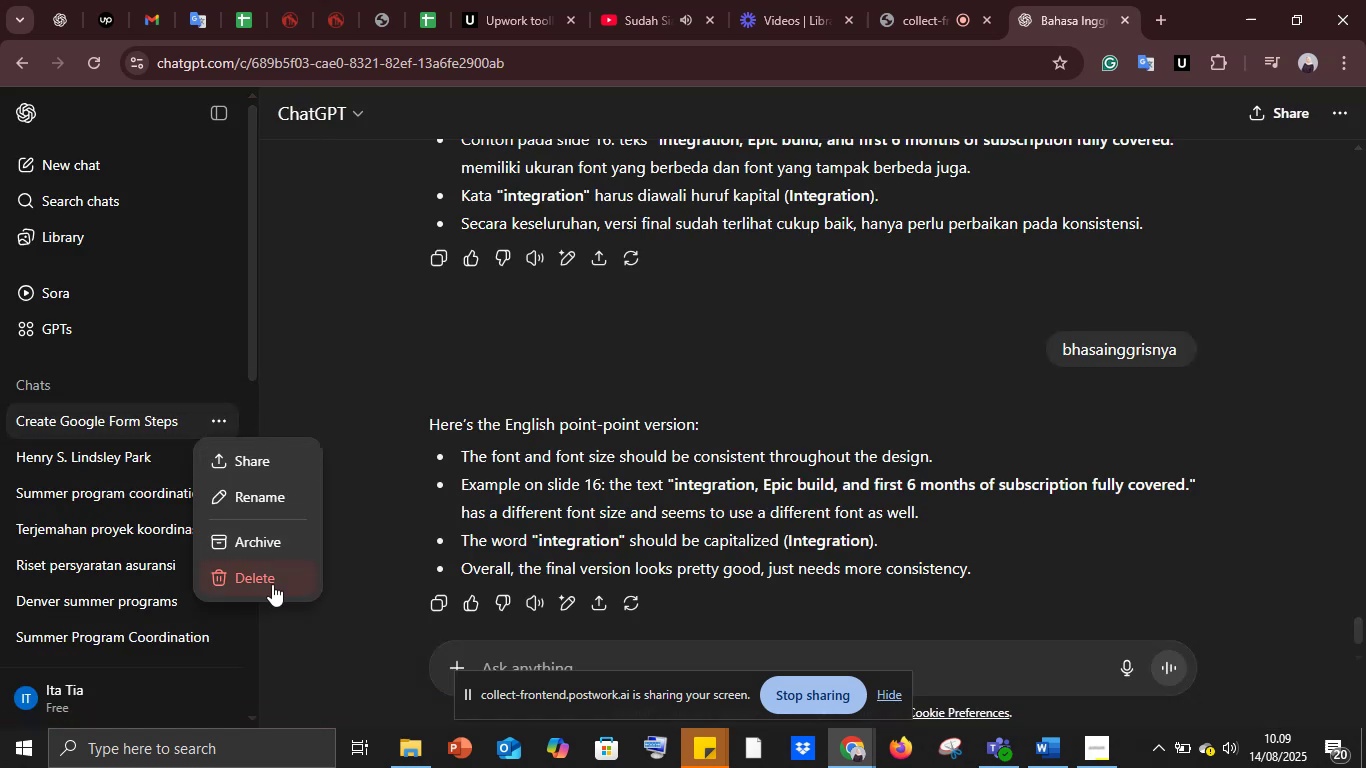 
left_click([272, 584])
 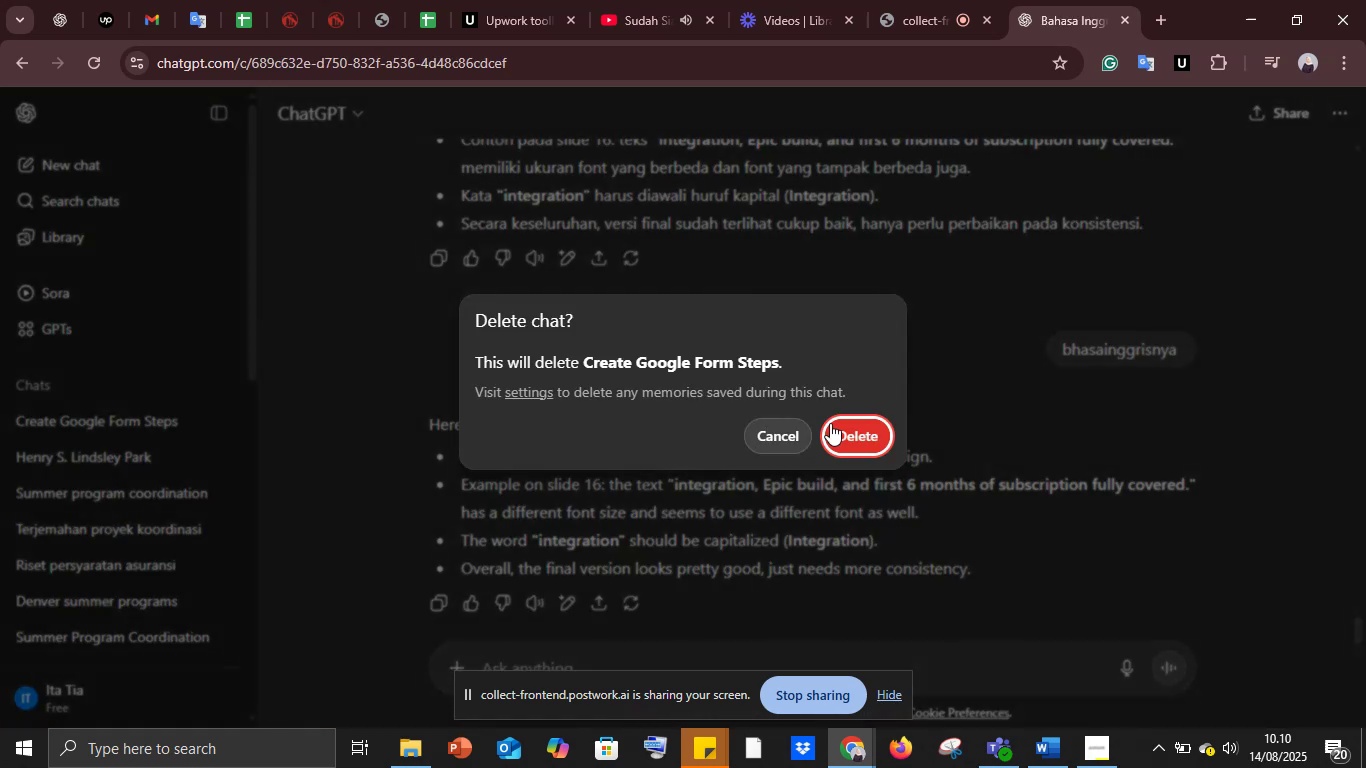 
left_click([837, 424])
 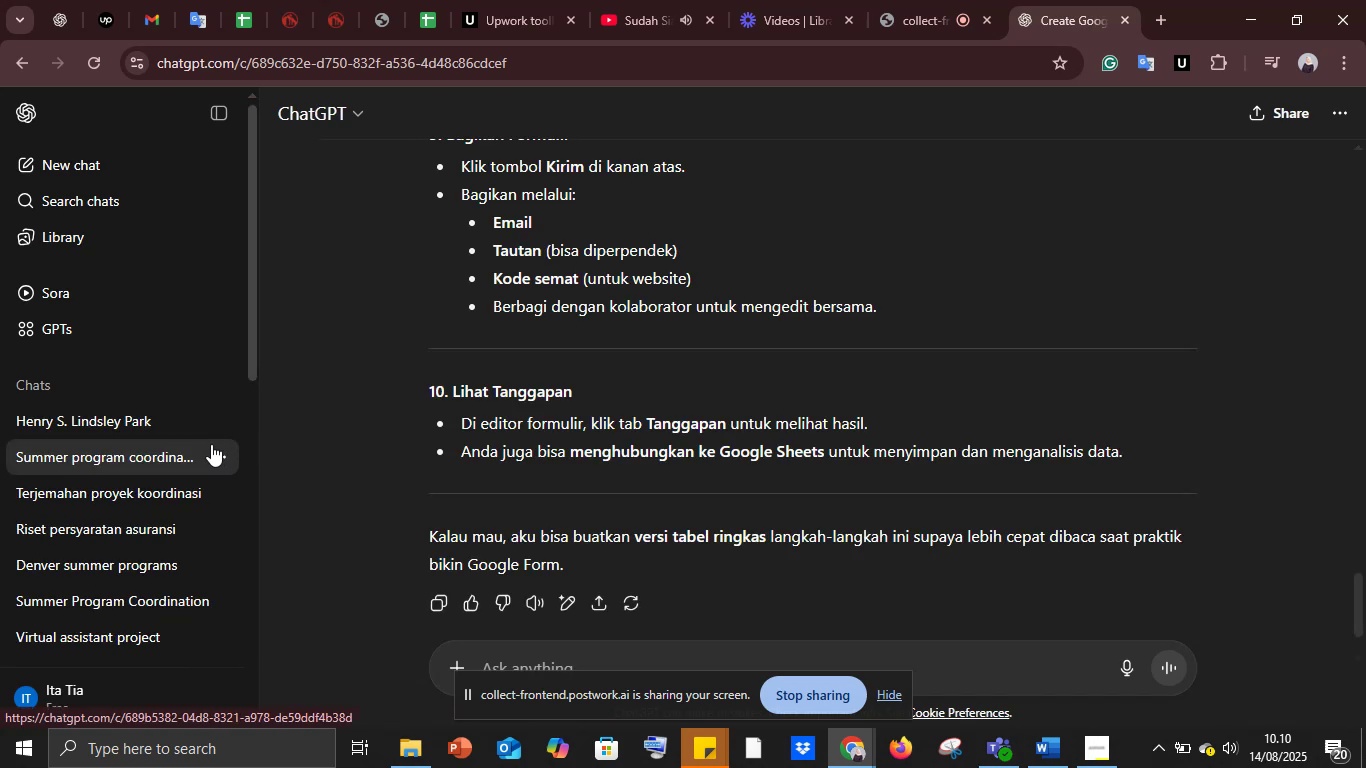 
left_click([82, 464])
 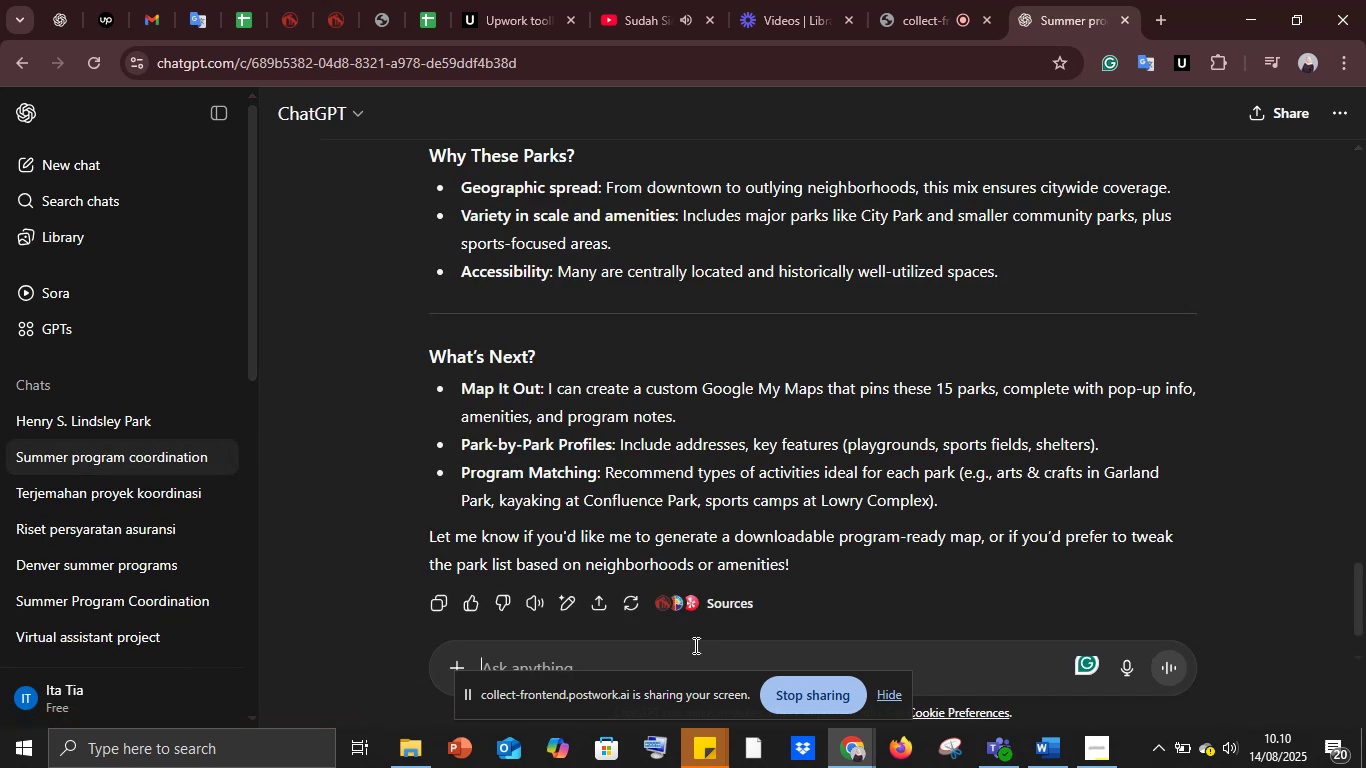 
key(Control+V)
 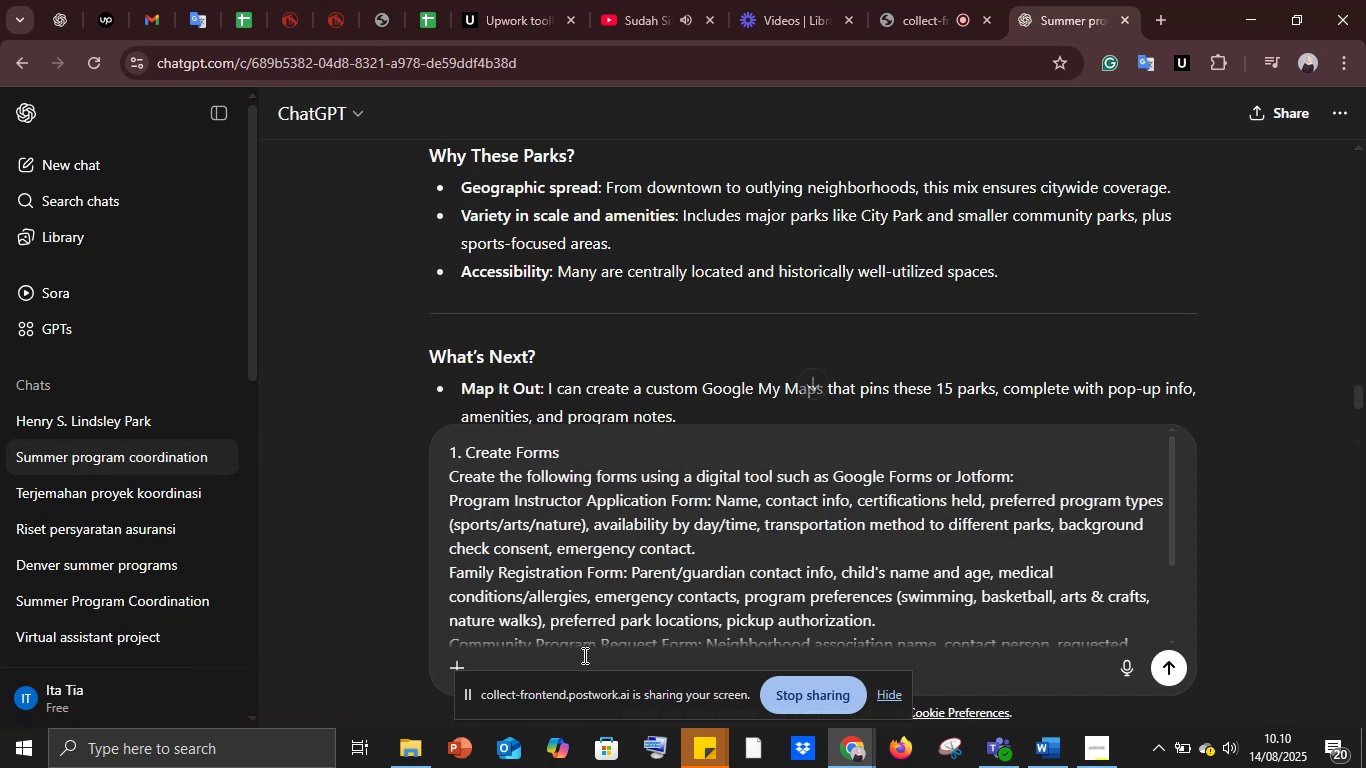 
key(Shift+Enter)
 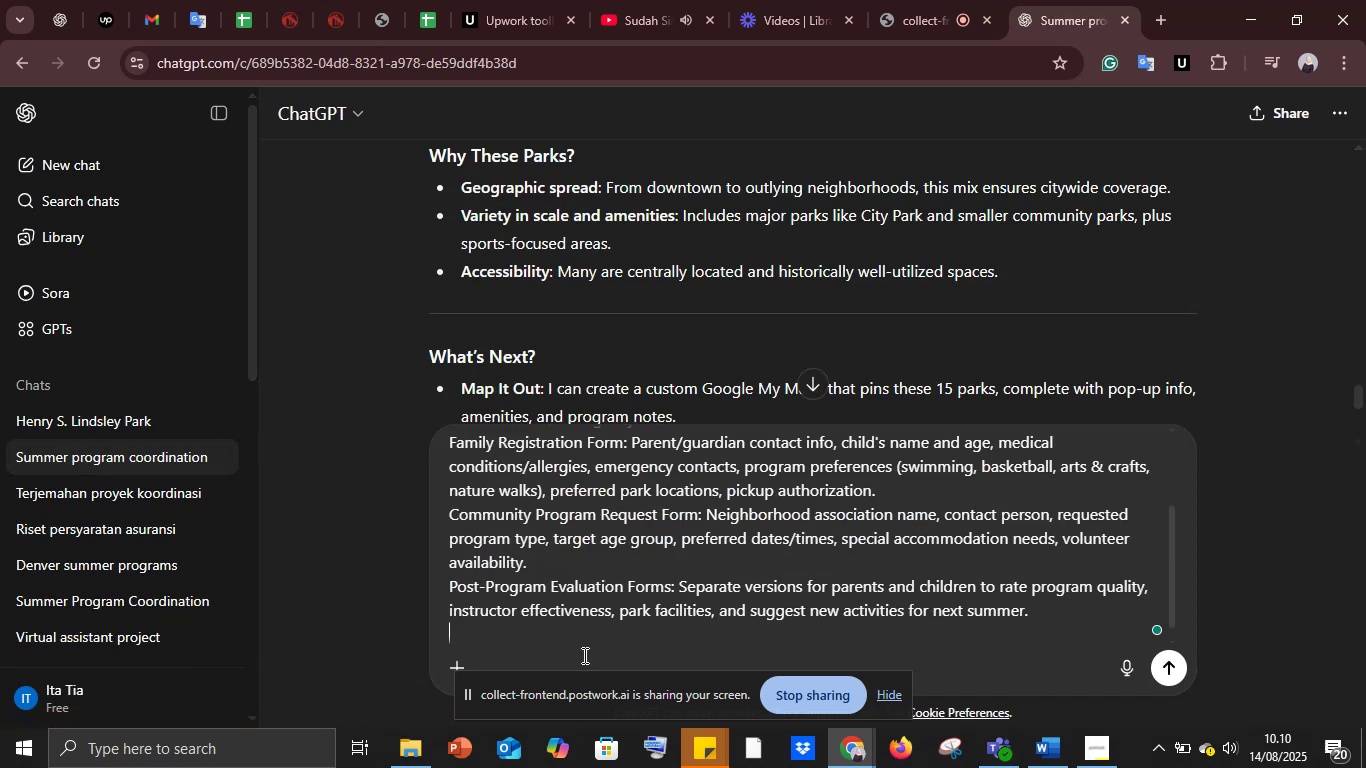 
key(Shift+Enter)
 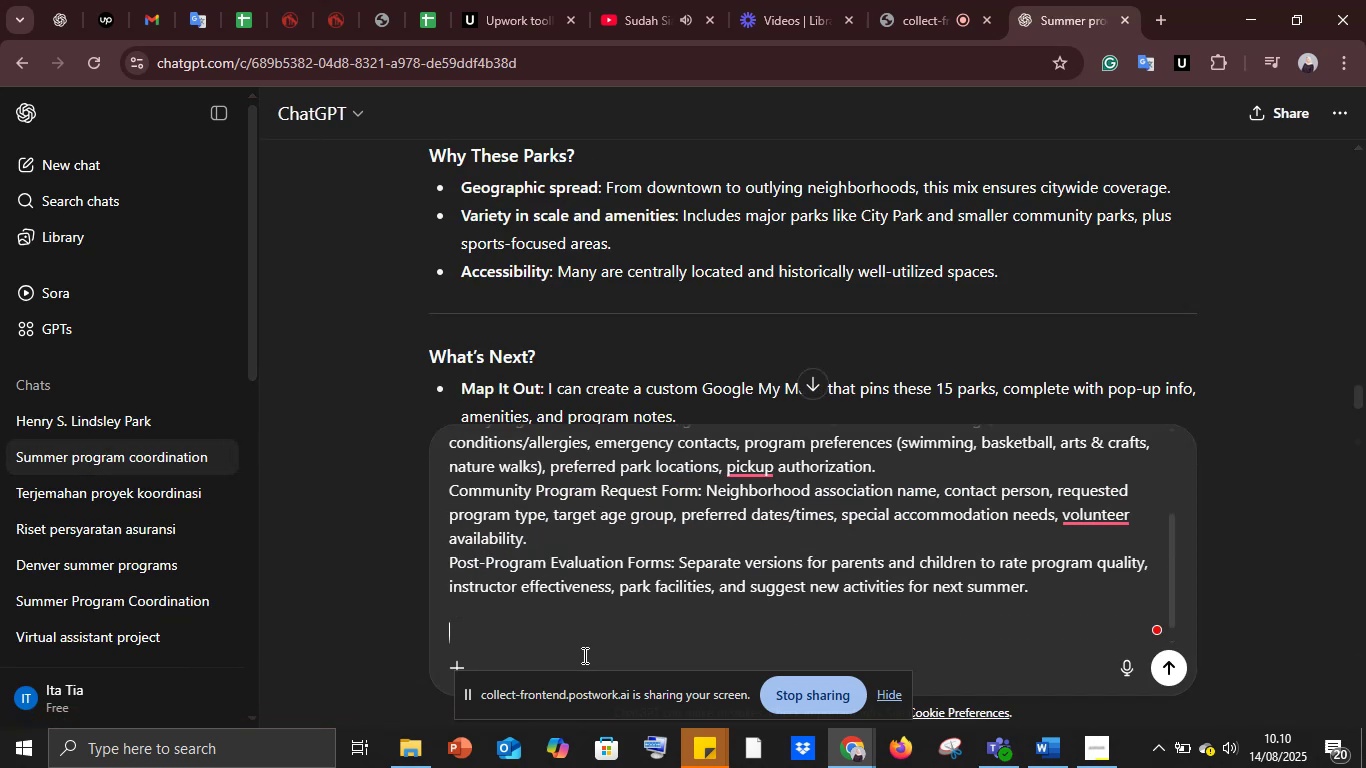 
type(buatak)
key(Backspace)
type(kan po)
 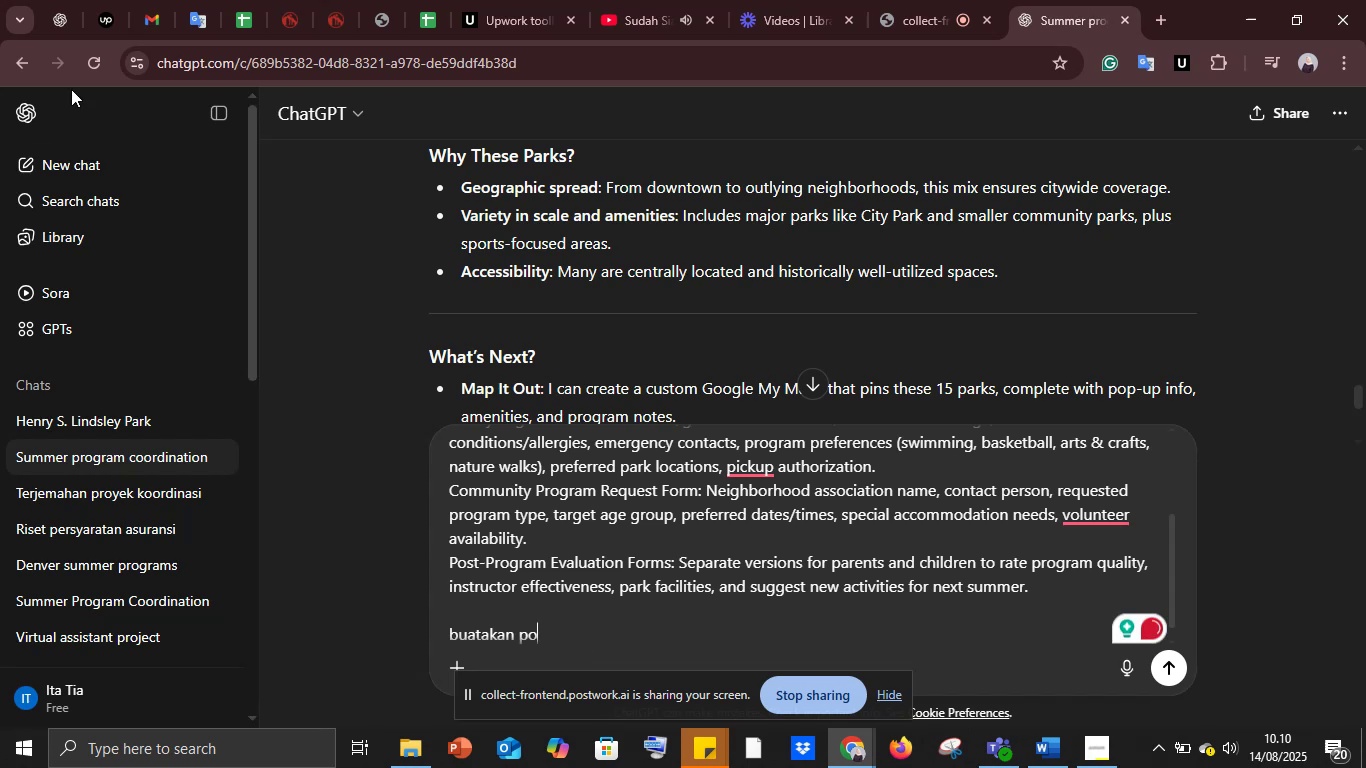 
left_click([191, 0])
 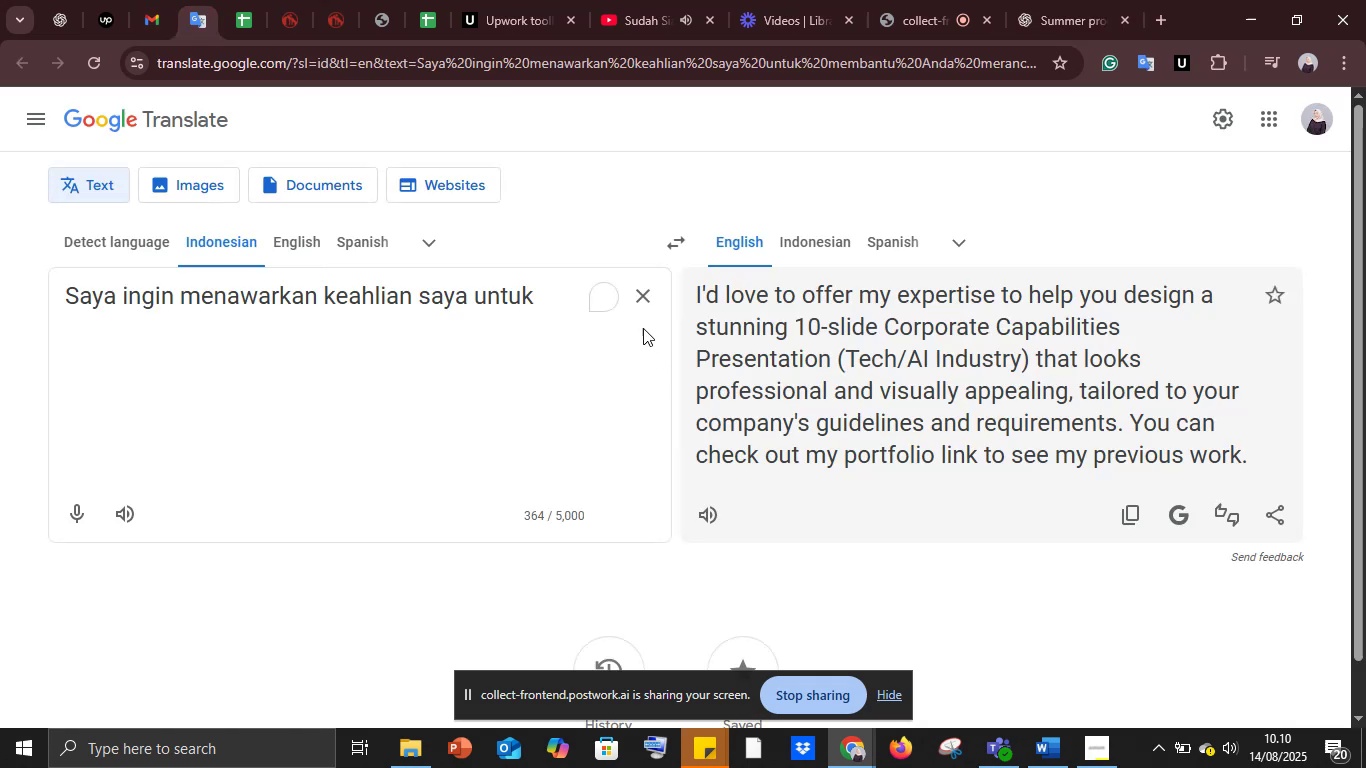 
left_click([649, 309])
 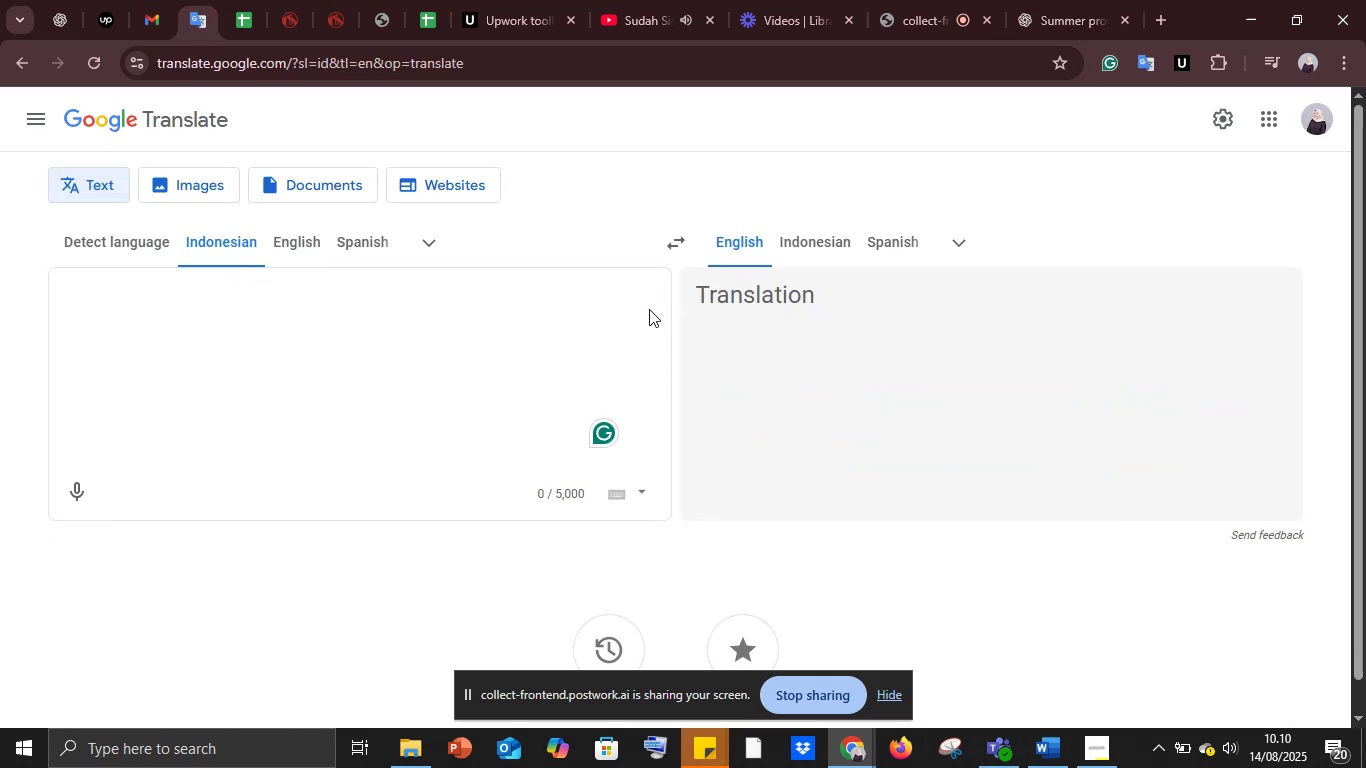 
type(Bantu buatkan point - point per slide)
key(Backspace)
key(Backspace)
key(Backspace)
key(Backspace)
key(Backspace)
key(Backspace)
key(Backspace)
key(Backspace)
key(Backspace)
key(Backspace)
key(Backspace)
key(Backspace)
key(Backspace)
type(setiap google slide harus di isi apa aja yang perlu di masukan )
 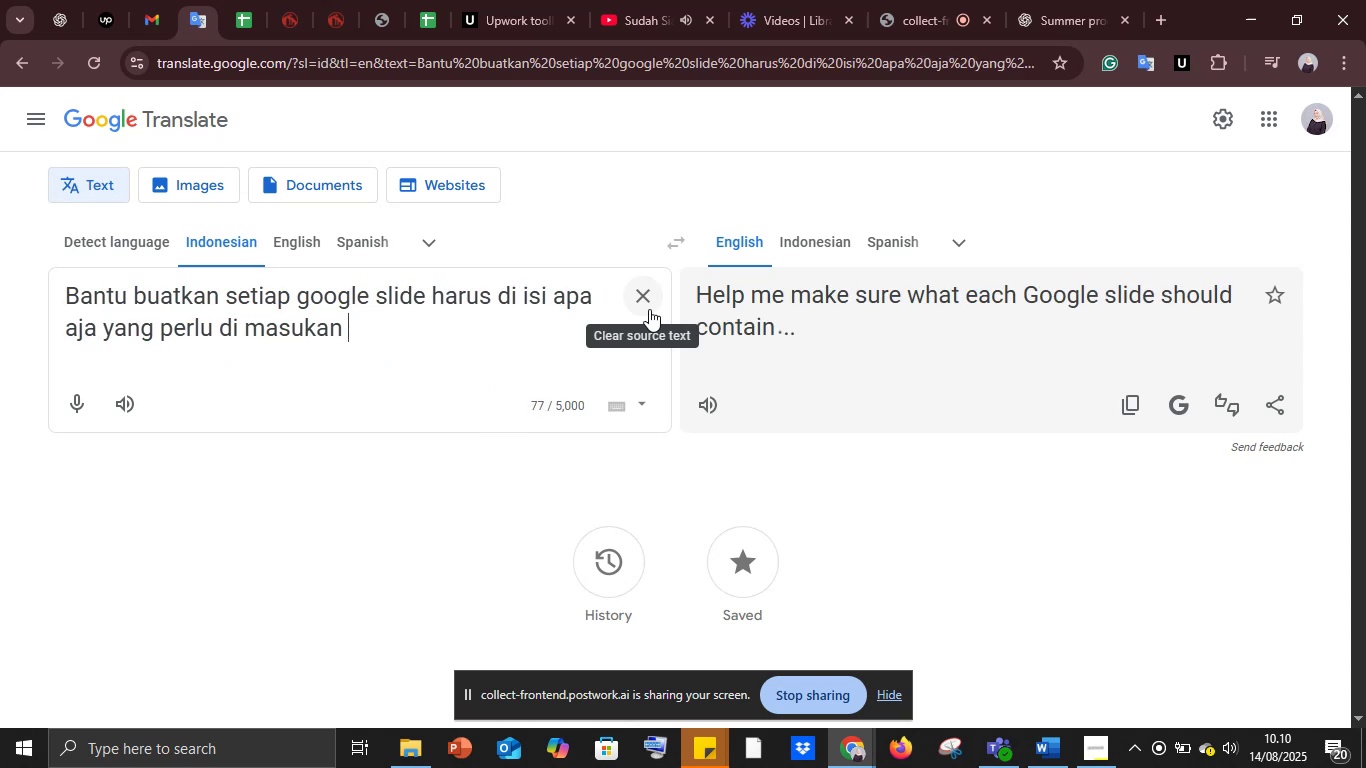 
key(Control+A)
 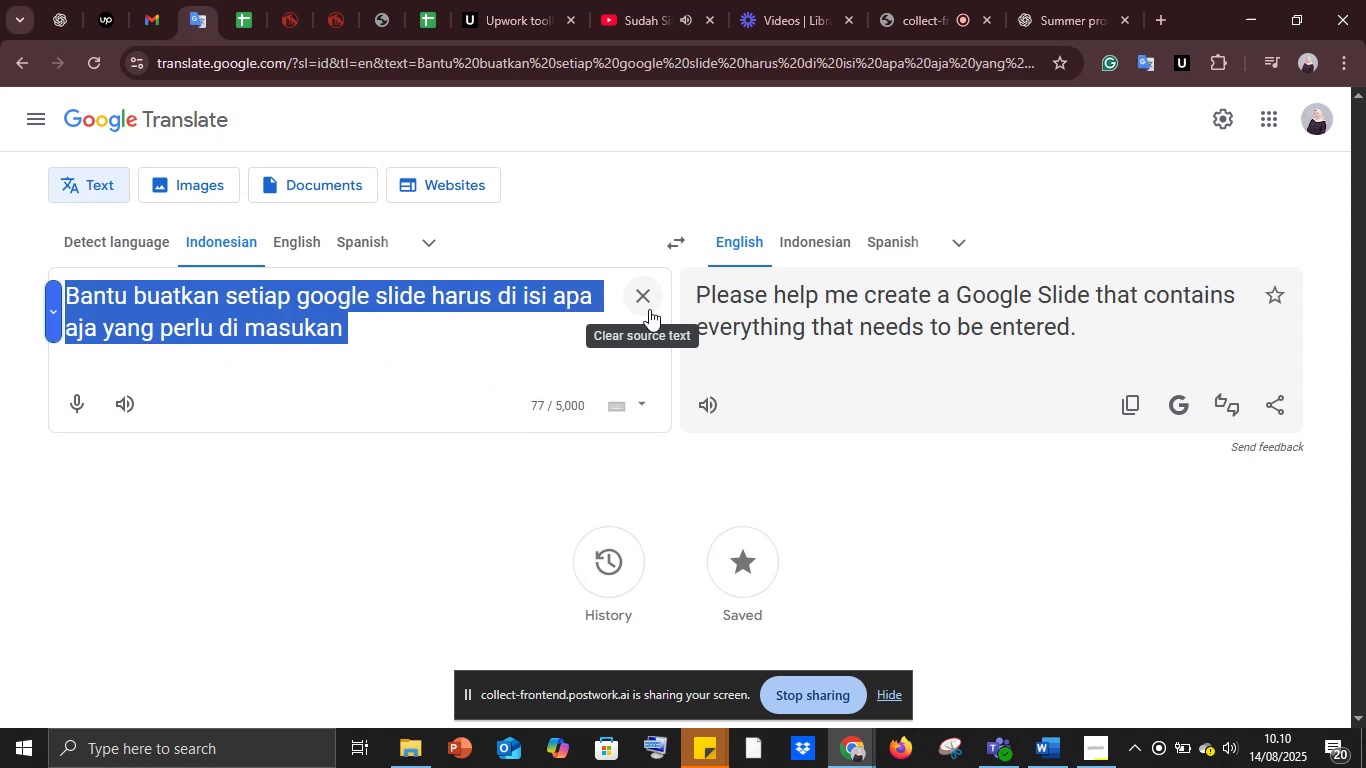 
key(Control+C)
 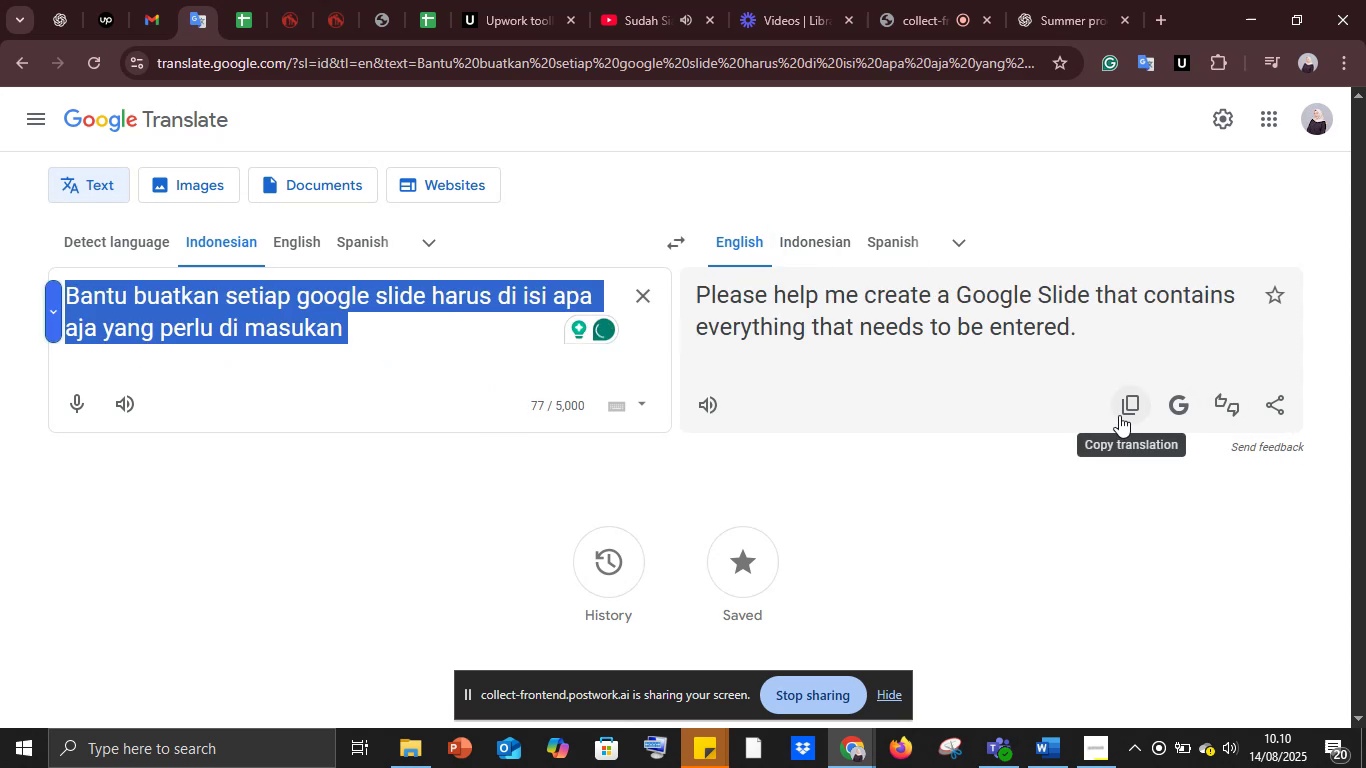 
left_click([1124, 411])
 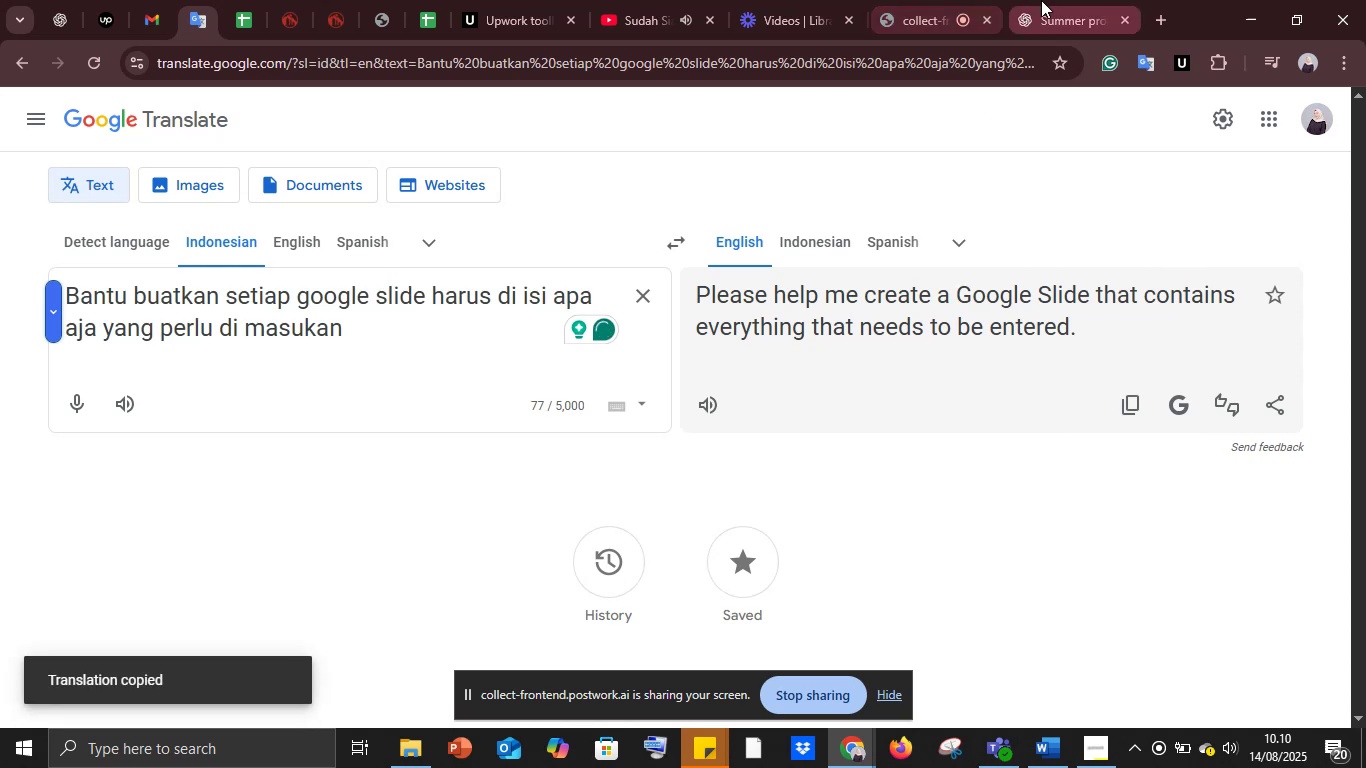 
left_click([1043, 0])
 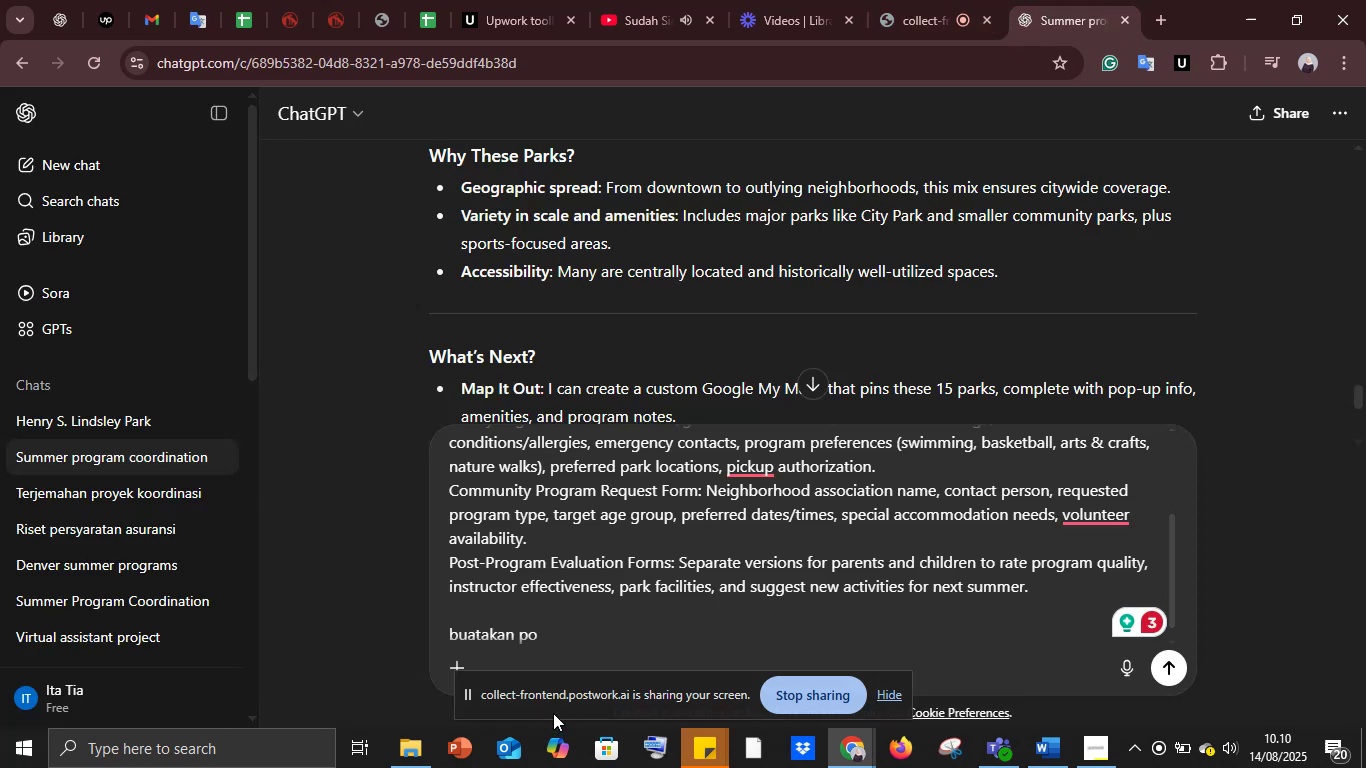 
left_click_drag(start_coordinate=[550, 646], to_coordinate=[426, 637])
 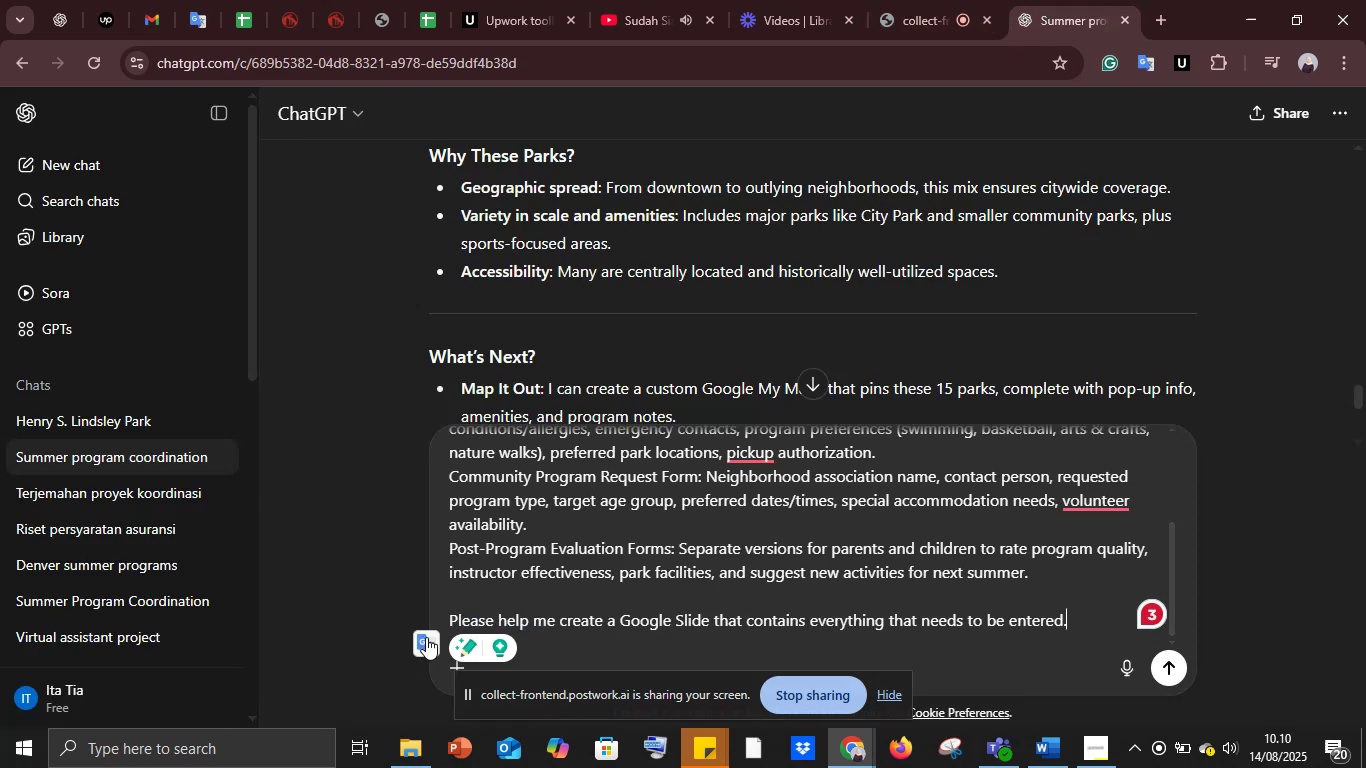 
key(Control+V)
 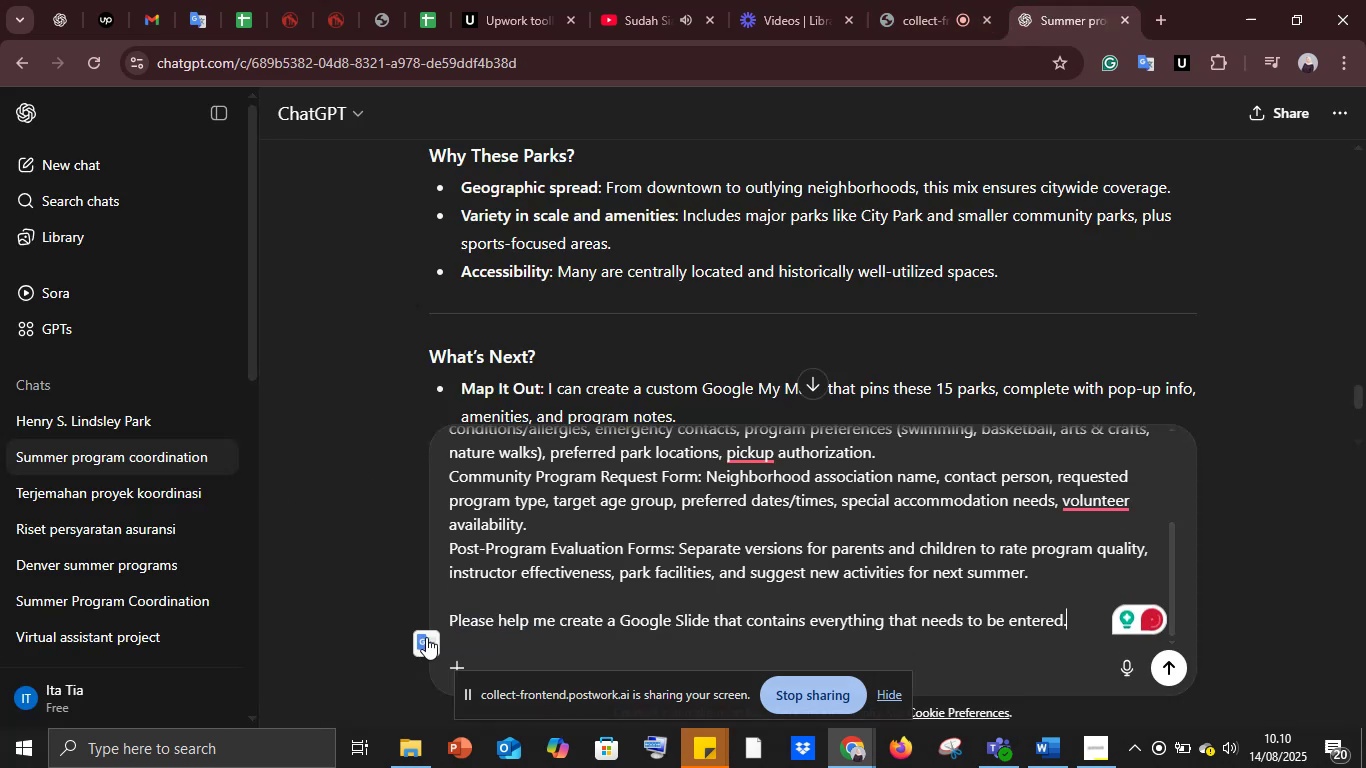 
key(Enter)
 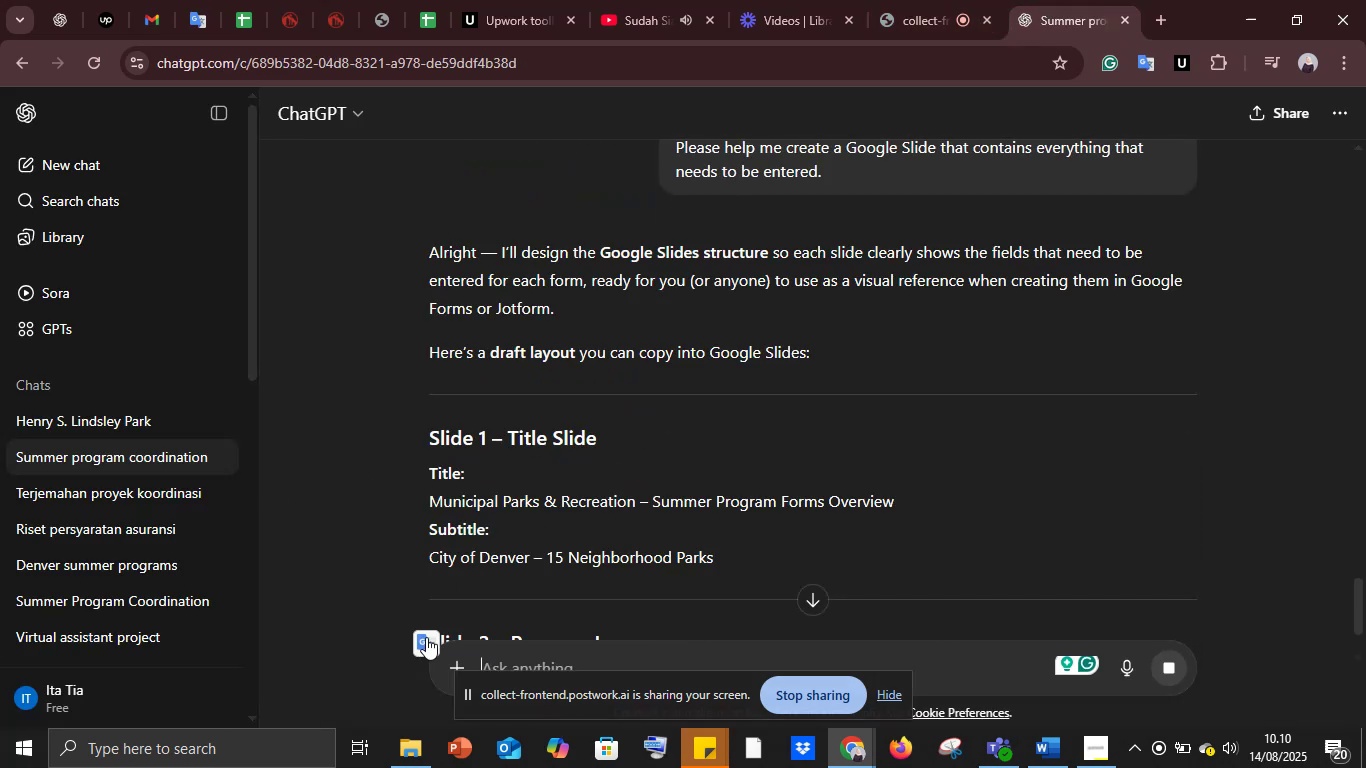 
wait(6.23)
 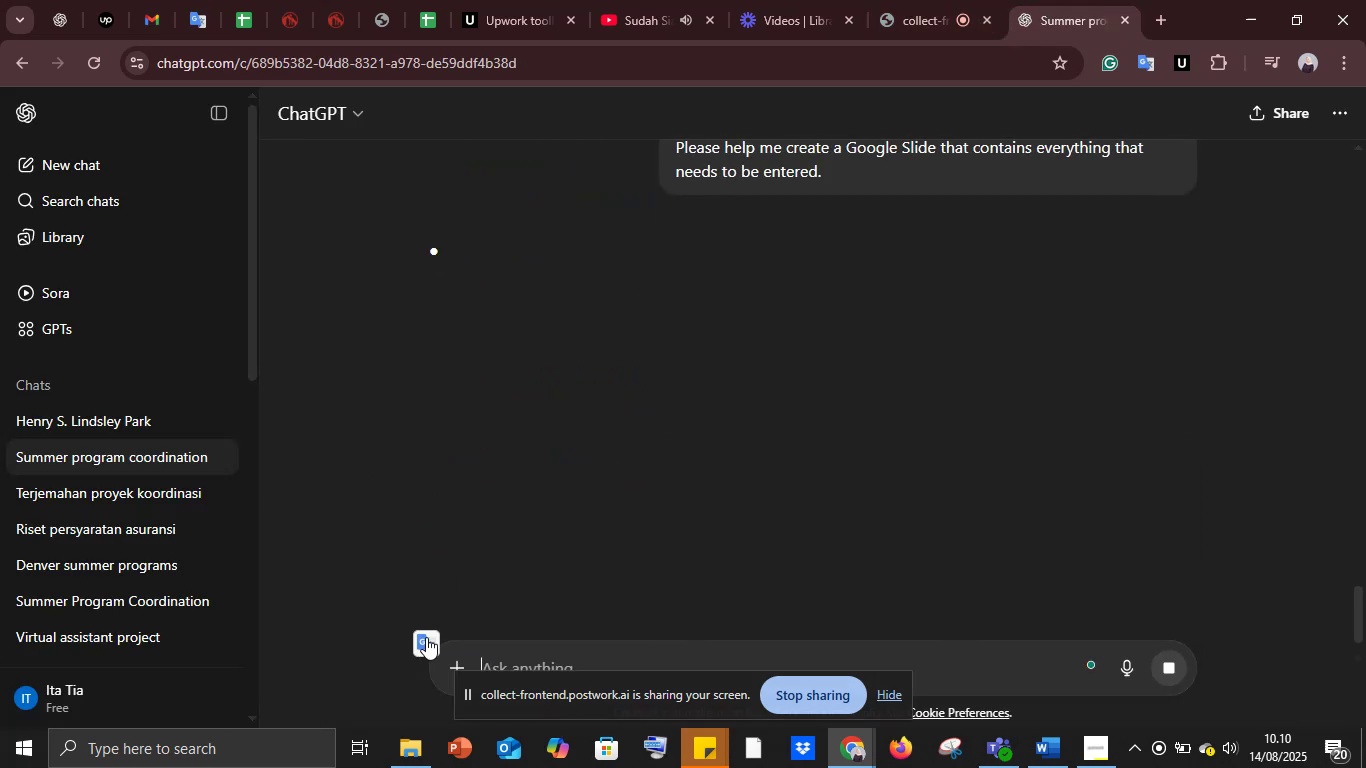 
scroll: coordinate [670, 424], scroll_direction: down, amount: 13.0
 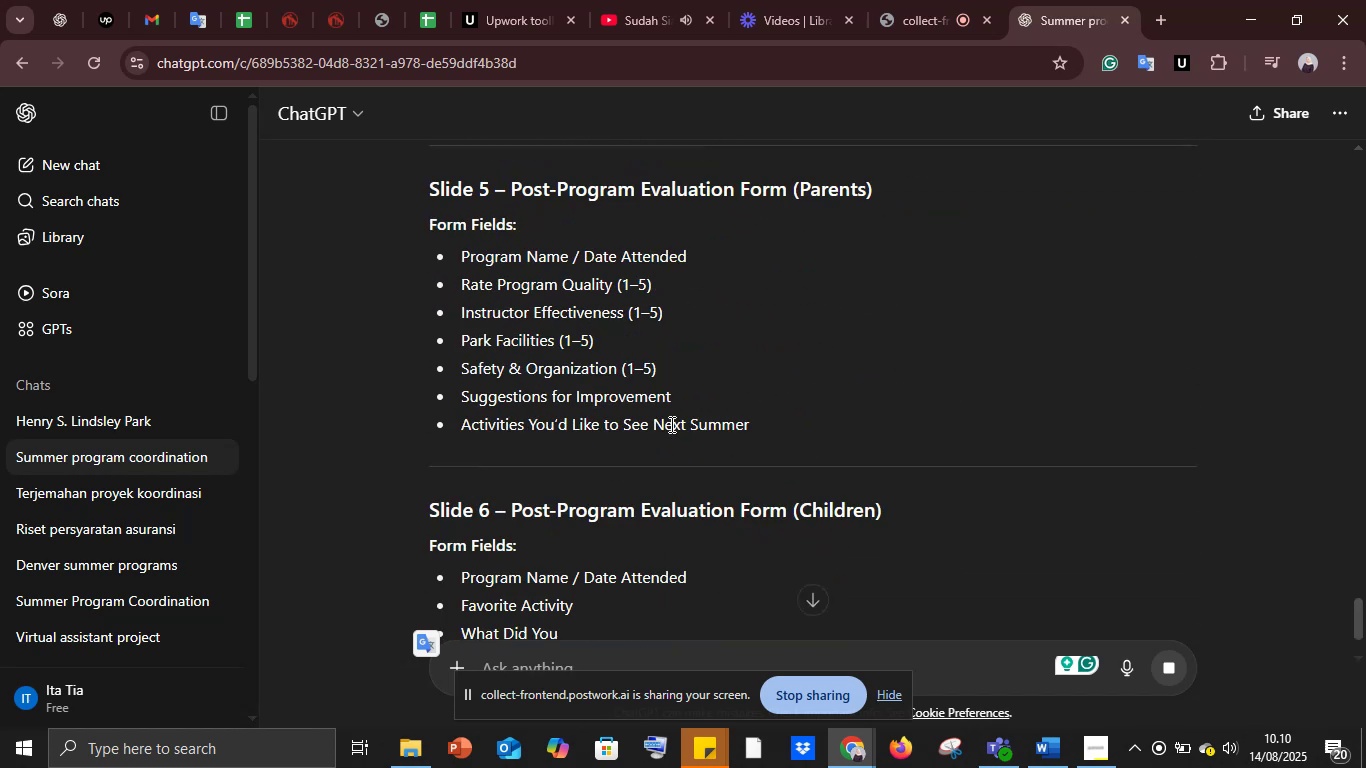 
scroll: coordinate [670, 424], scroll_direction: up, amount: 21.0
 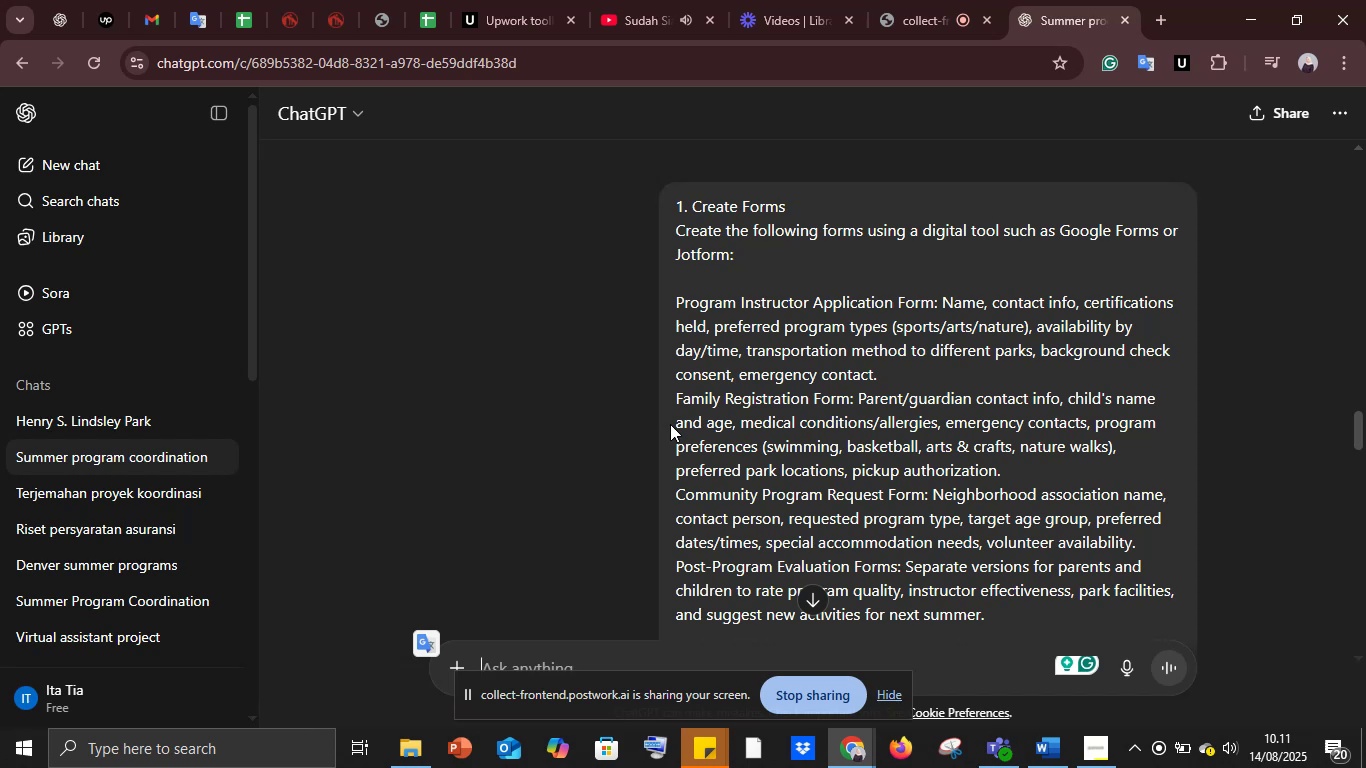 
wait(5.22)
 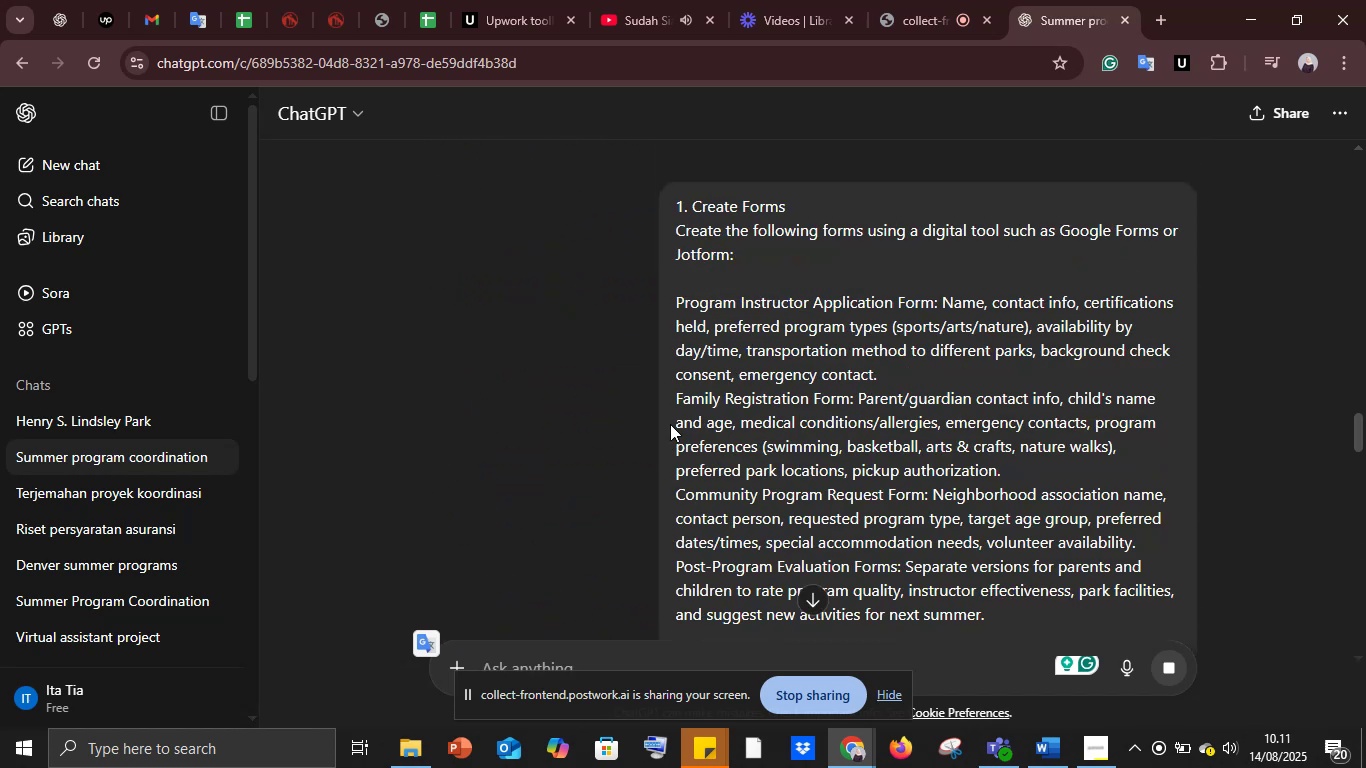 
left_click_drag(start_coordinate=[673, 198], to_coordinate=[914, 490])
 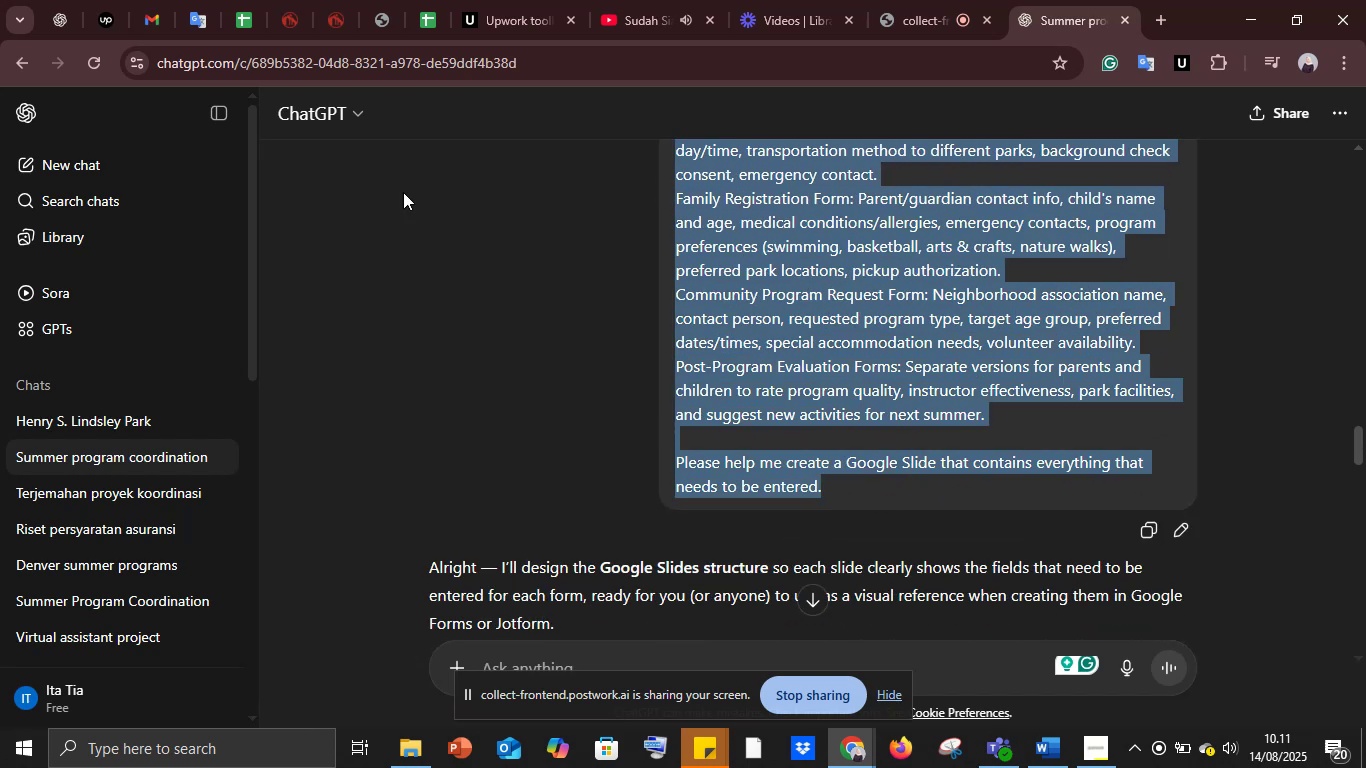 
scroll: coordinate [798, 335], scroll_direction: down, amount: 2.0
 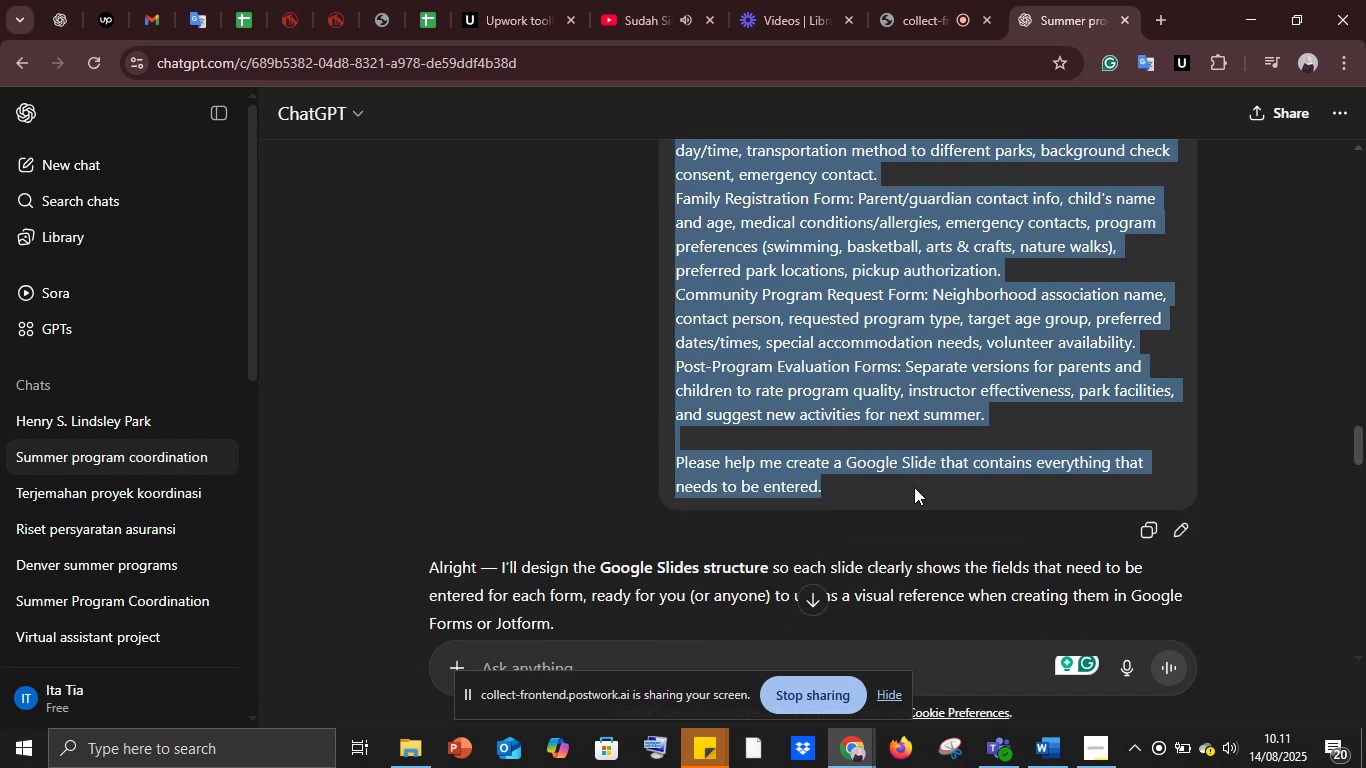 
key(Control+C)
 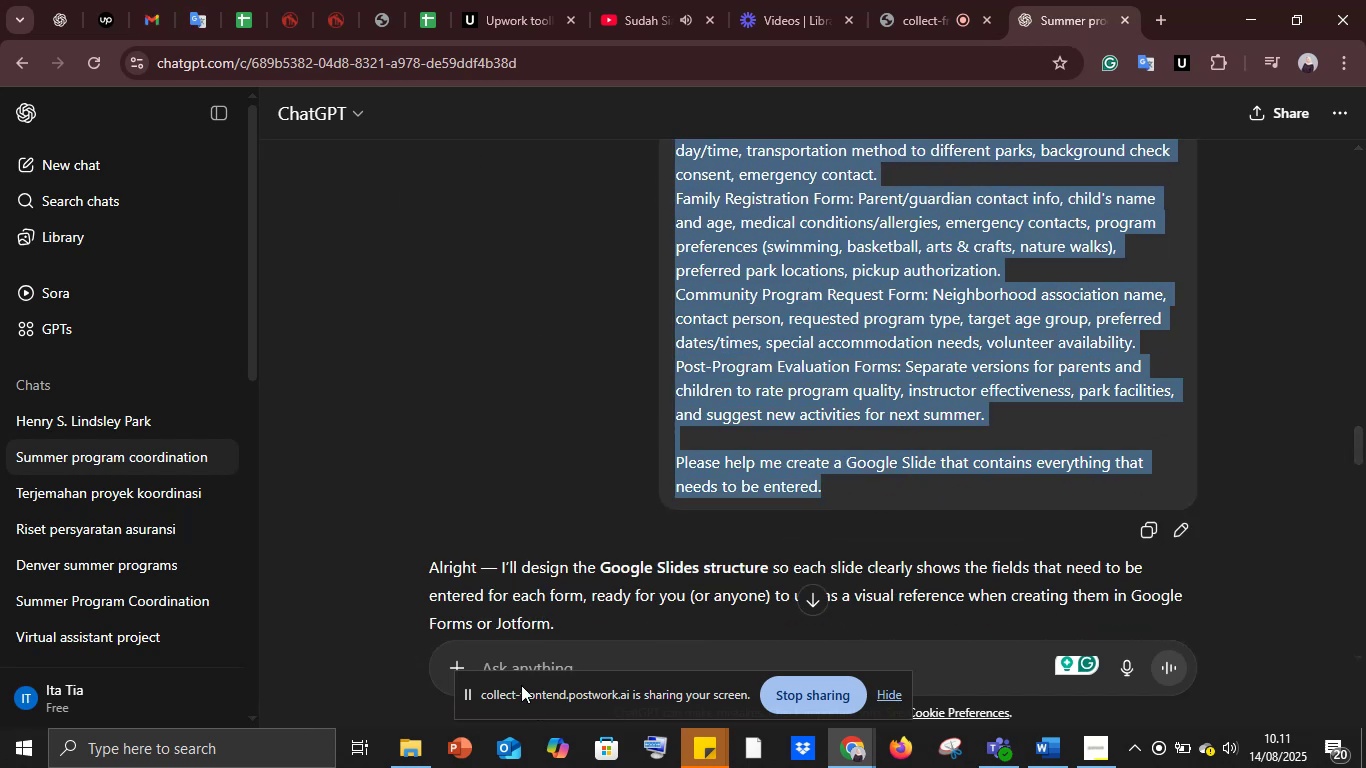 
left_click([512, 665])
 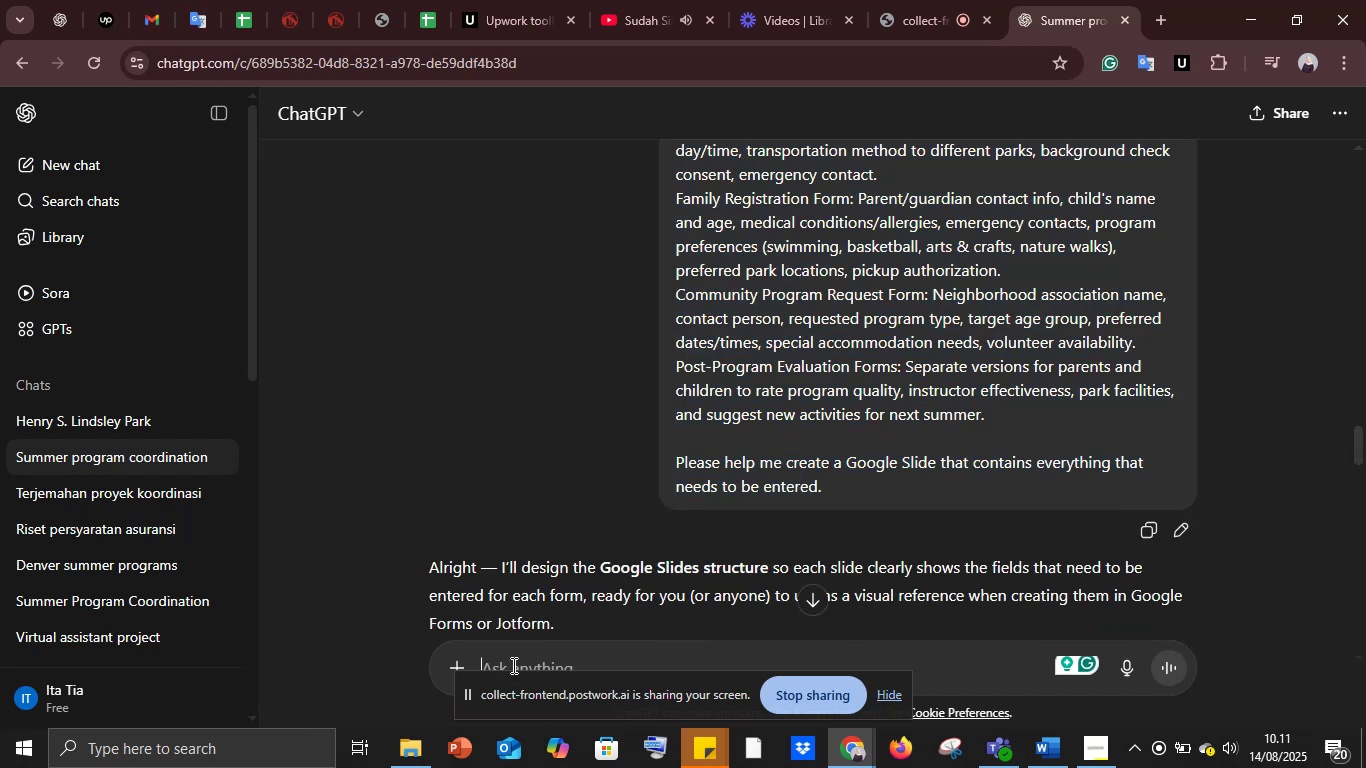 
key(Control+V)
 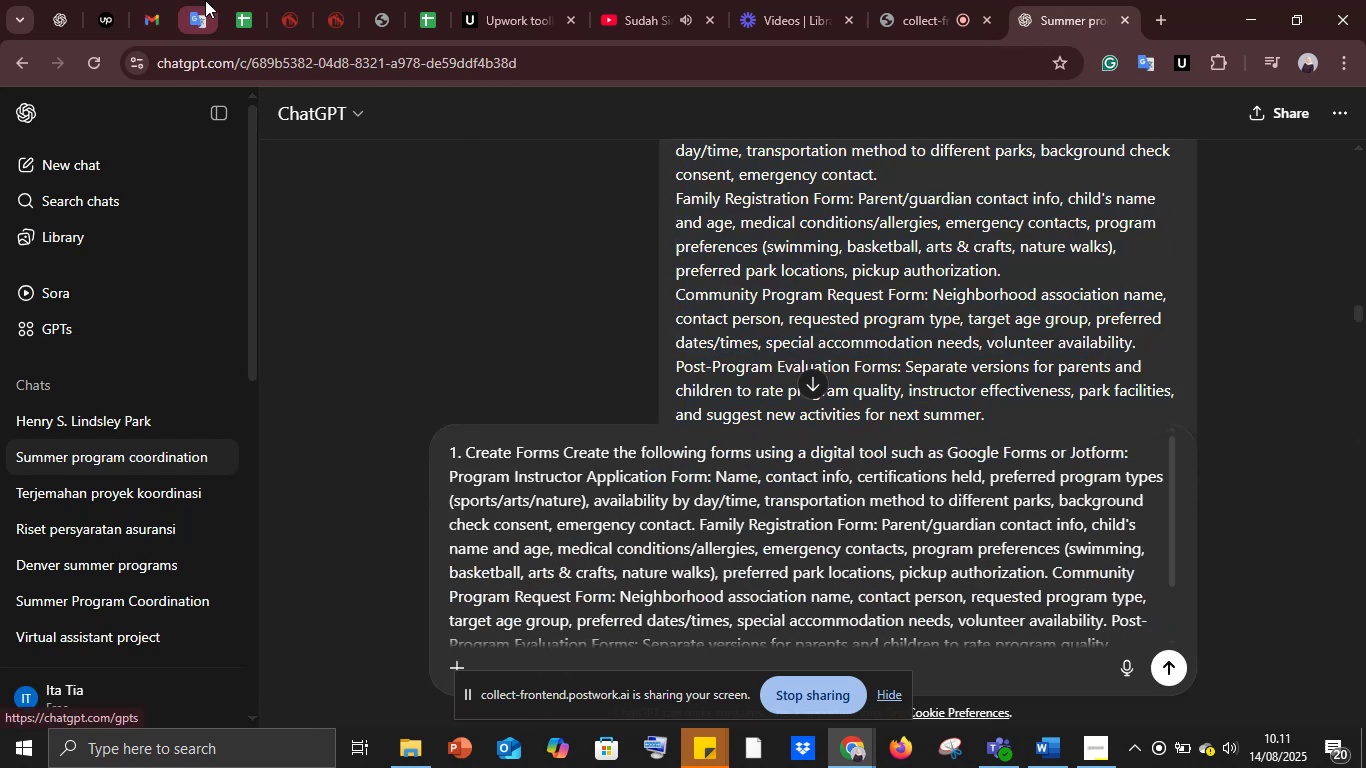 
left_click([205, 0])
 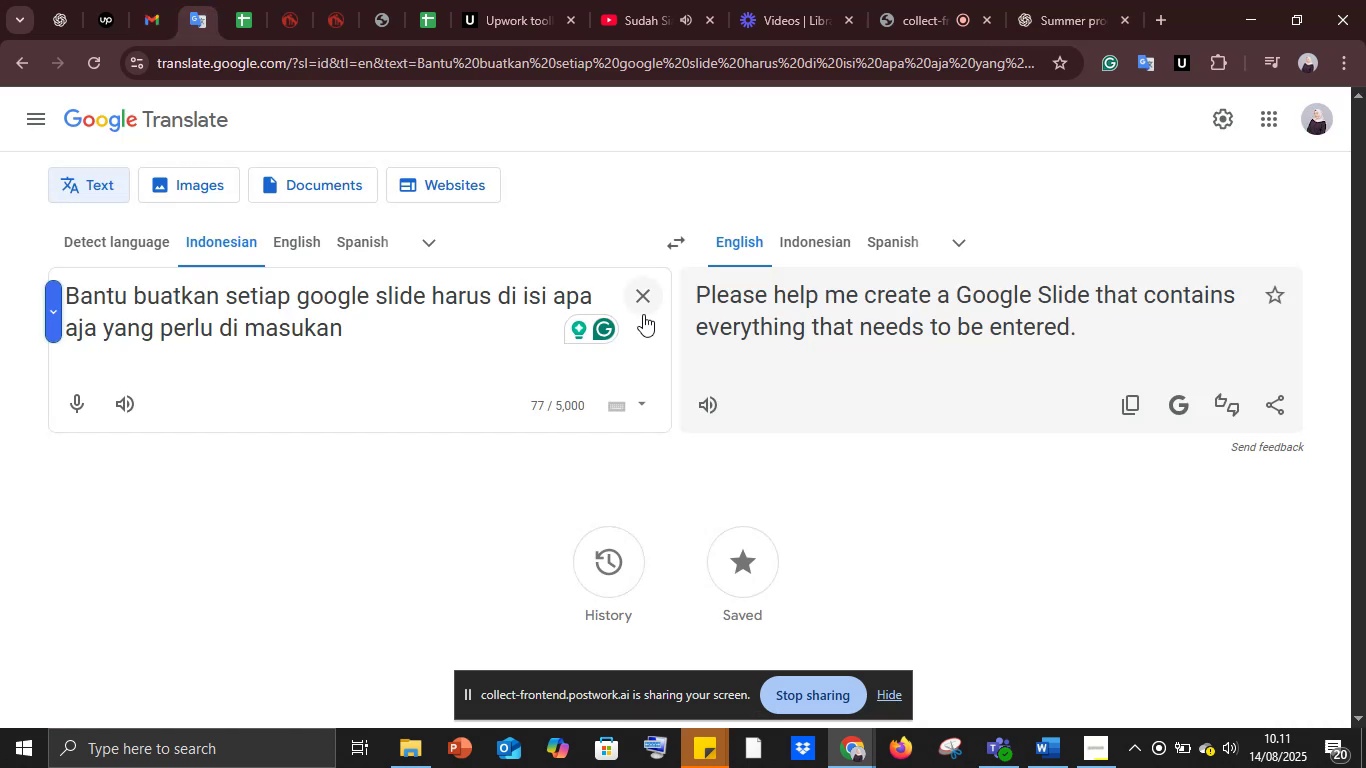 
left_click([646, 307])
 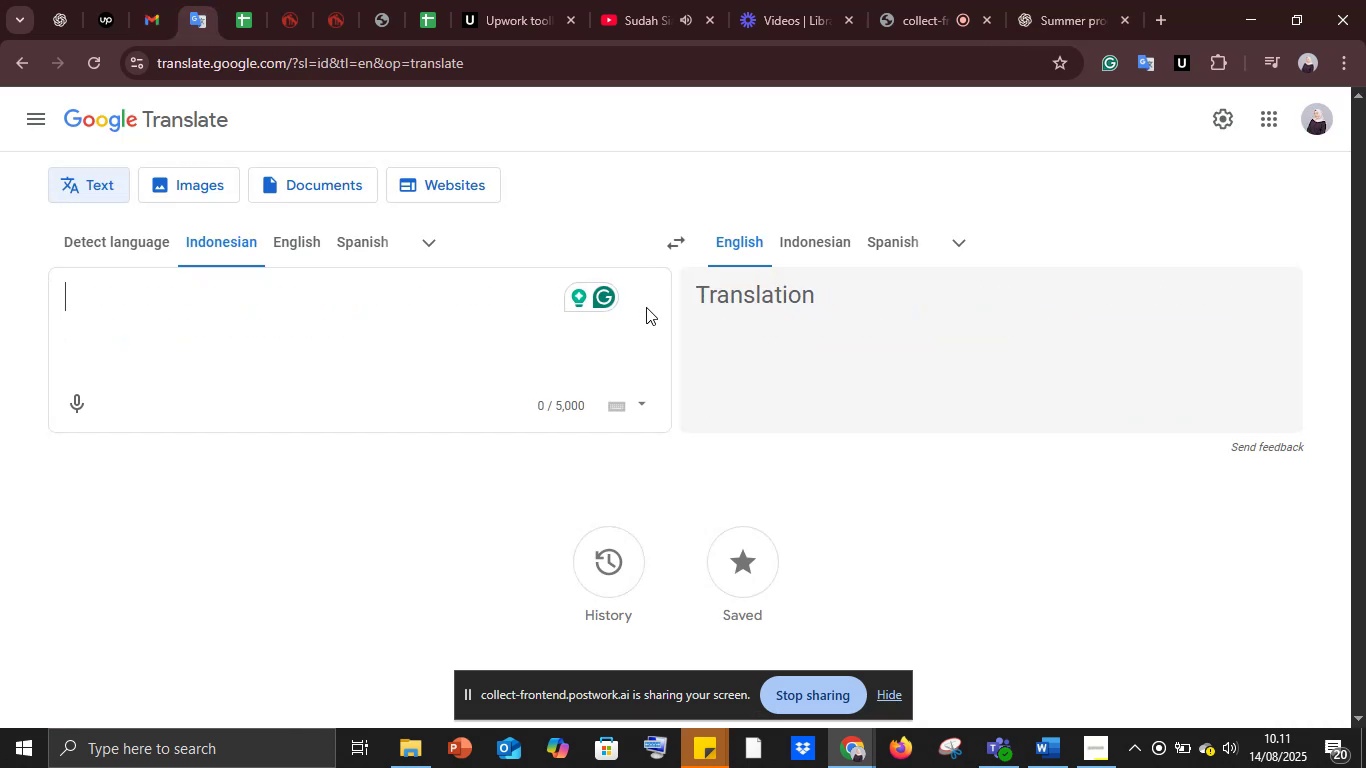 
type(saya perlu membuat berapa google do)
key(Backspace)
type(from dan )
key(Backspace)
key(Backspace)
key(Backspace)
key(Backspace)
type(form dan isinya ada apa aja di setiap google formnya)
 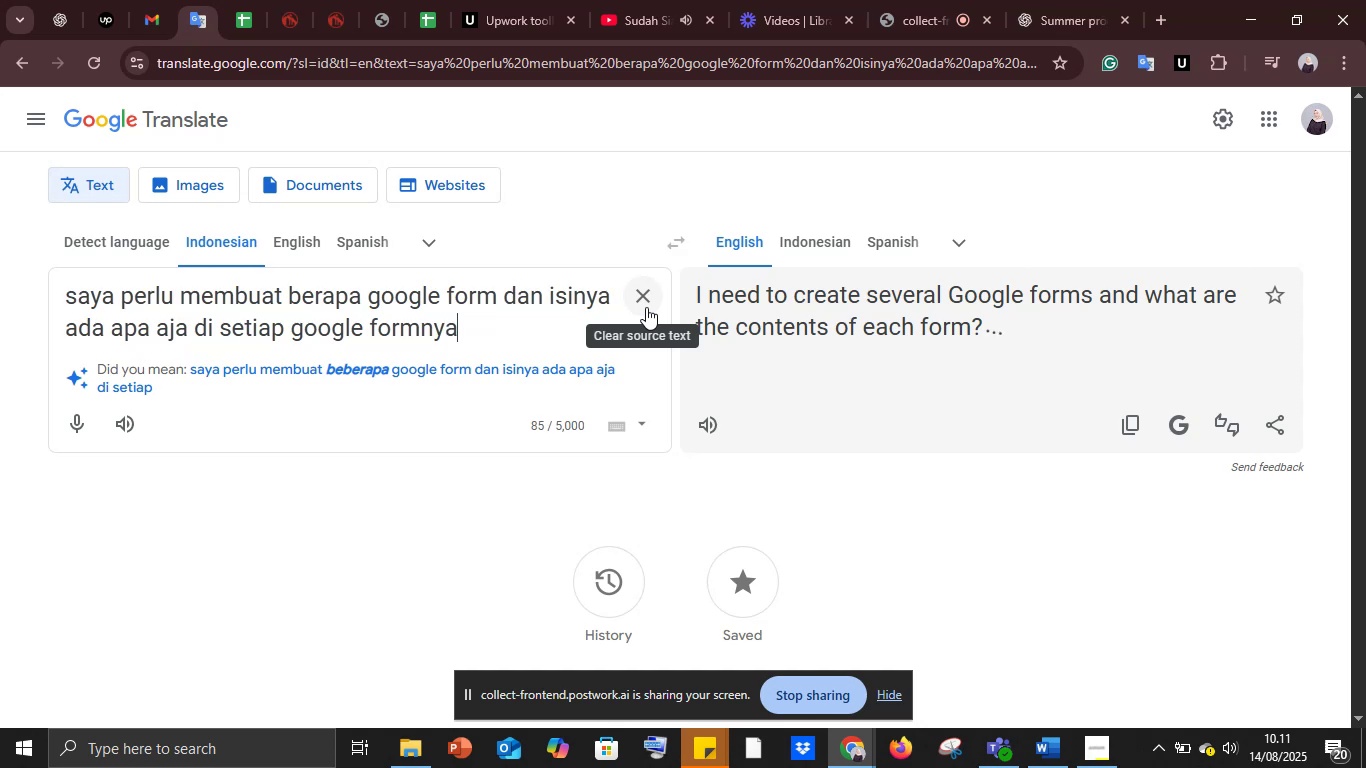 
left_click([1122, 427])
 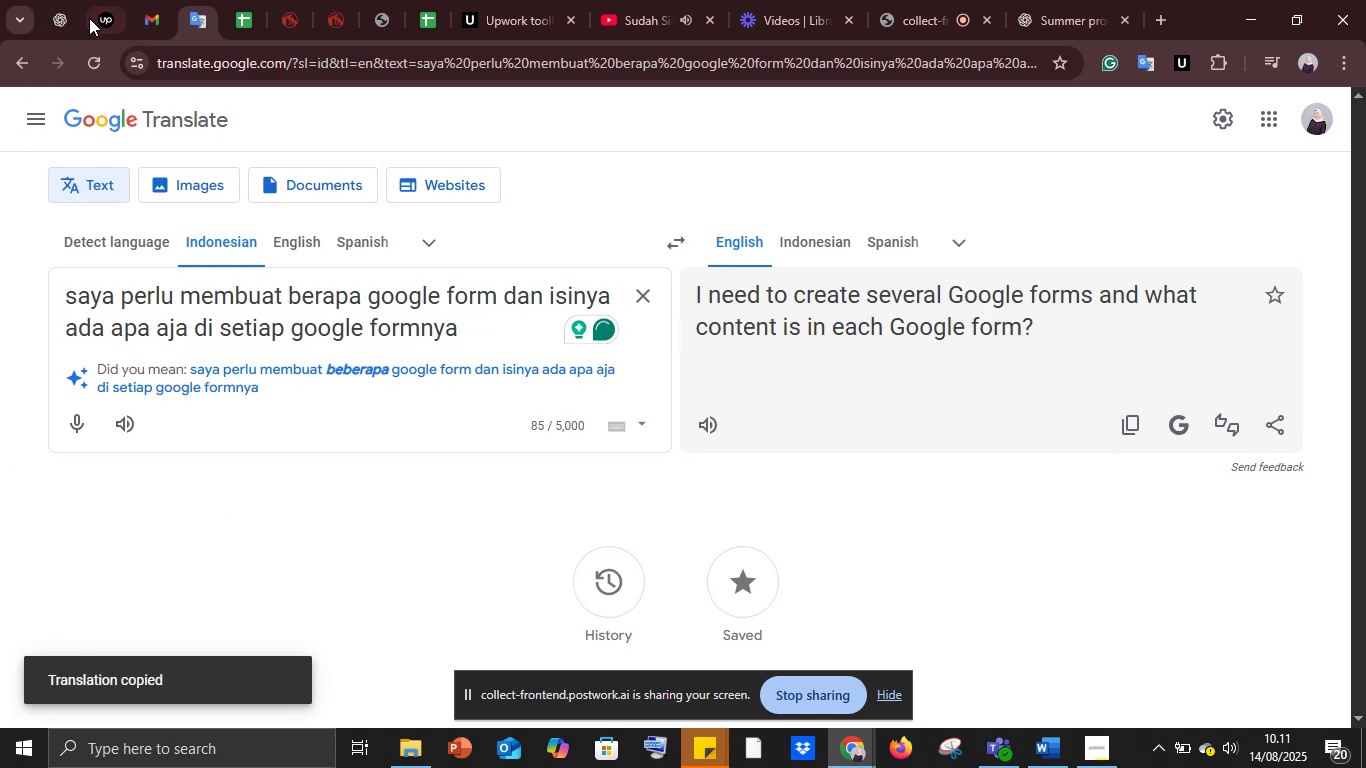 
left_click([95, 10])
 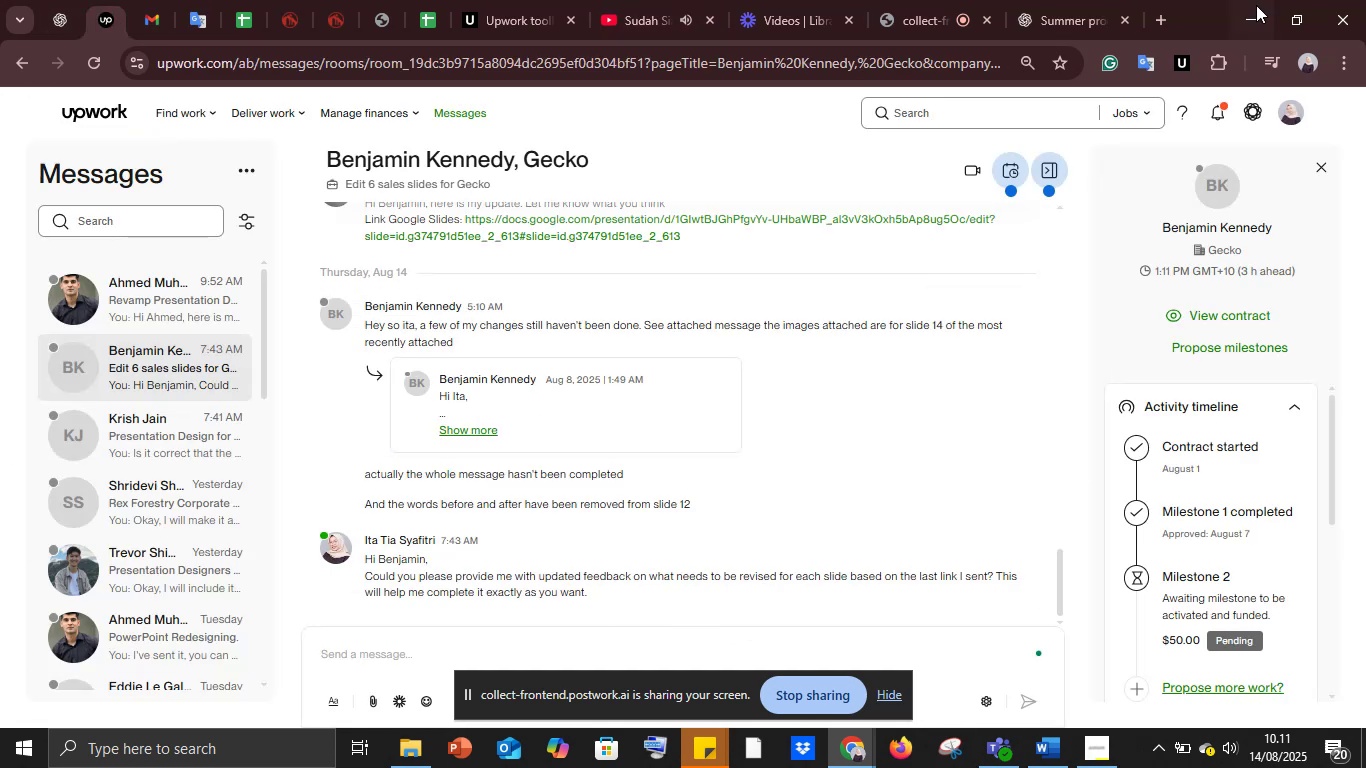 
left_click([1025, 0])
 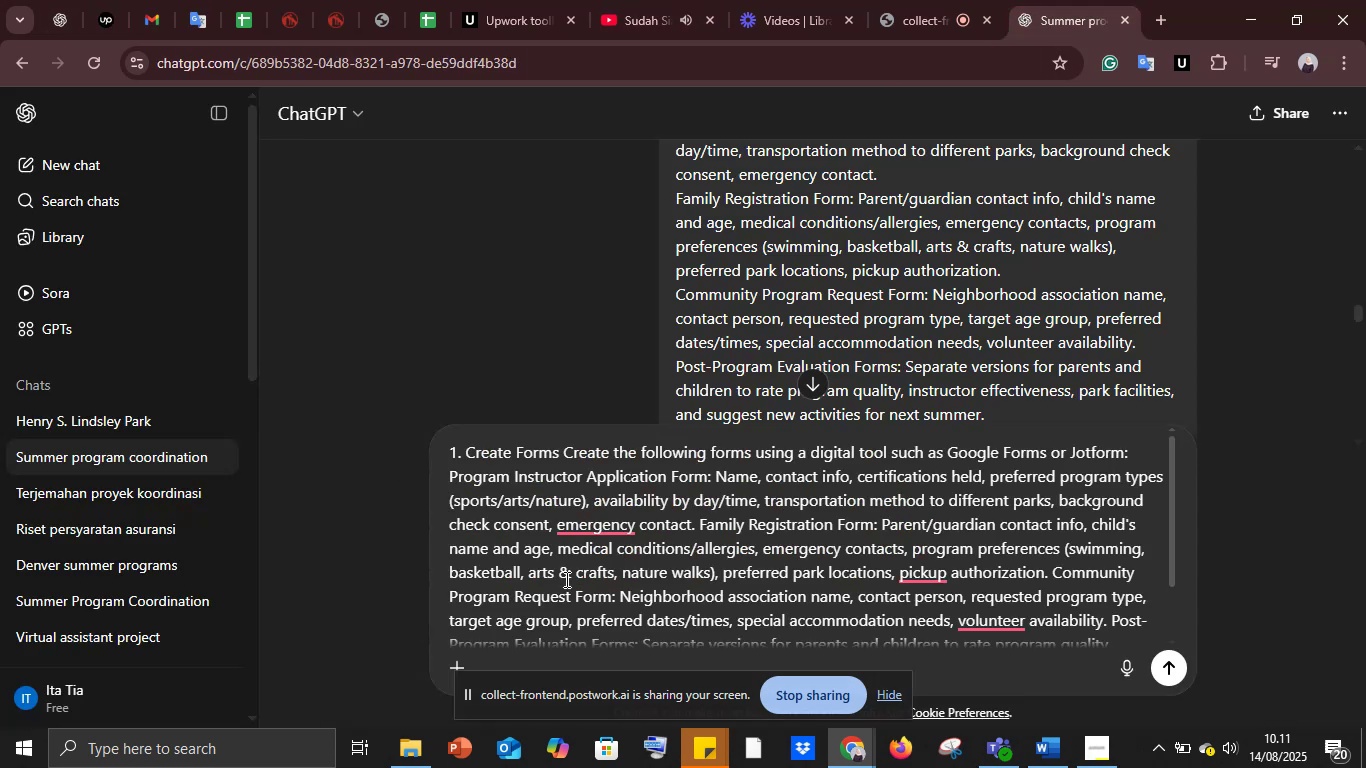 
scroll: coordinate [609, 578], scroll_direction: down, amount: 6.0
 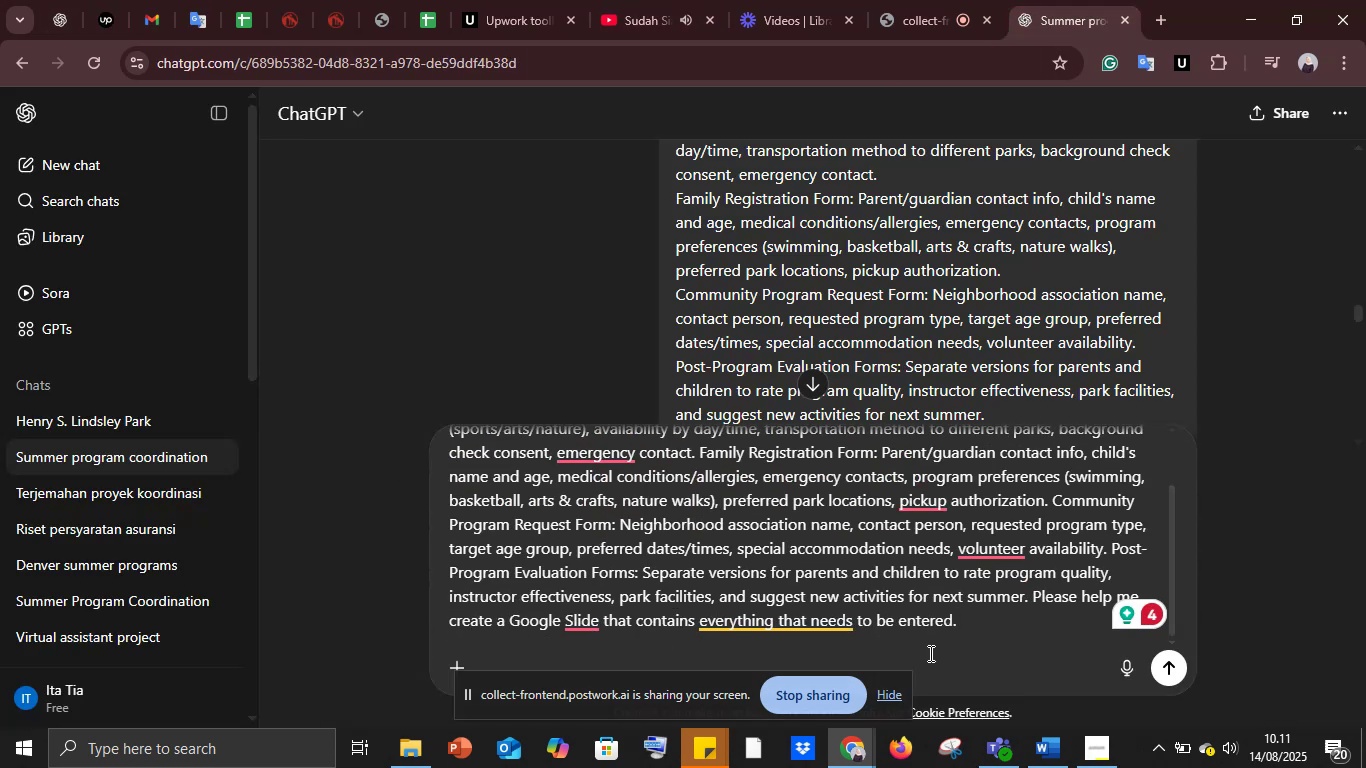 
key(Shift+Enter)
 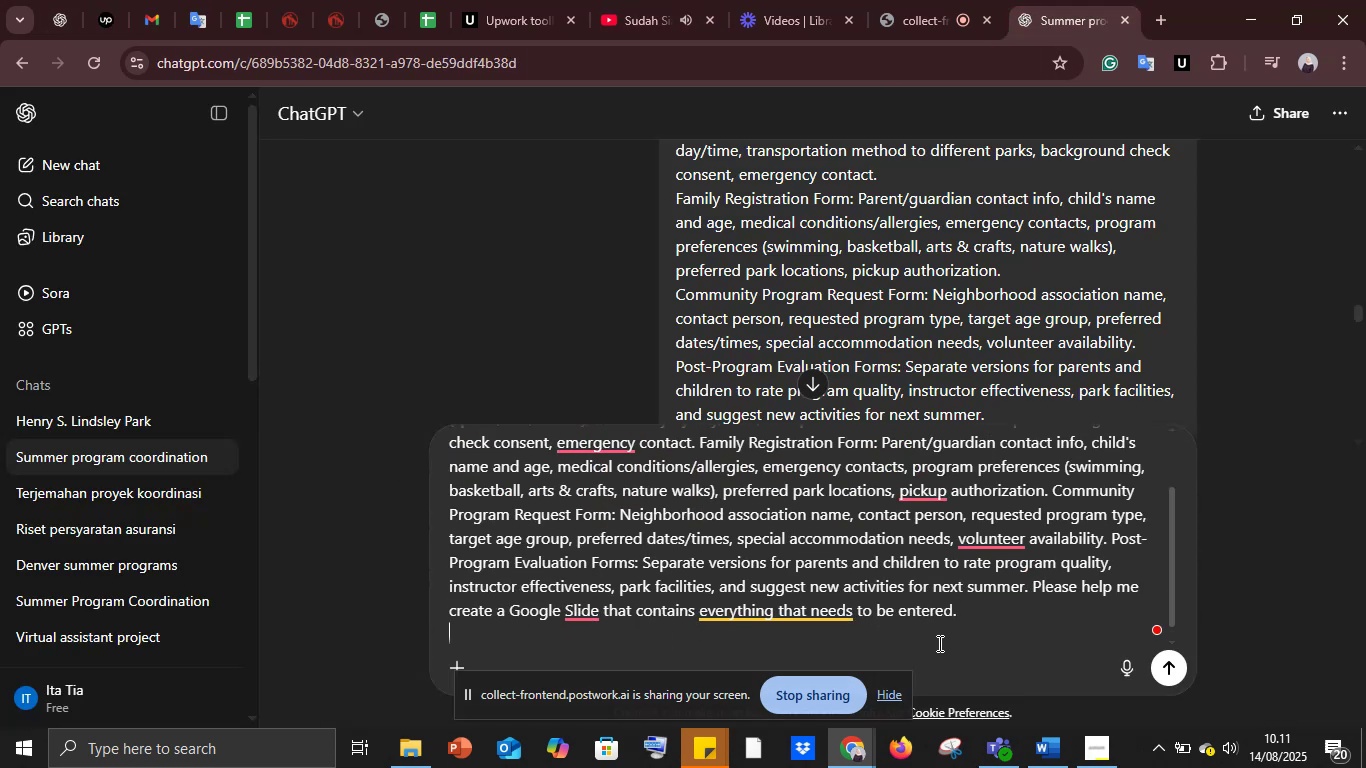 
key(Shift+Enter)
 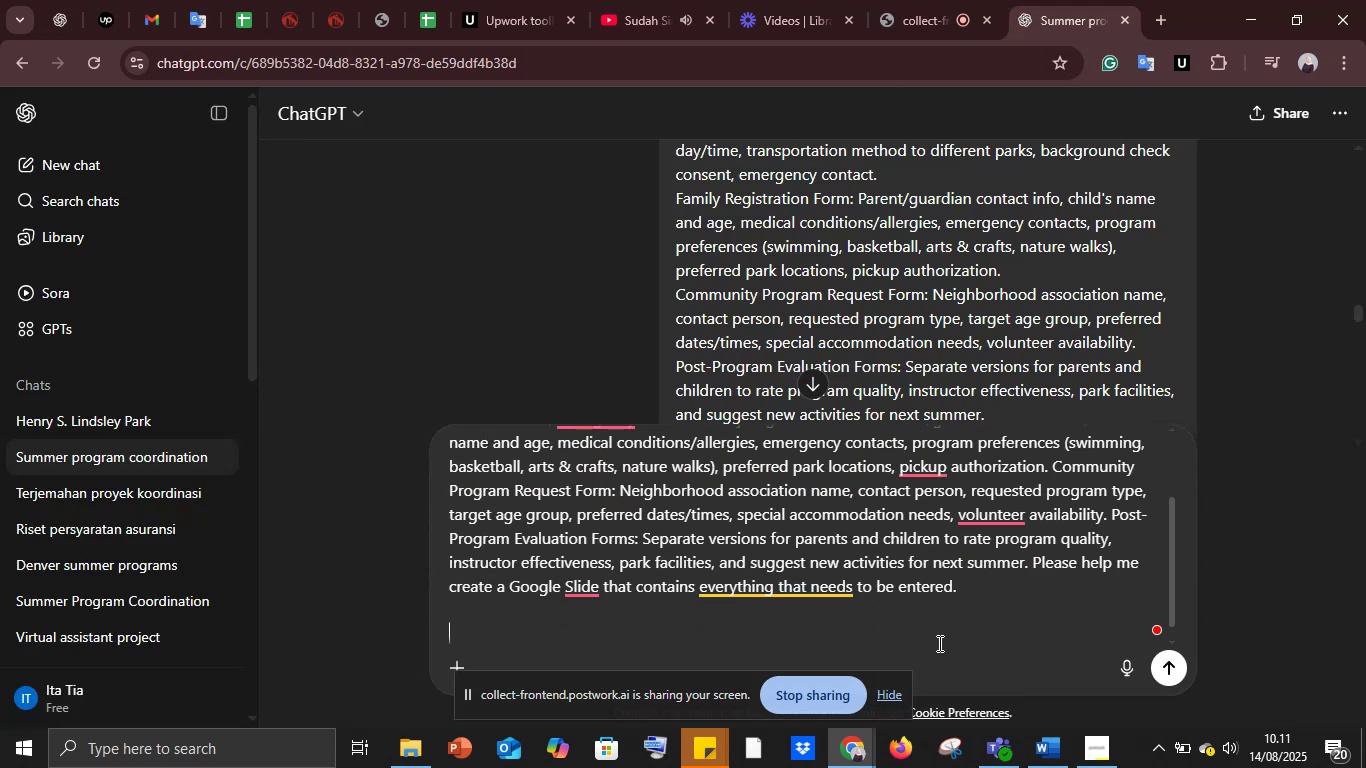 
key(Control+V)
 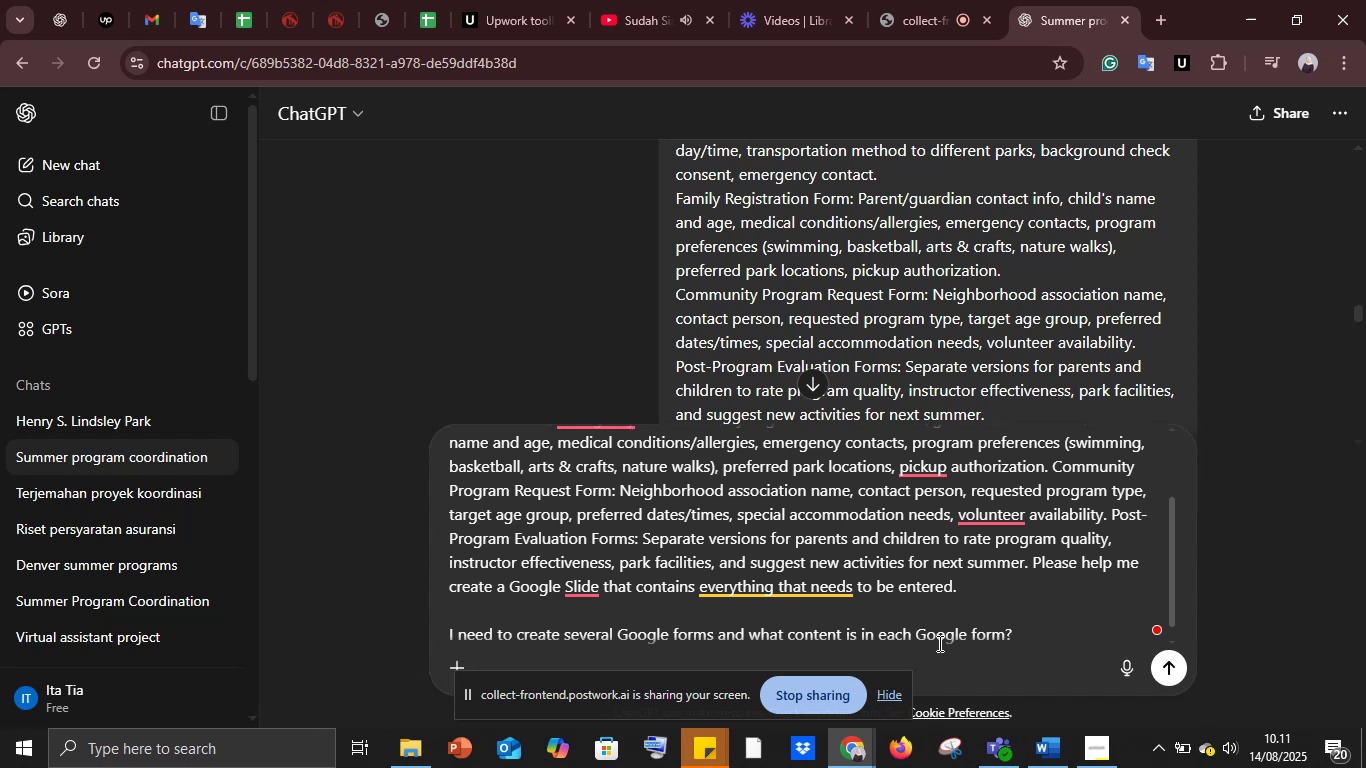 
key(Enter)
 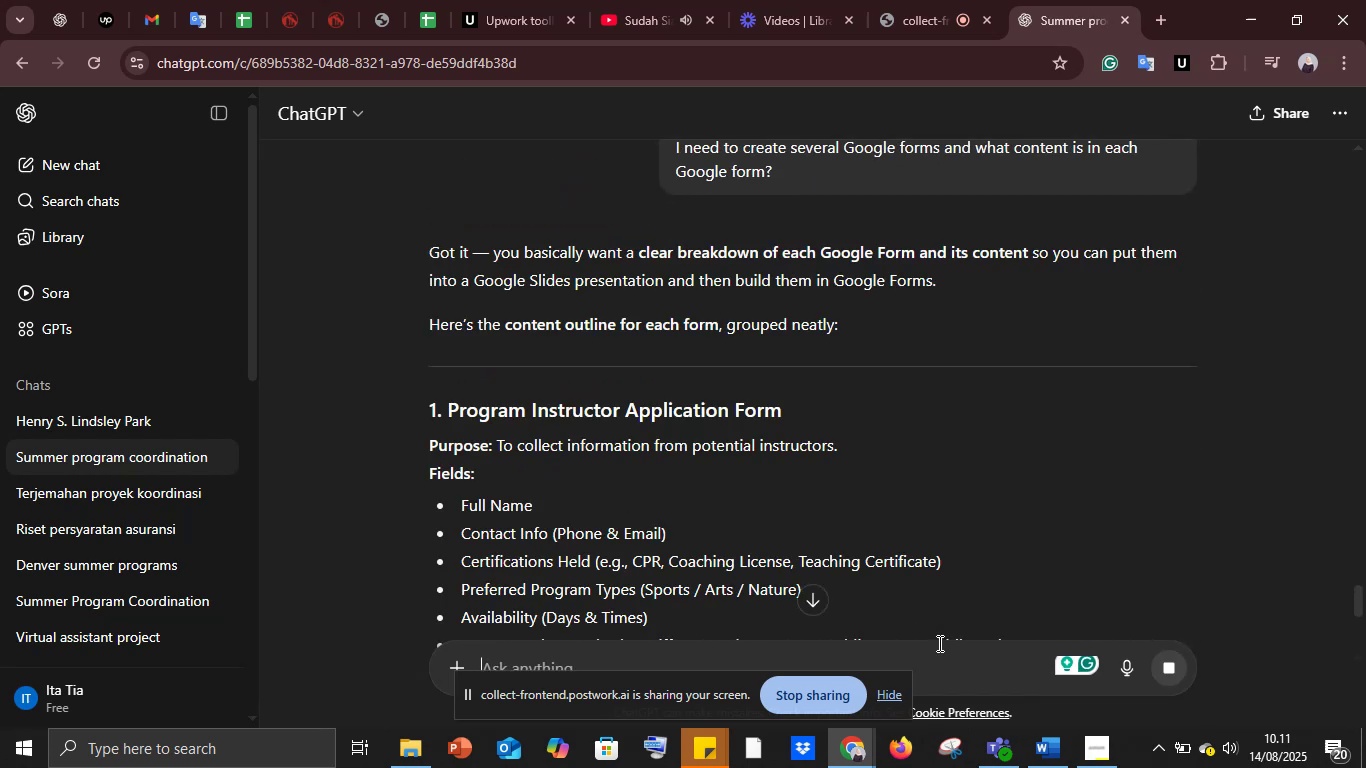 
wait(6.61)
 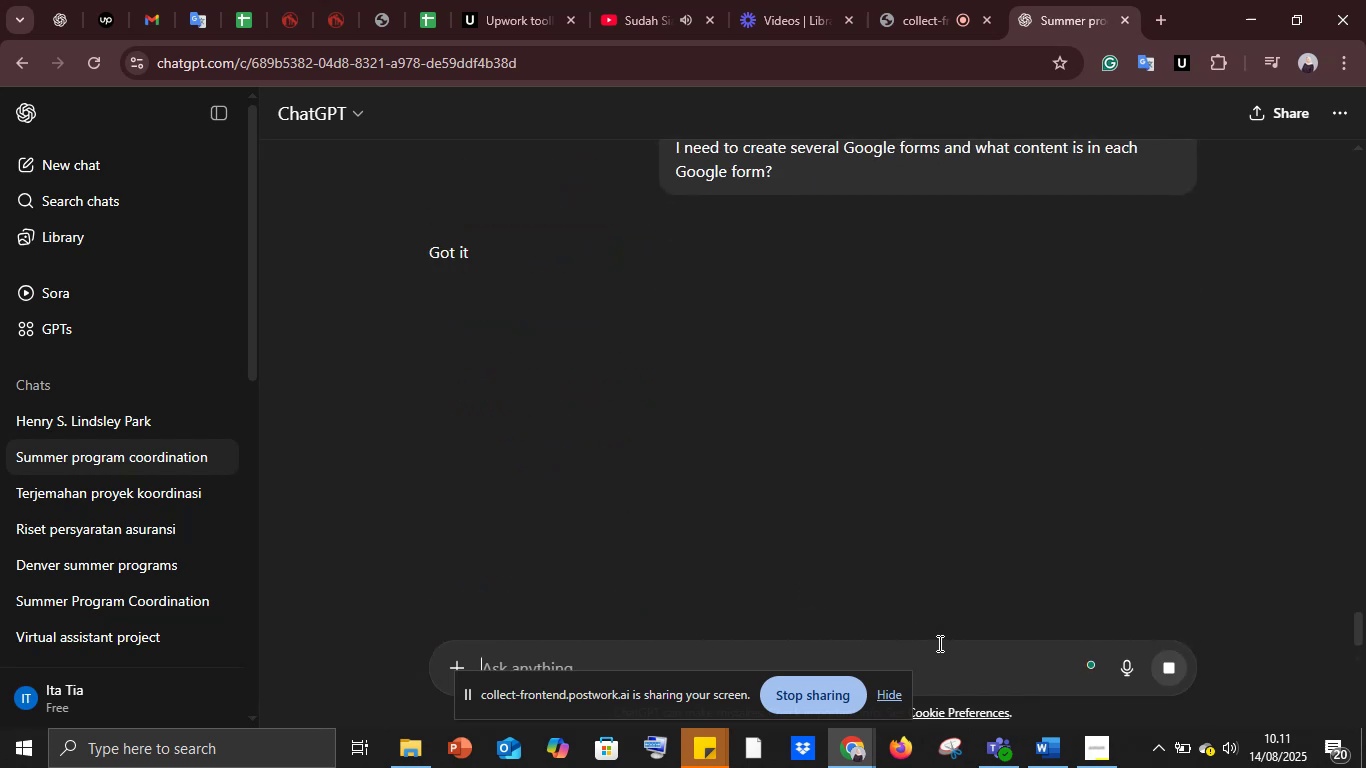 
scroll: coordinate [931, 475], scroll_direction: down, amount: 2.0
 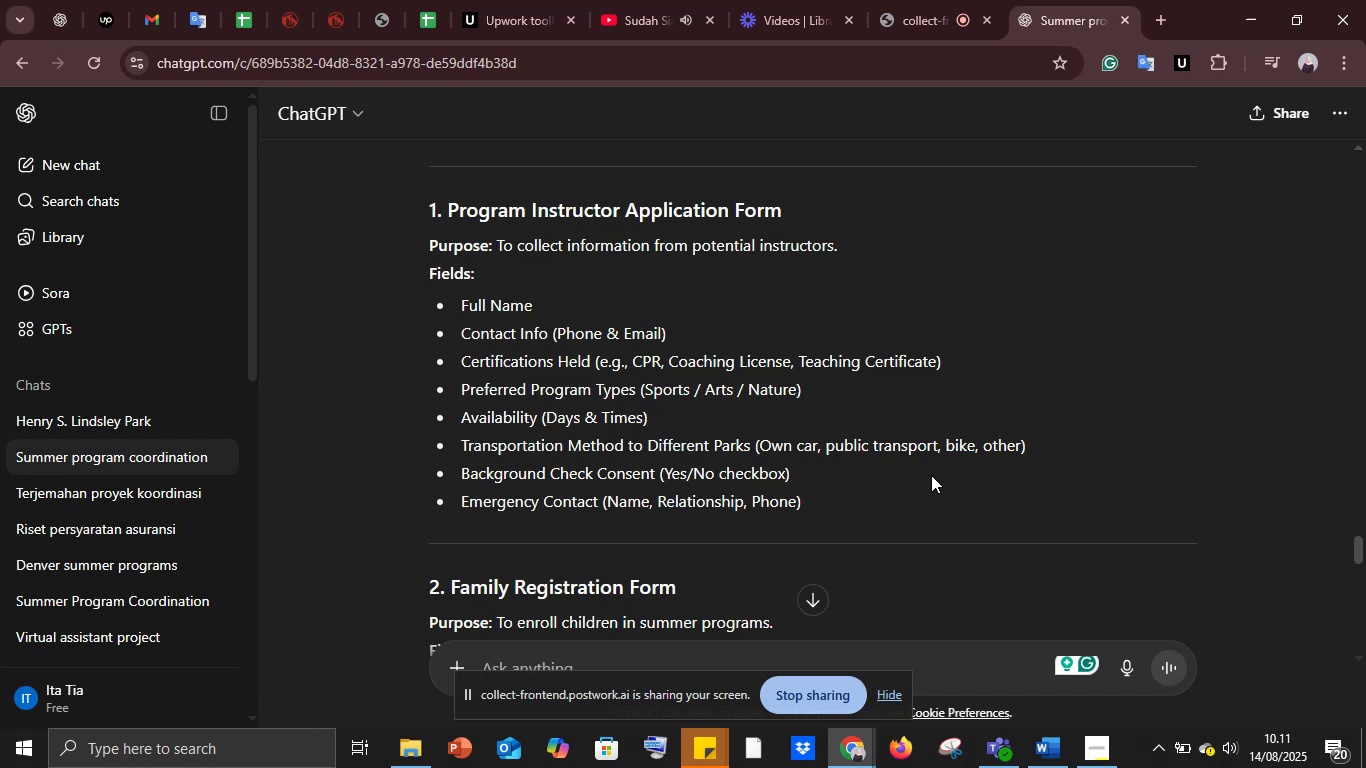 
wait(8.66)
 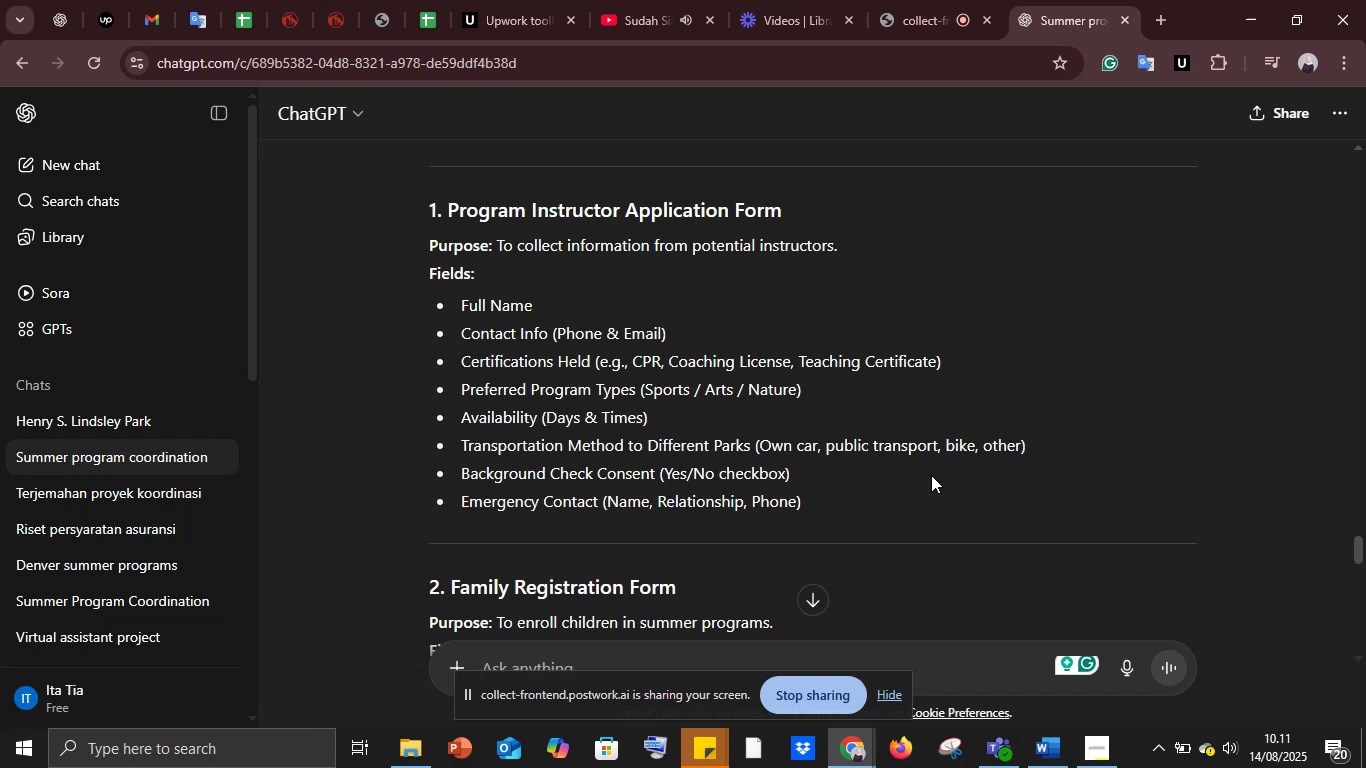 
scroll: coordinate [931, 477], scroll_direction: down, amount: 18.0
 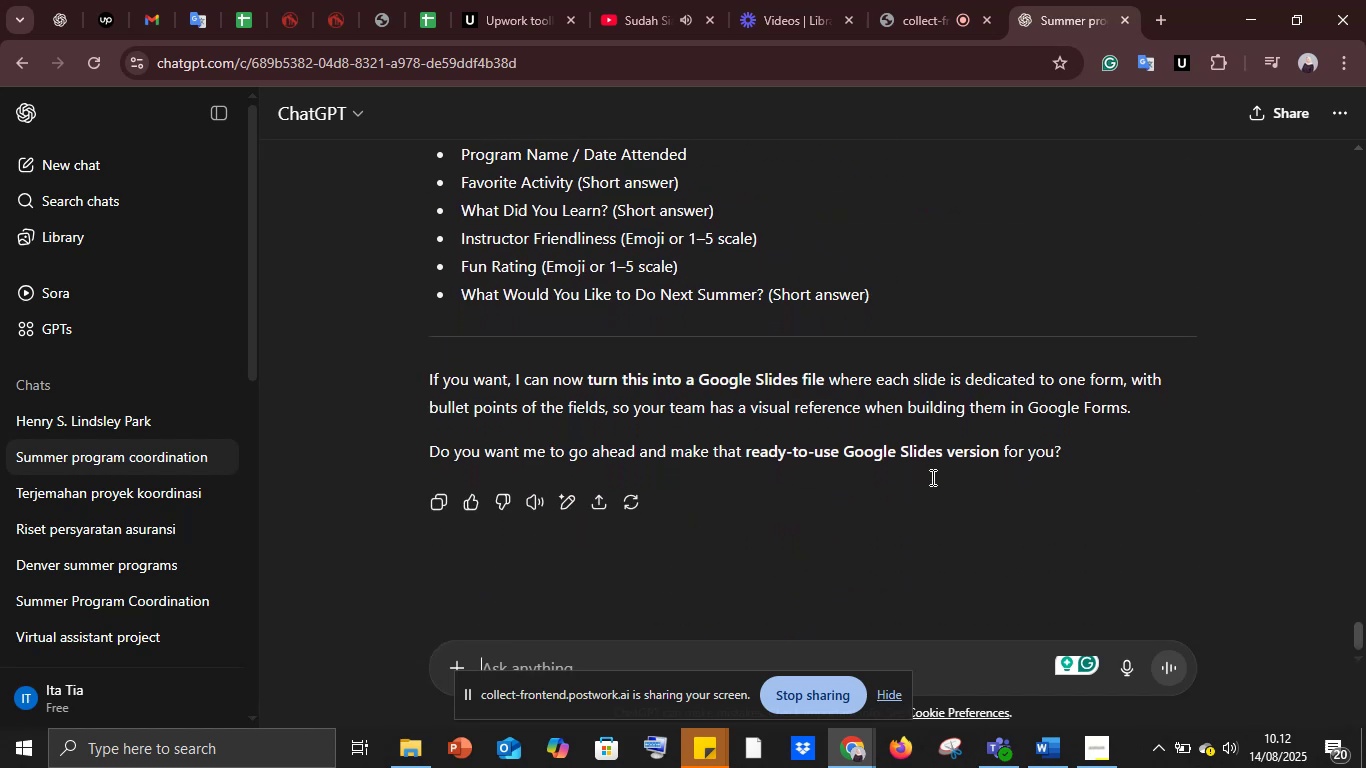 
scroll: coordinate [931, 477], scroll_direction: up, amount: 3.0
 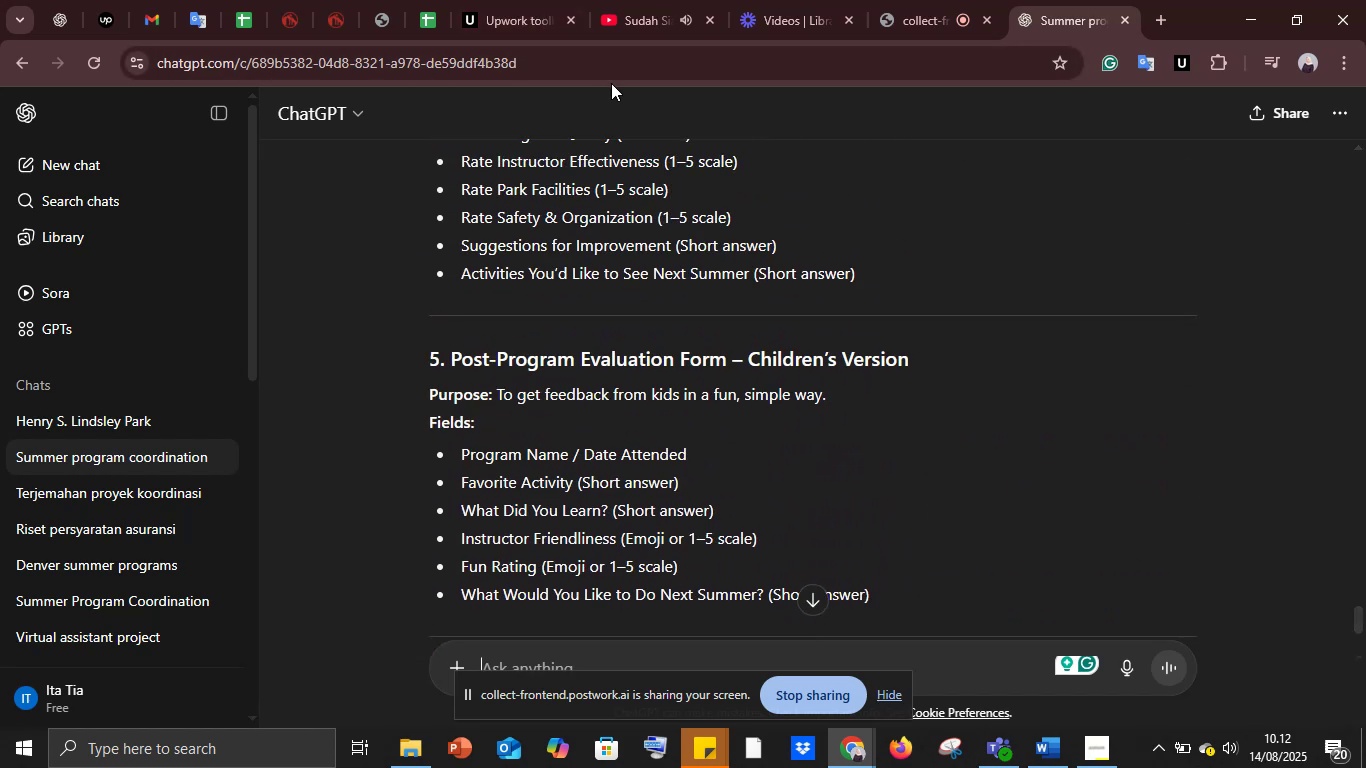 
wait(5.02)
 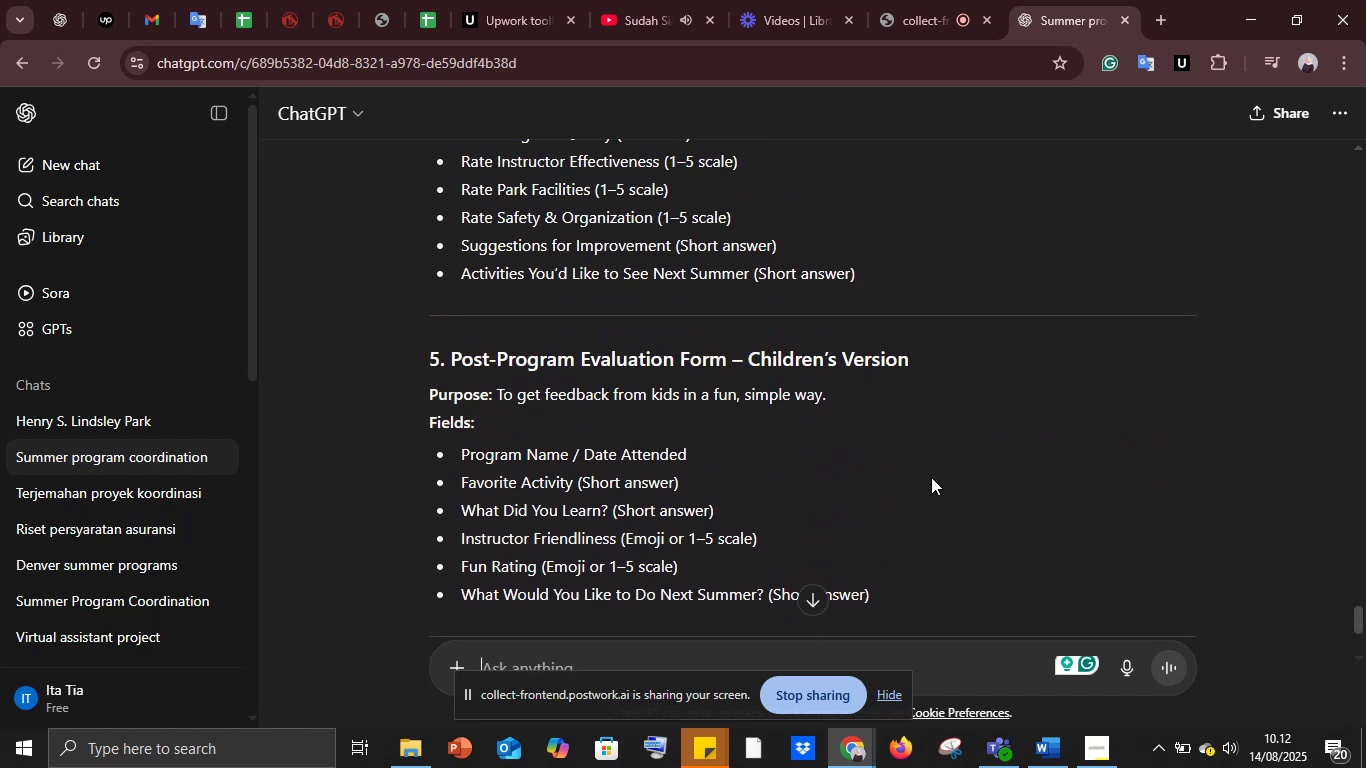 
scroll: coordinate [694, 349], scroll_direction: up, amount: 2.0
 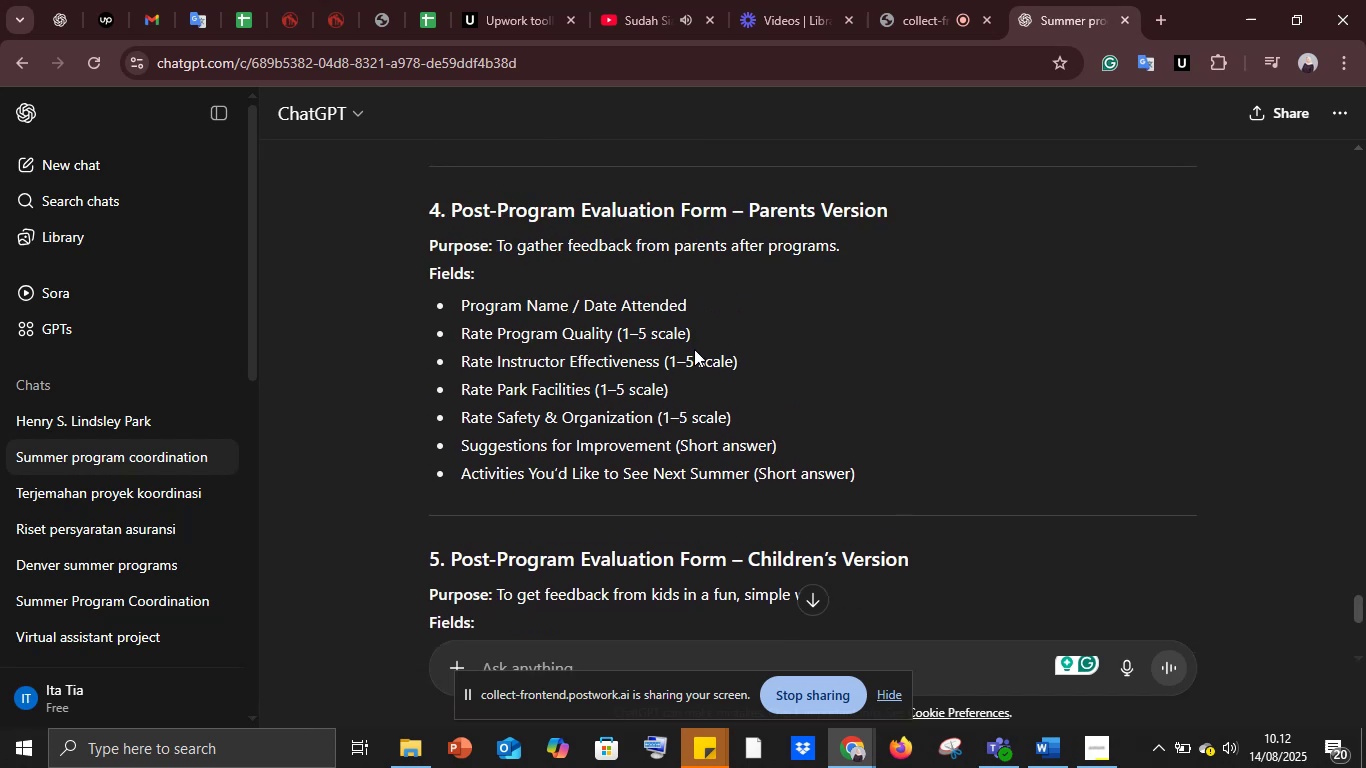 
scroll: coordinate [694, 349], scroll_direction: down, amount: 1.0
 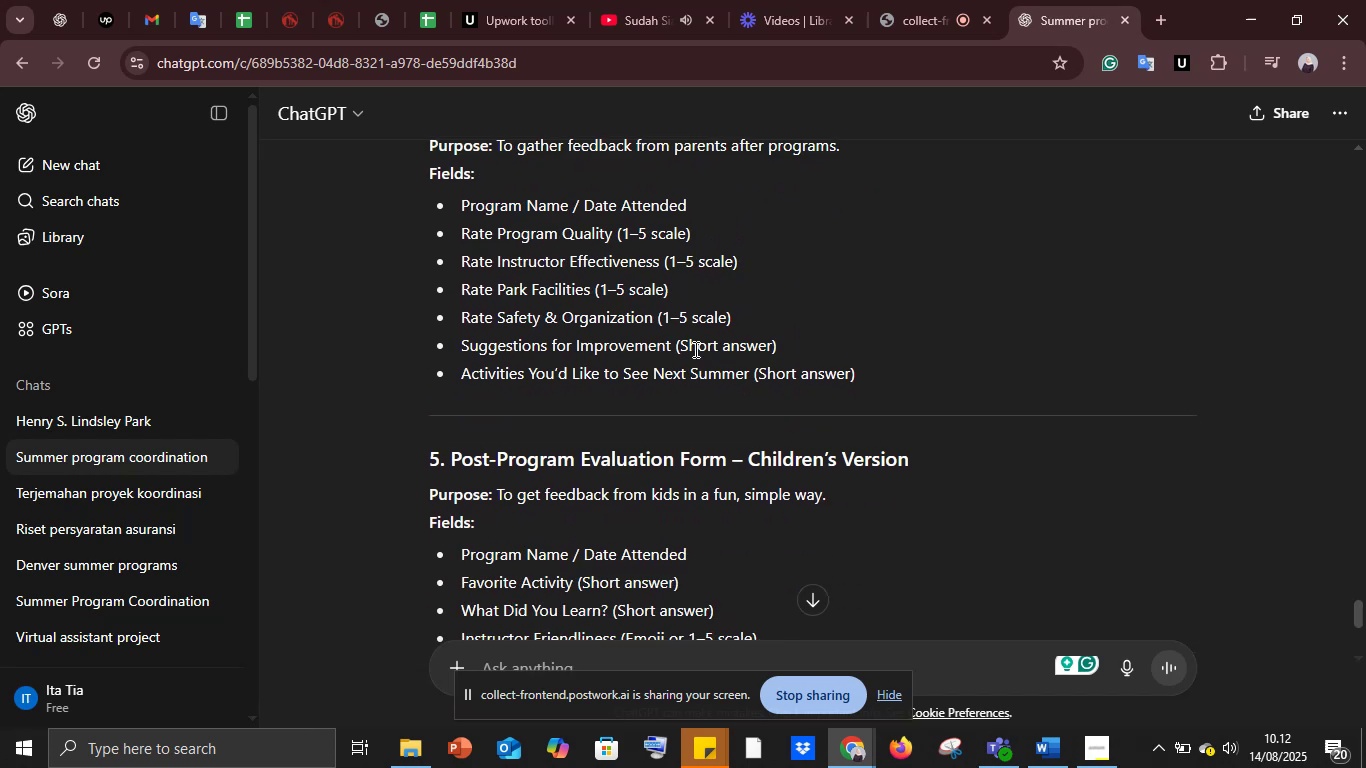 
wait(10.65)
 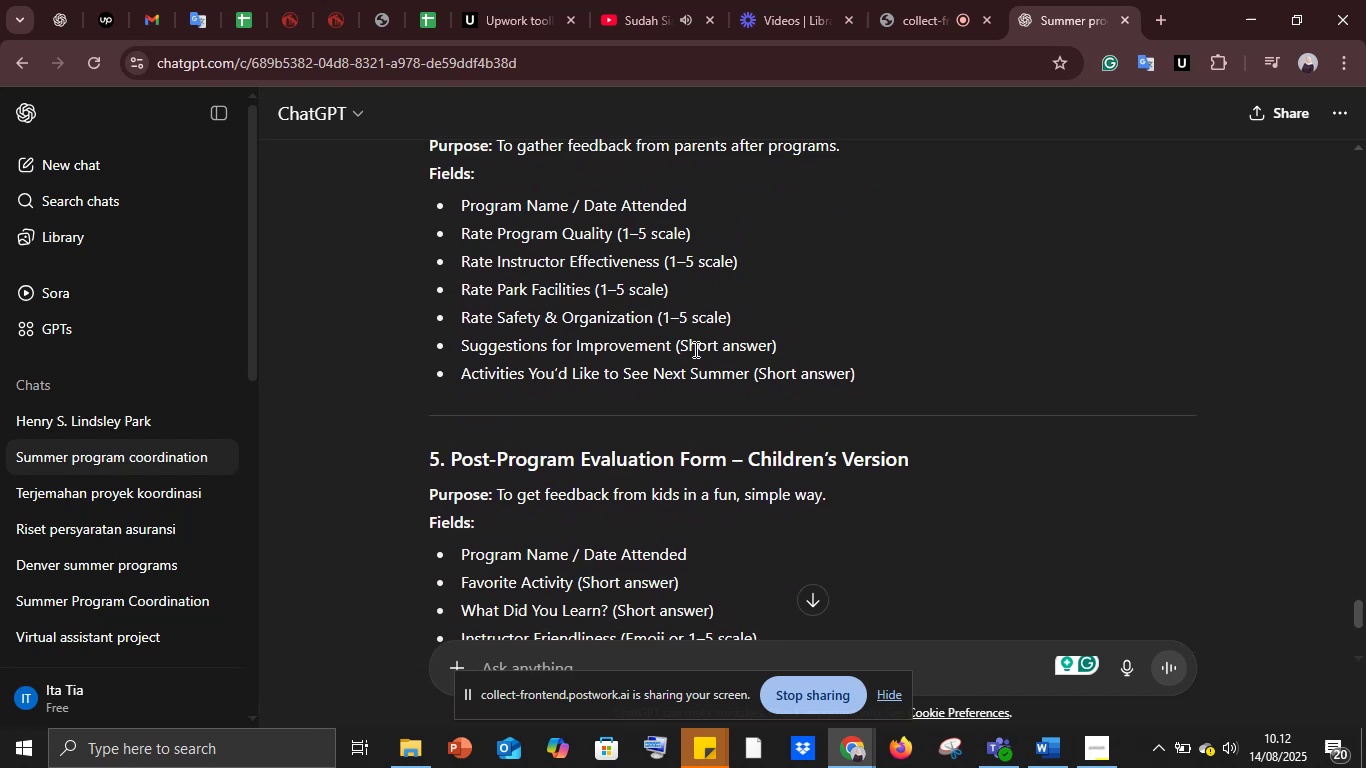 
scroll: coordinate [816, 462], scroll_direction: down, amount: 3.0
 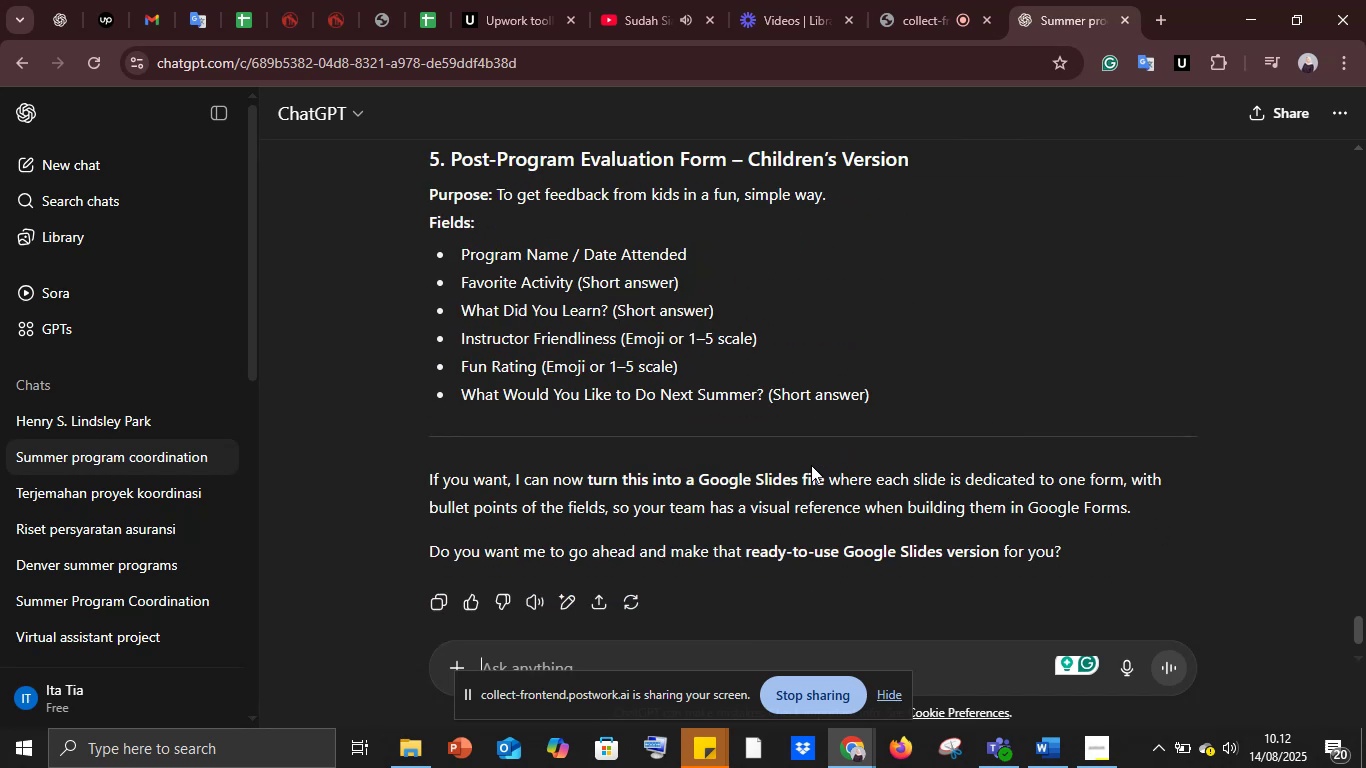 
scroll: coordinate [815, 469], scroll_direction: up, amount: 14.0
 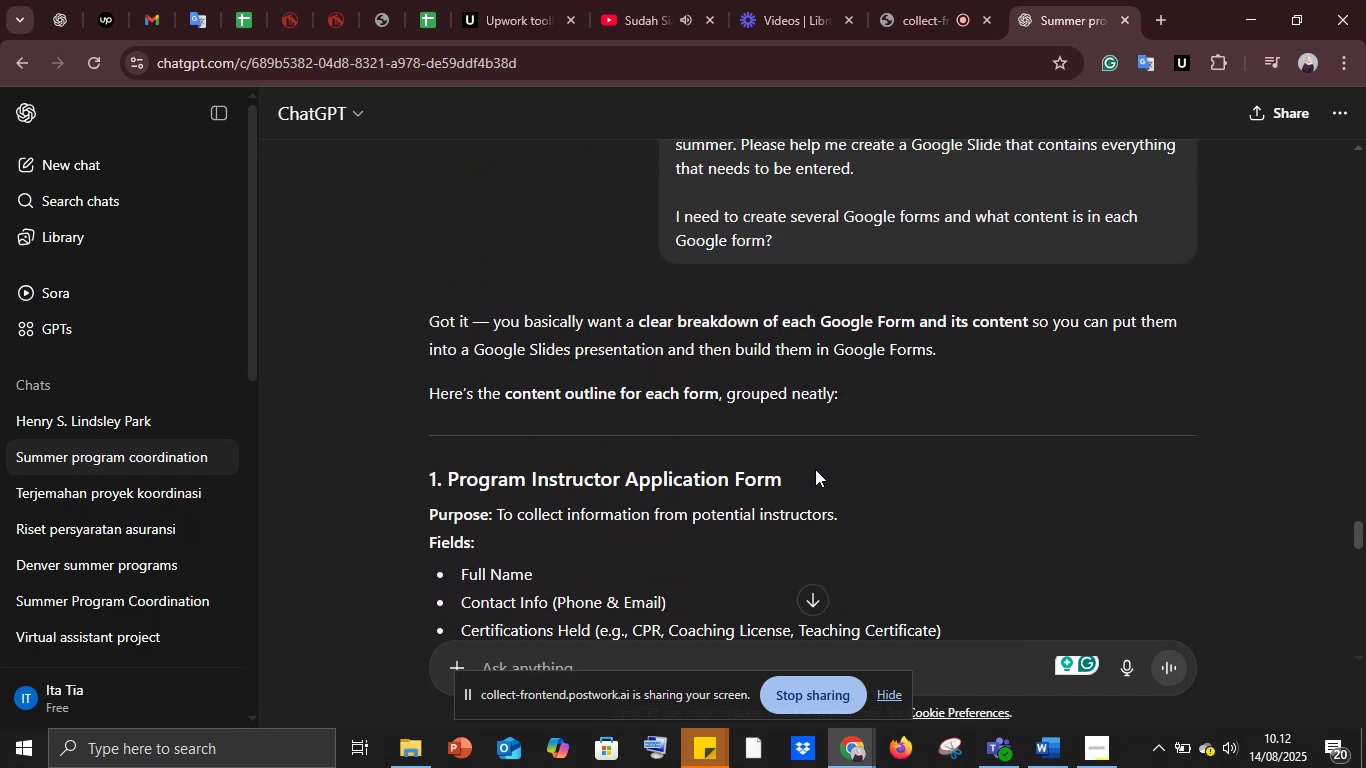 
scroll: coordinate [815, 470], scroll_direction: down, amount: 2.0
 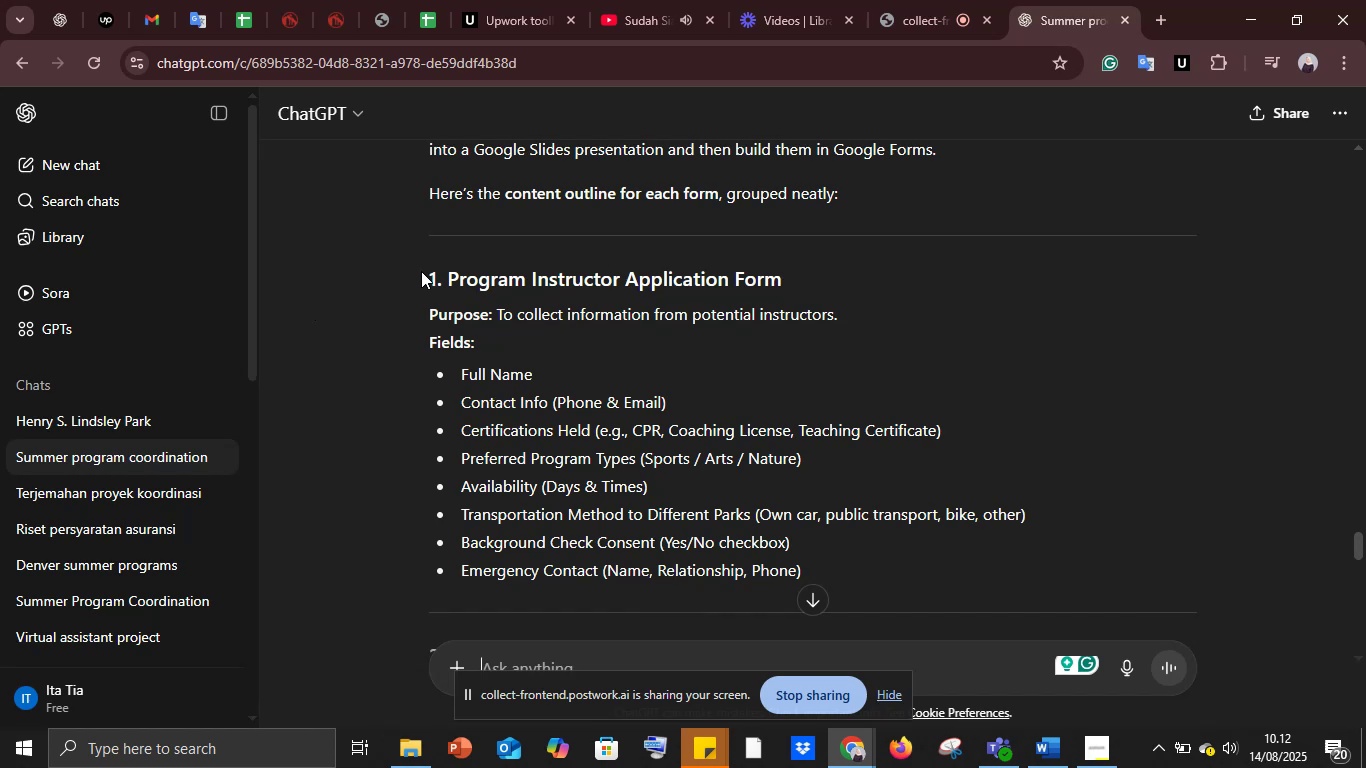 
wait(14.77)
 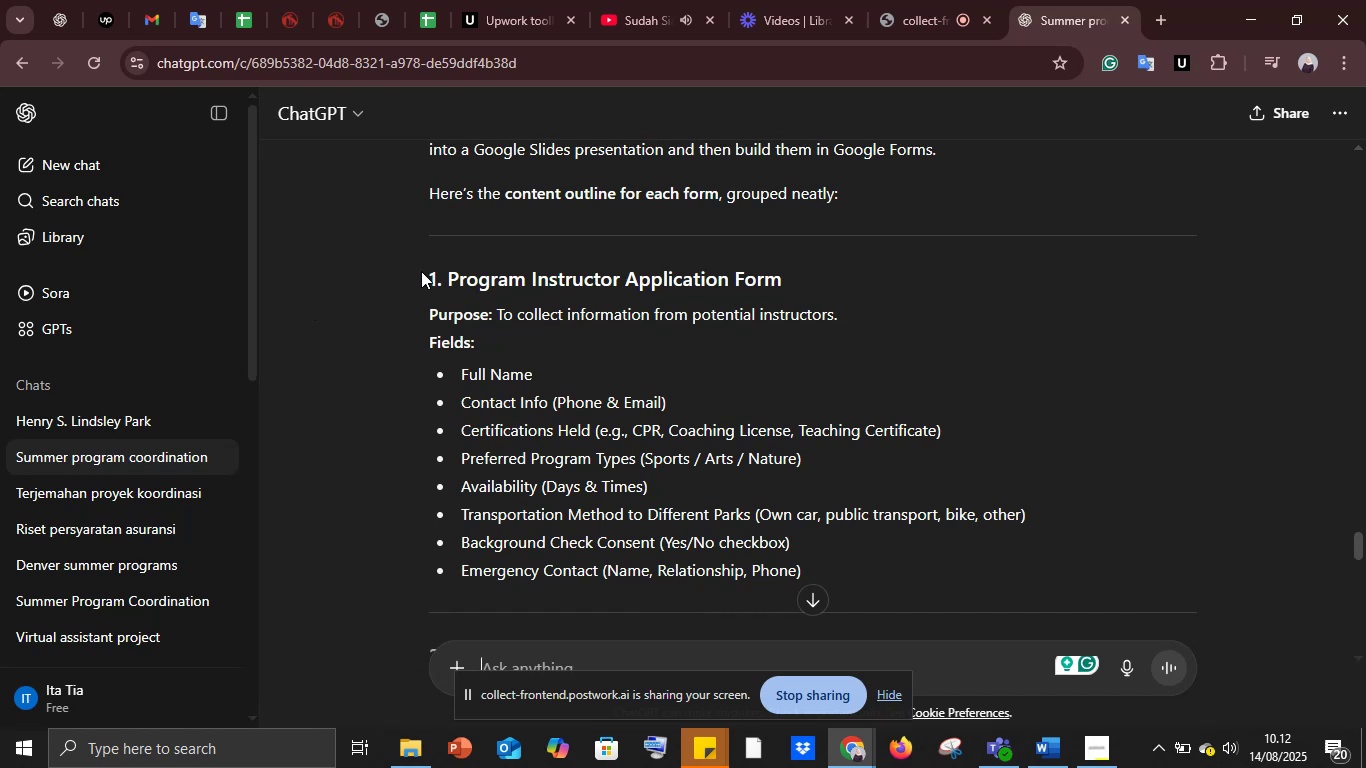 
left_click_drag(start_coordinate=[426, 261], to_coordinate=[895, 505])
 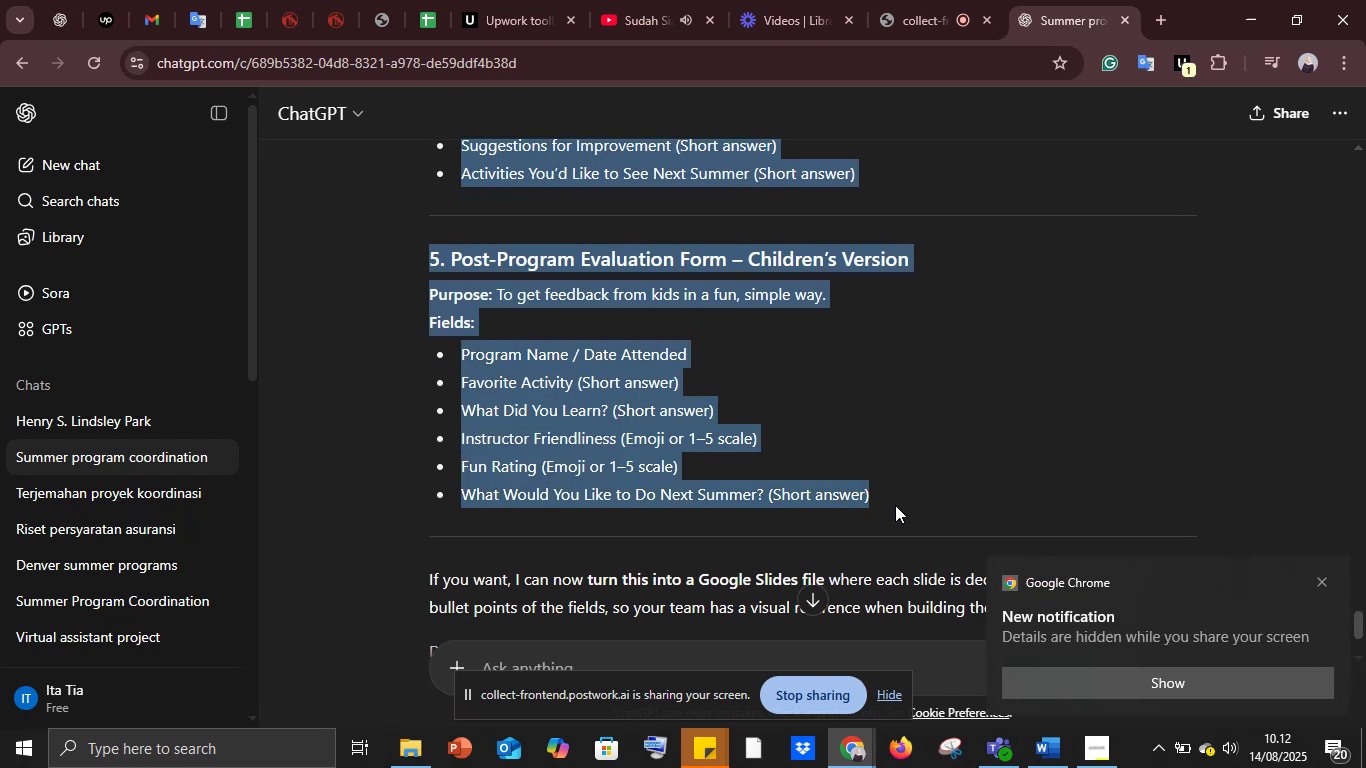 
scroll: coordinate [669, 426], scroll_direction: down, amount: 12.0
 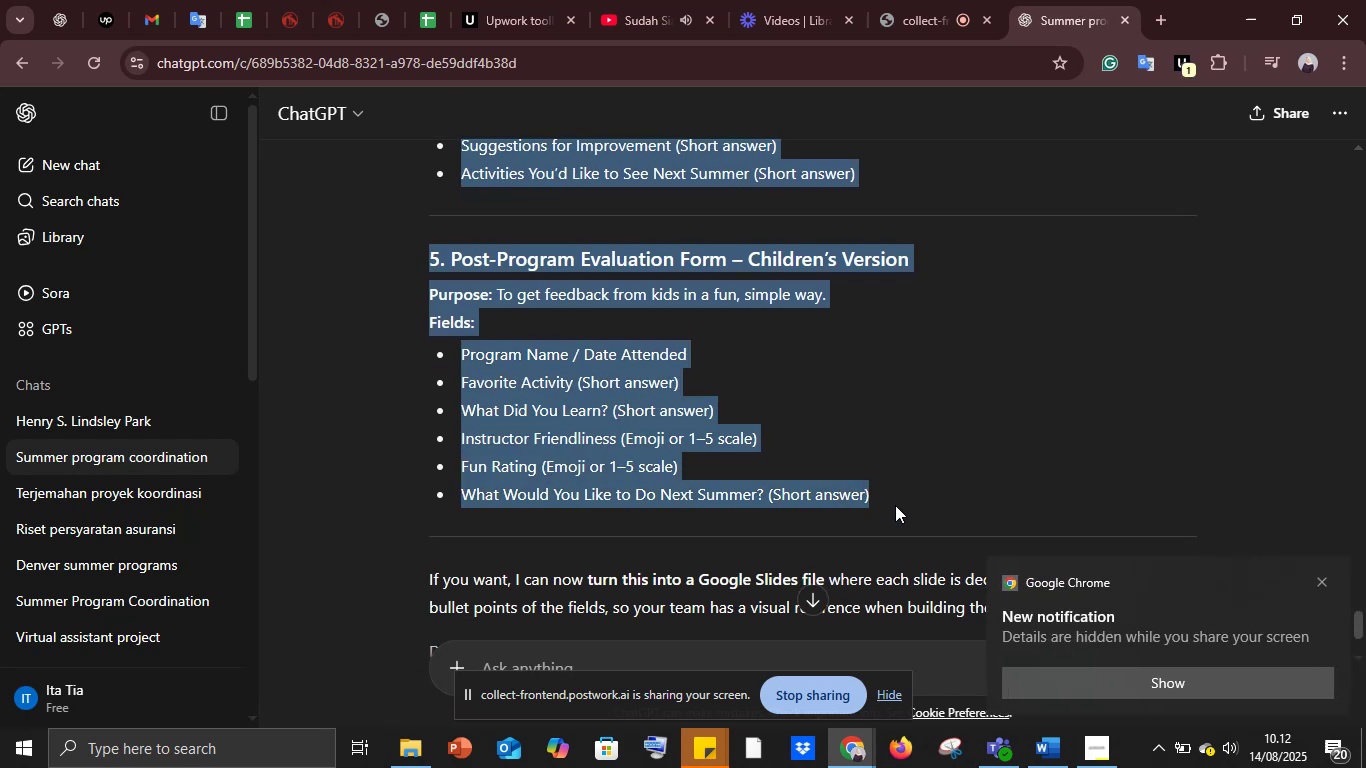 
key(Control+C)
 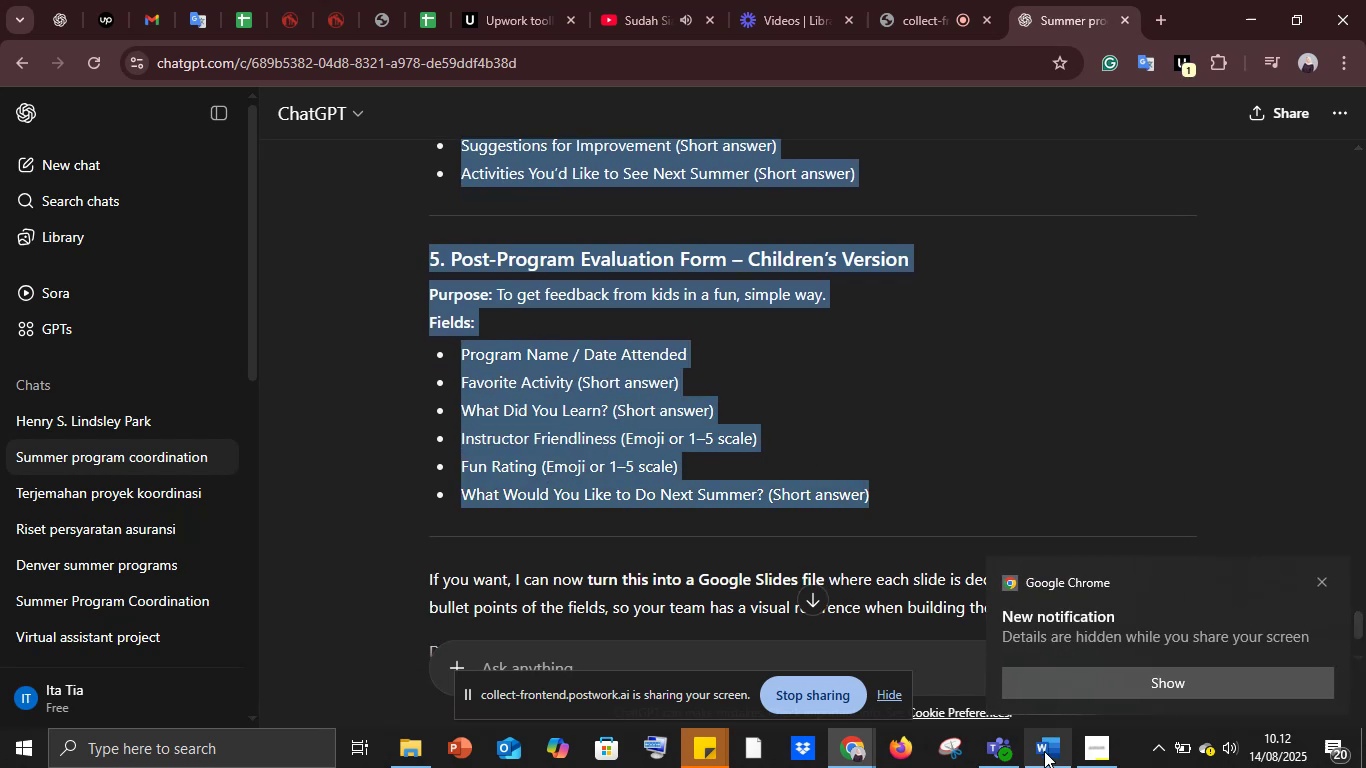 
left_click([1044, 751])
 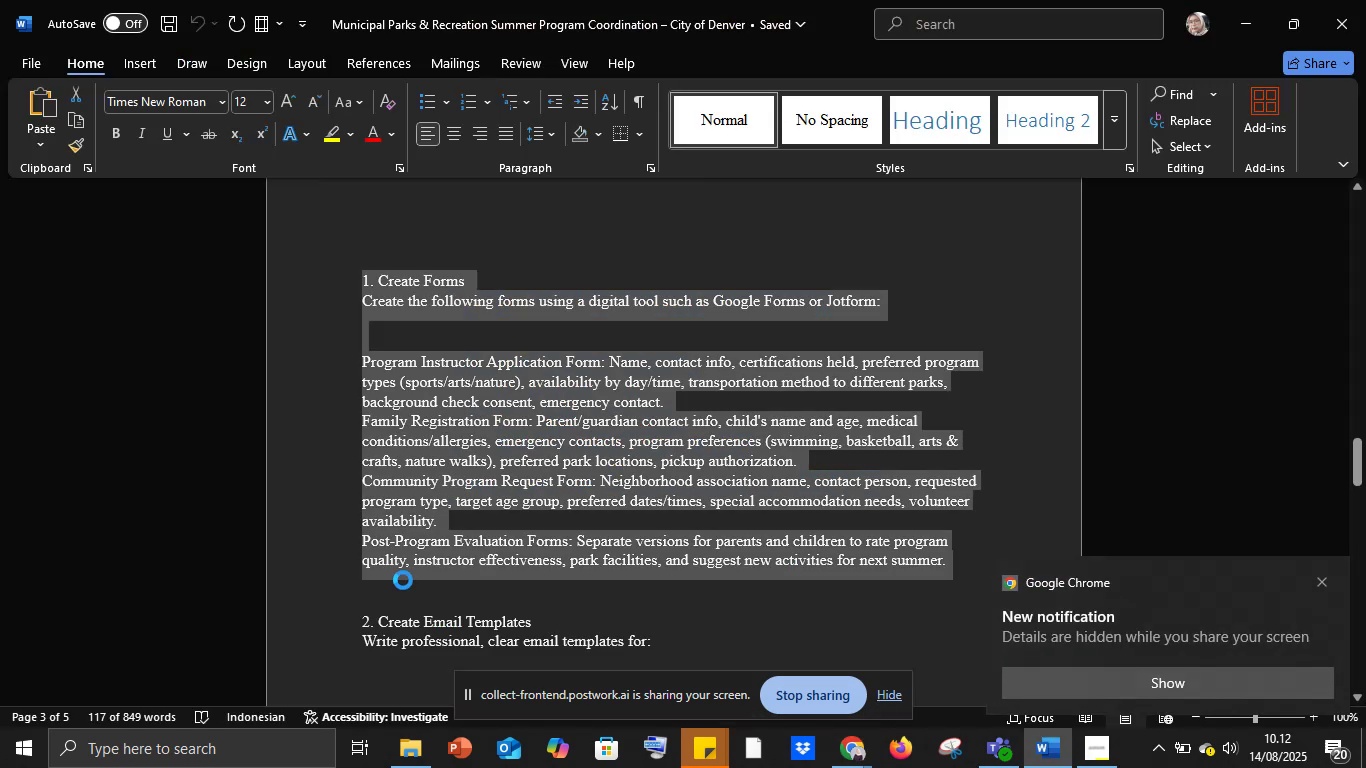 
left_click([398, 584])
 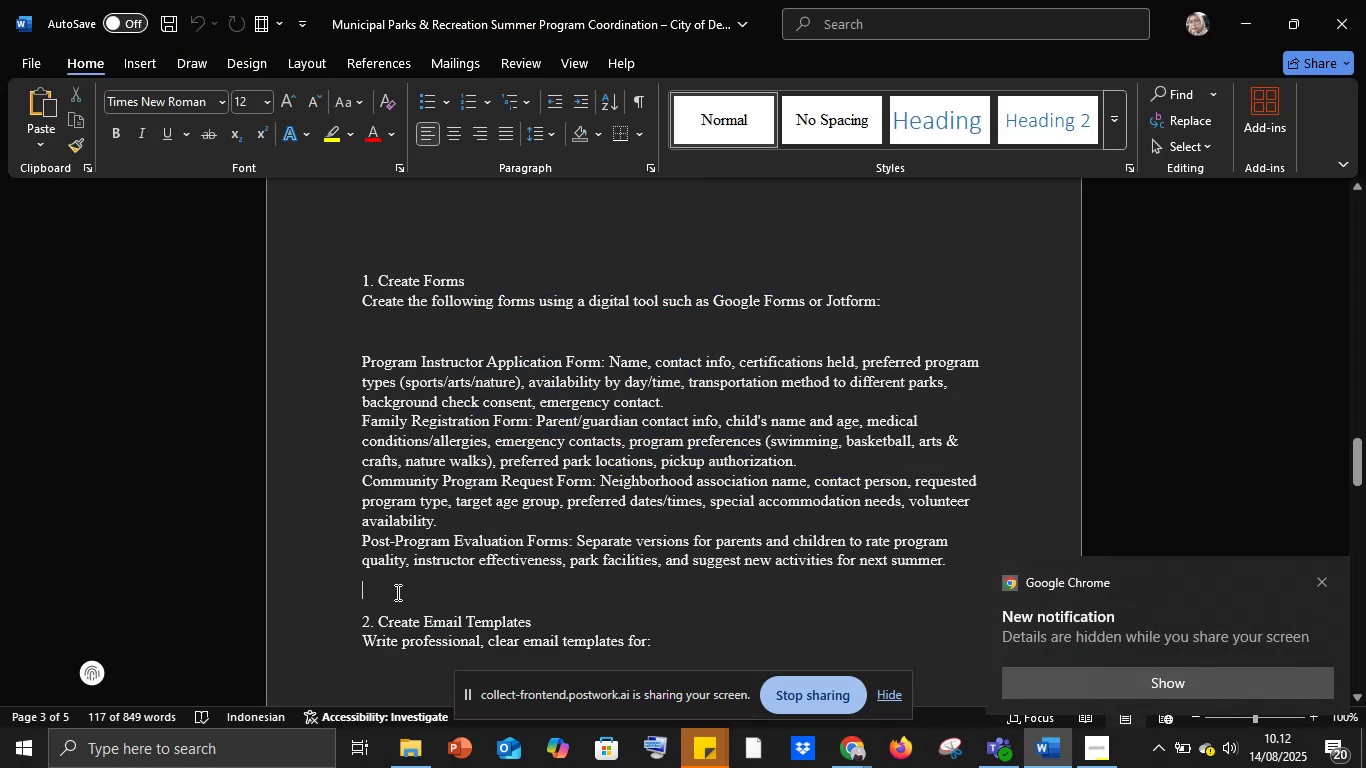 
key(Shift+Enter)
 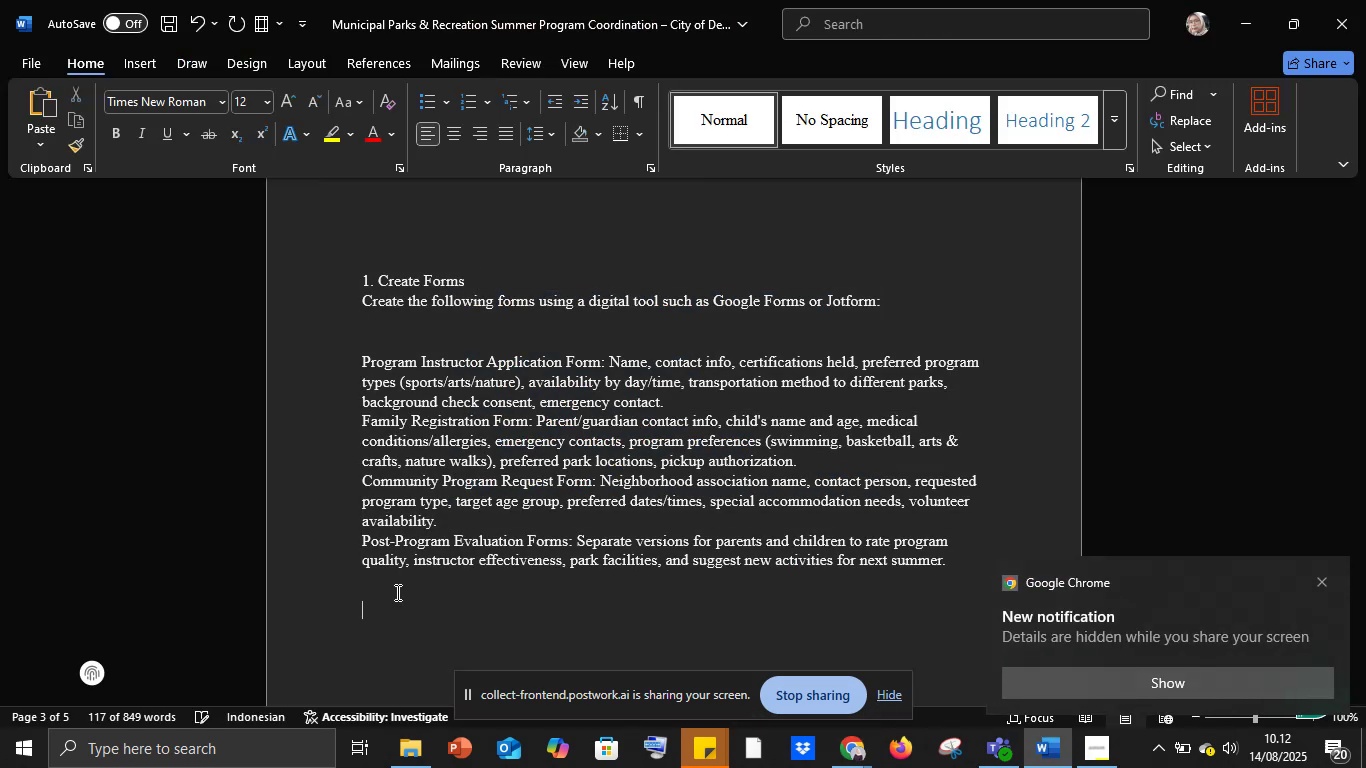 
key(Control+V)
 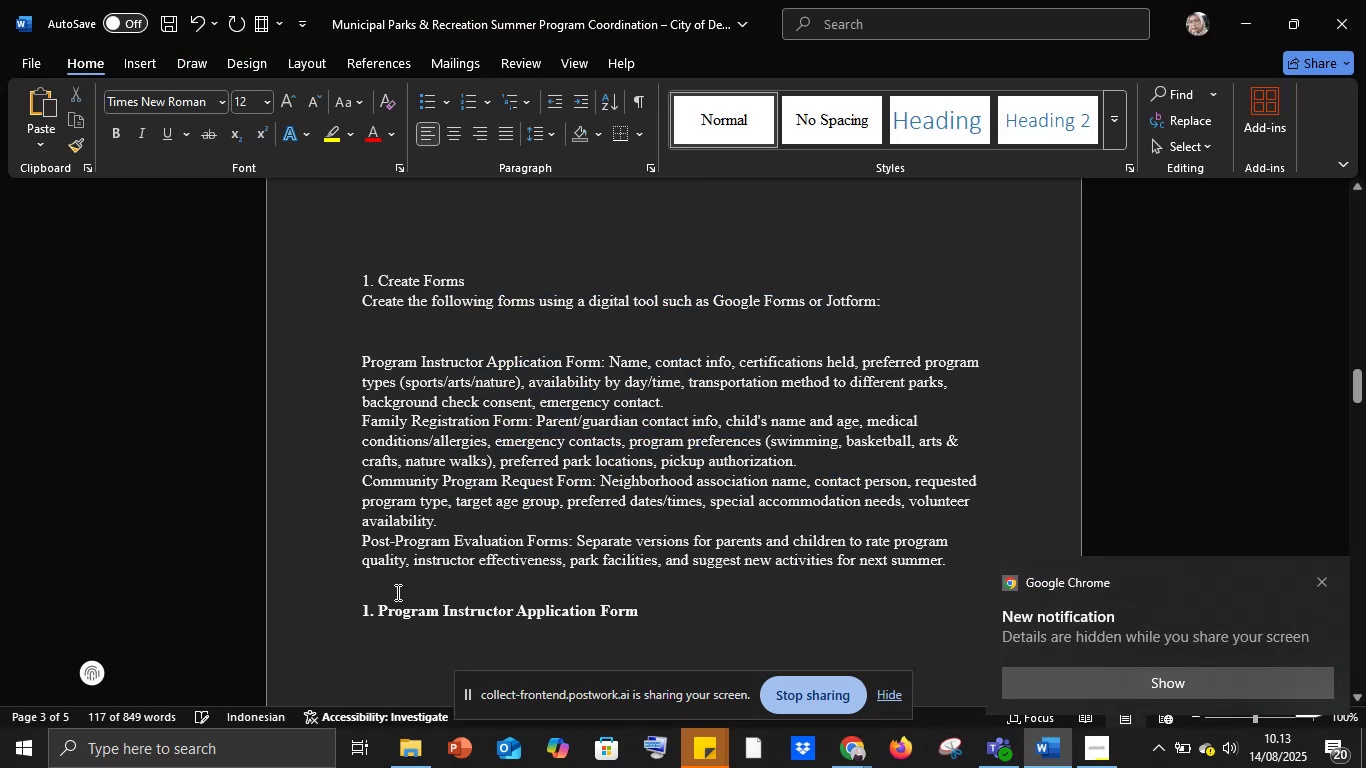 
key(Shift+Enter)
 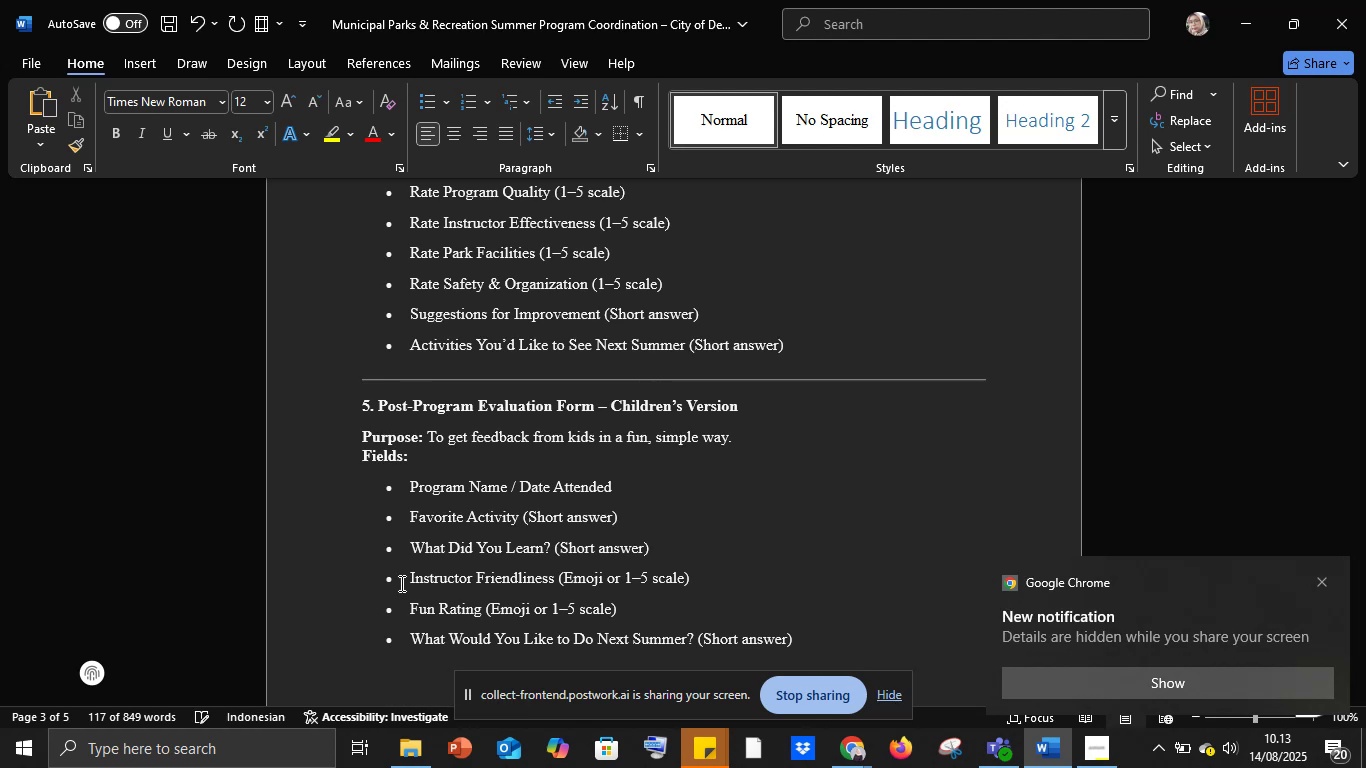 
scroll: coordinate [432, 482], scroll_direction: up, amount: 41.0
 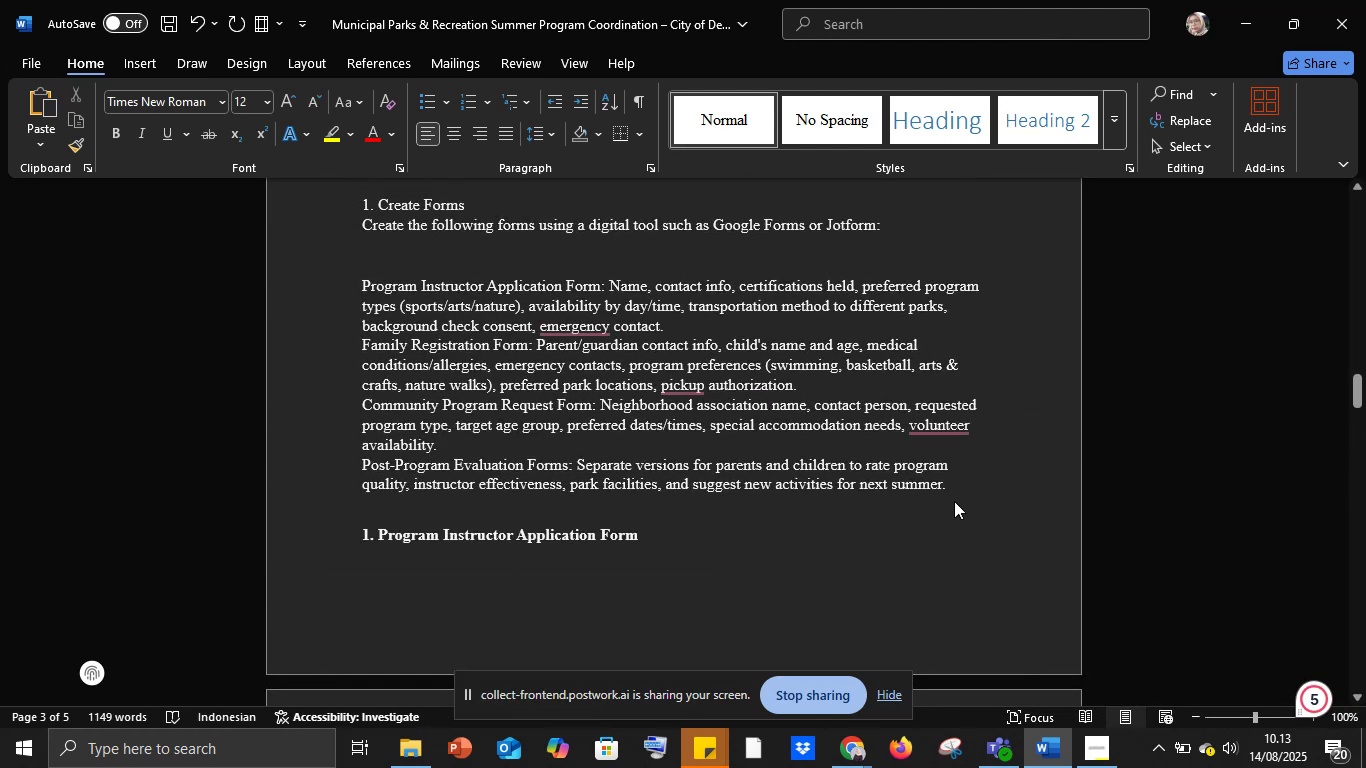 
left_click([985, 484])
 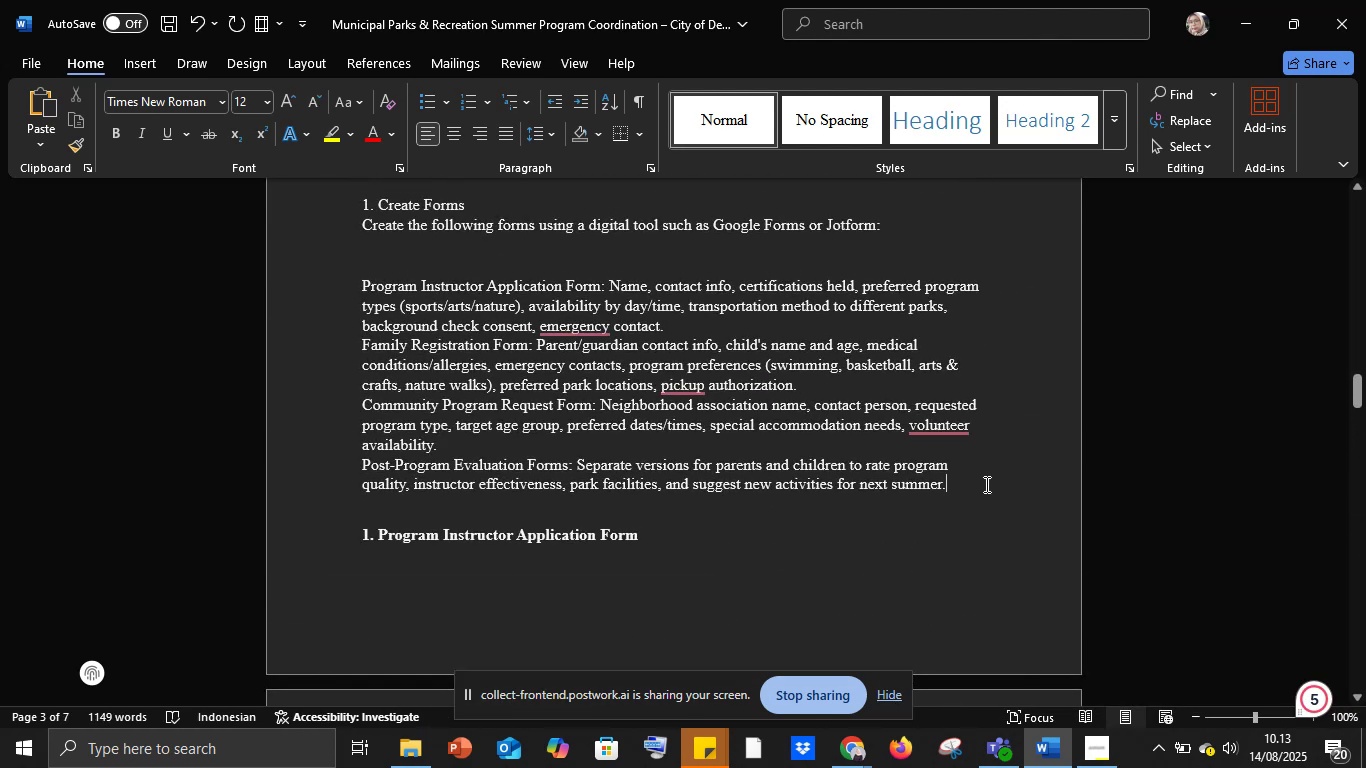 
key(Shift+Enter)
 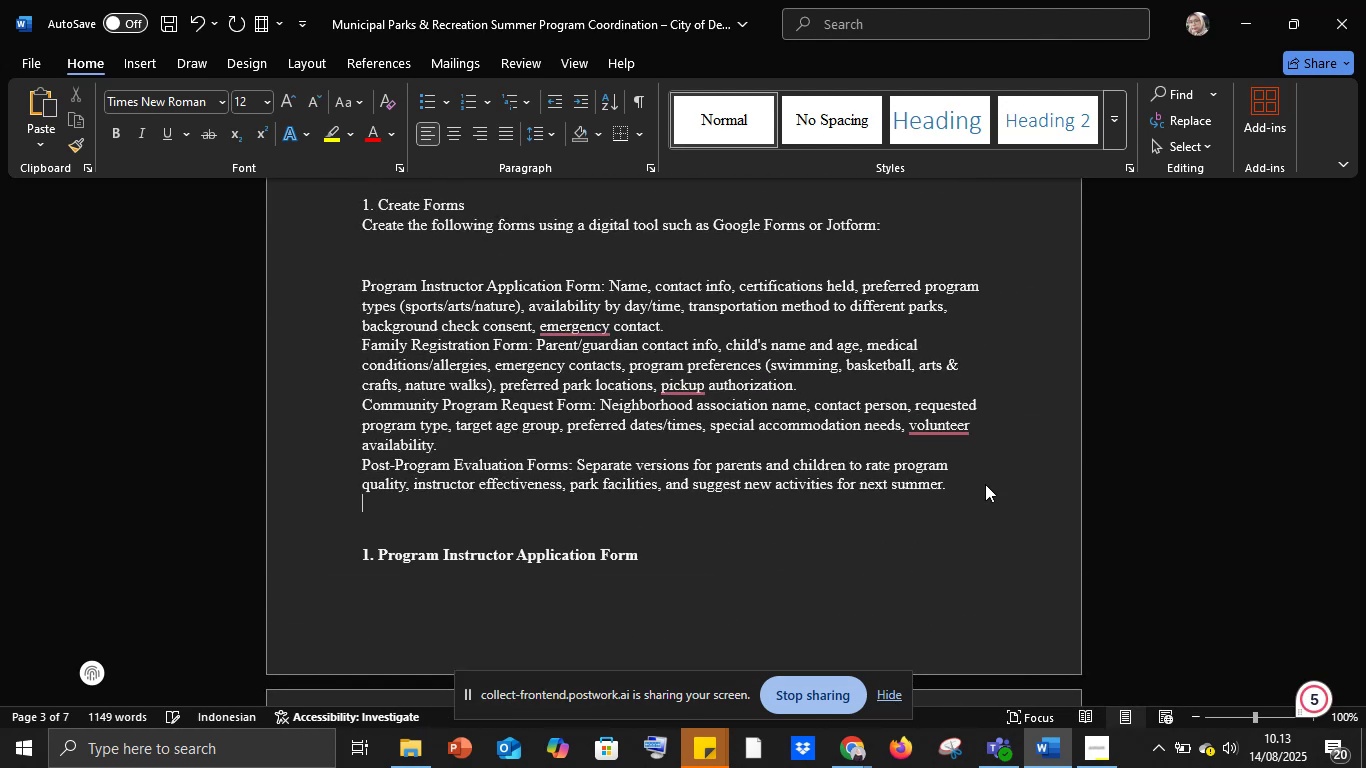 
key(Shift+Enter)
 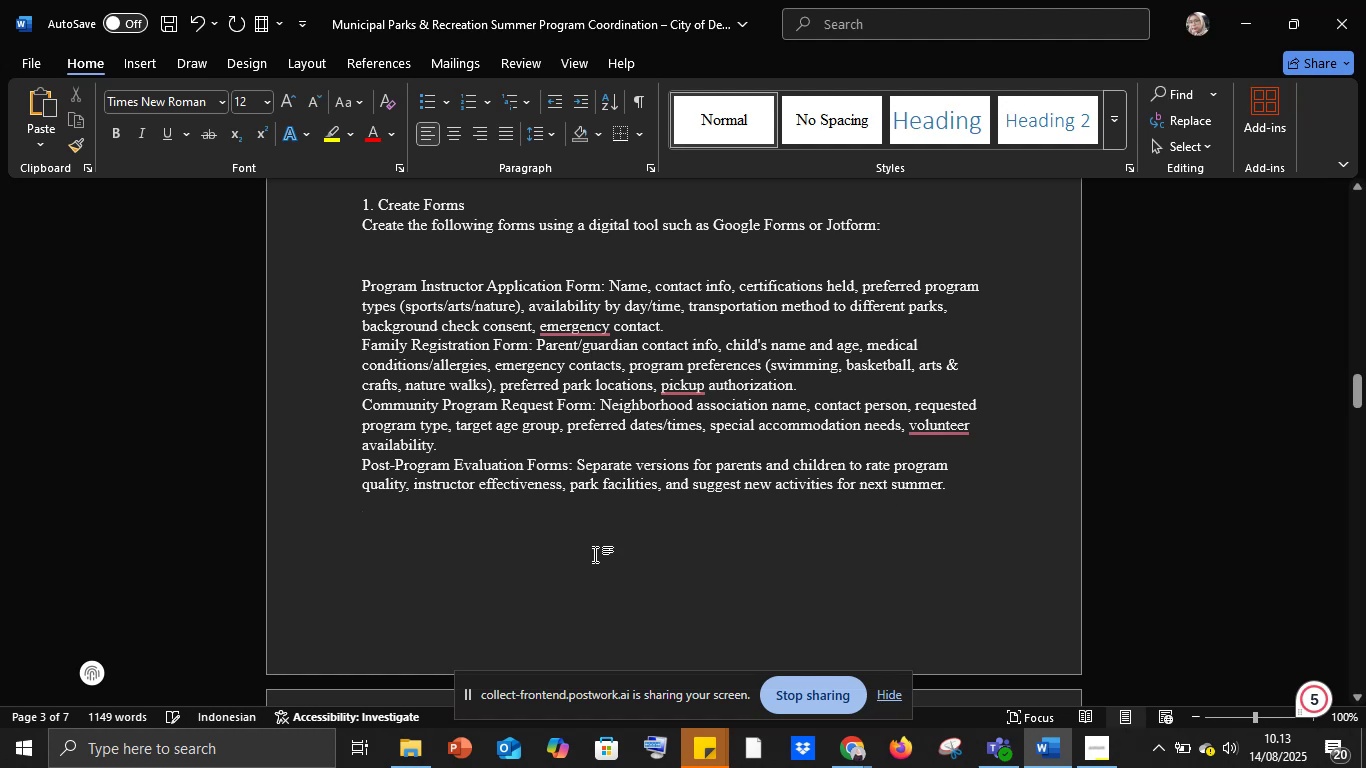 
scroll: coordinate [430, 590], scroll_direction: down, amount: 27.0
 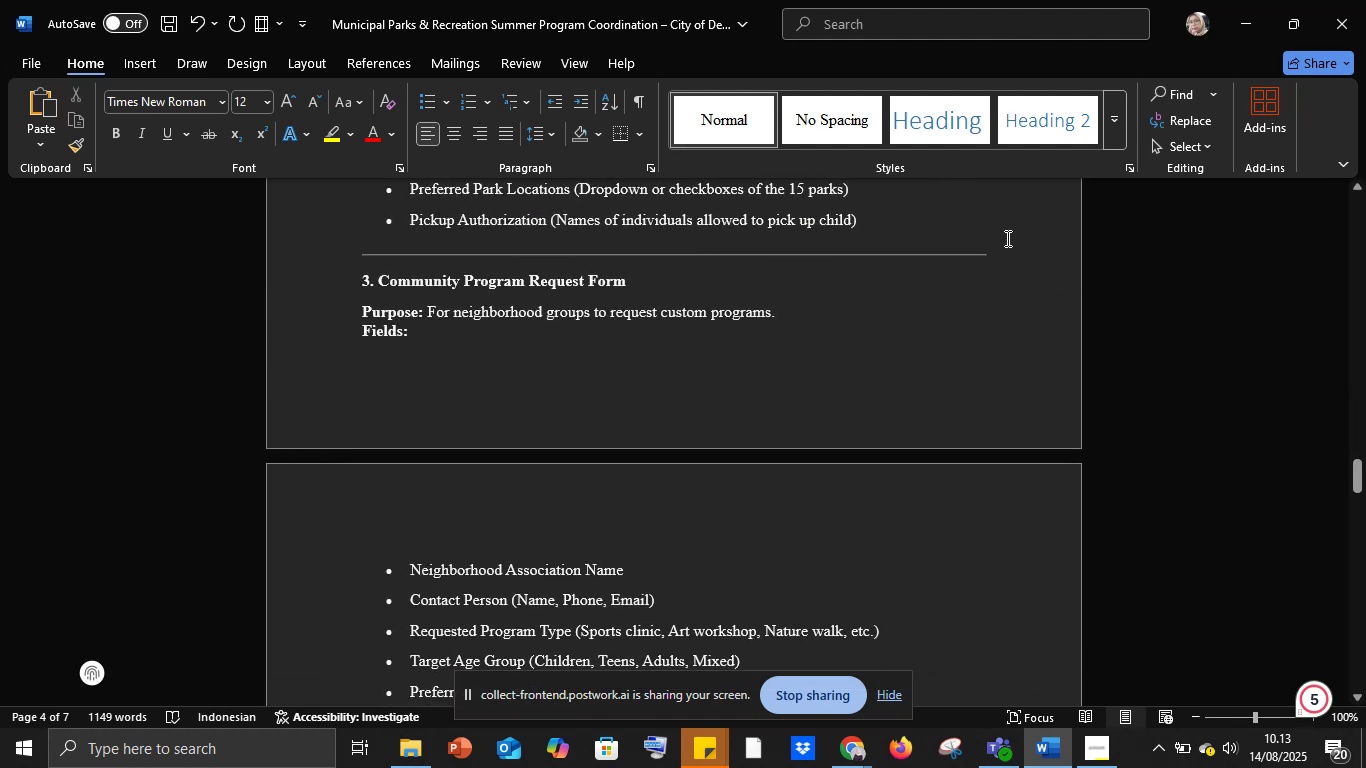 
left_click([1021, 252])
 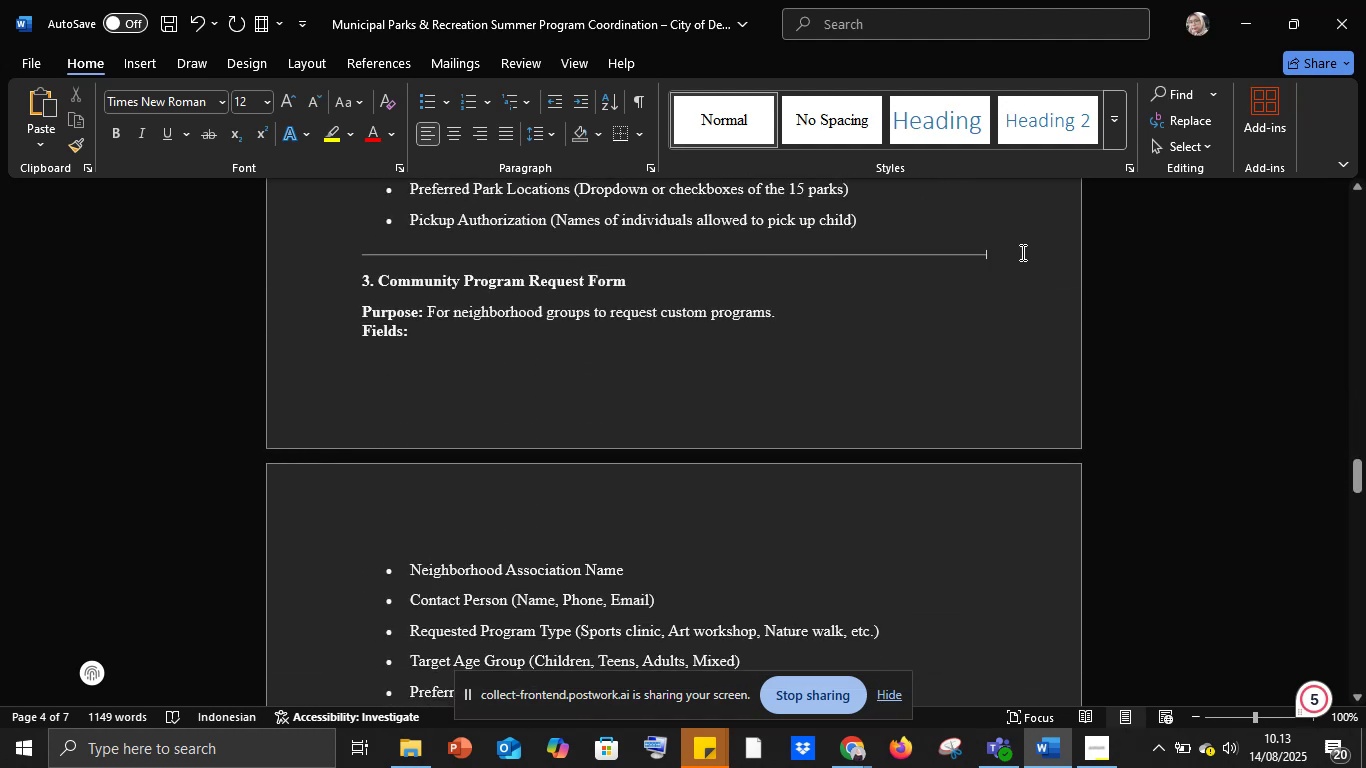 
key(Shift+Enter)
 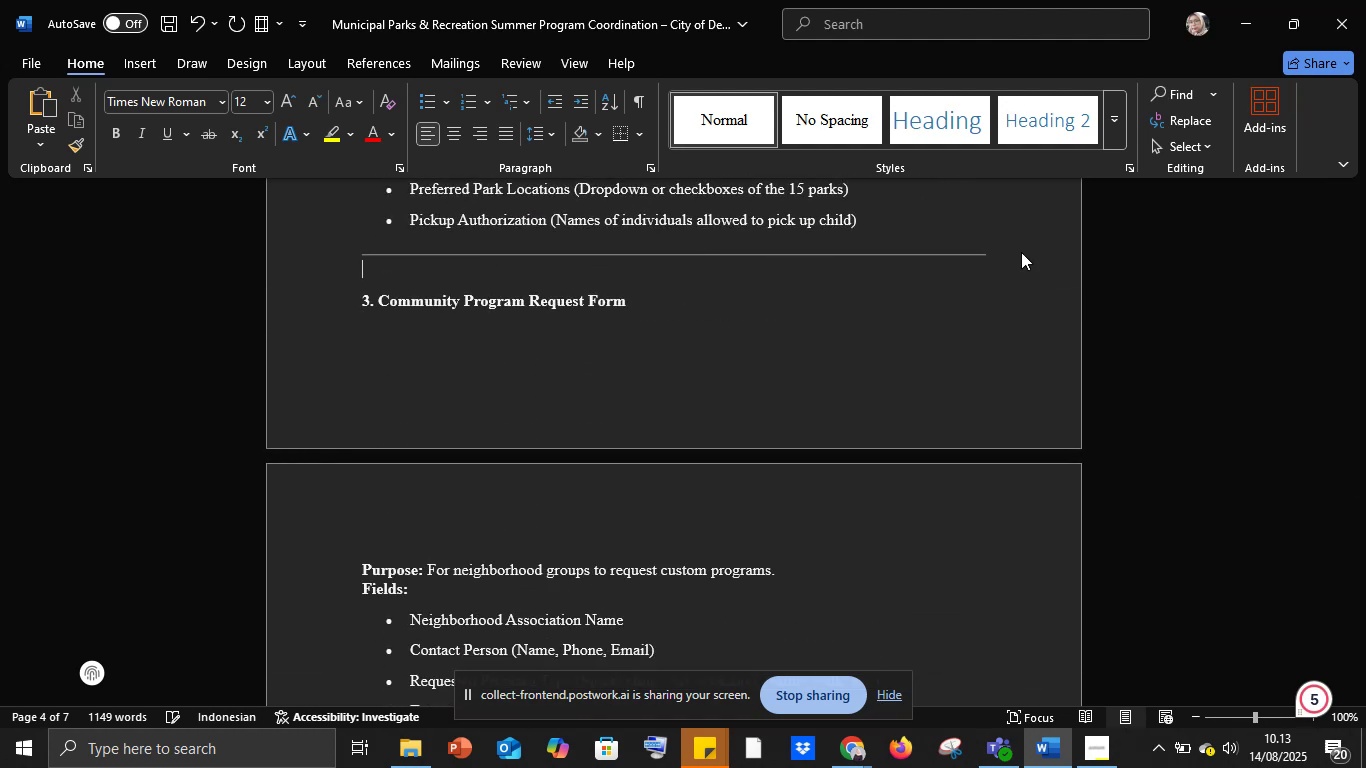 
key(Shift+Enter)
 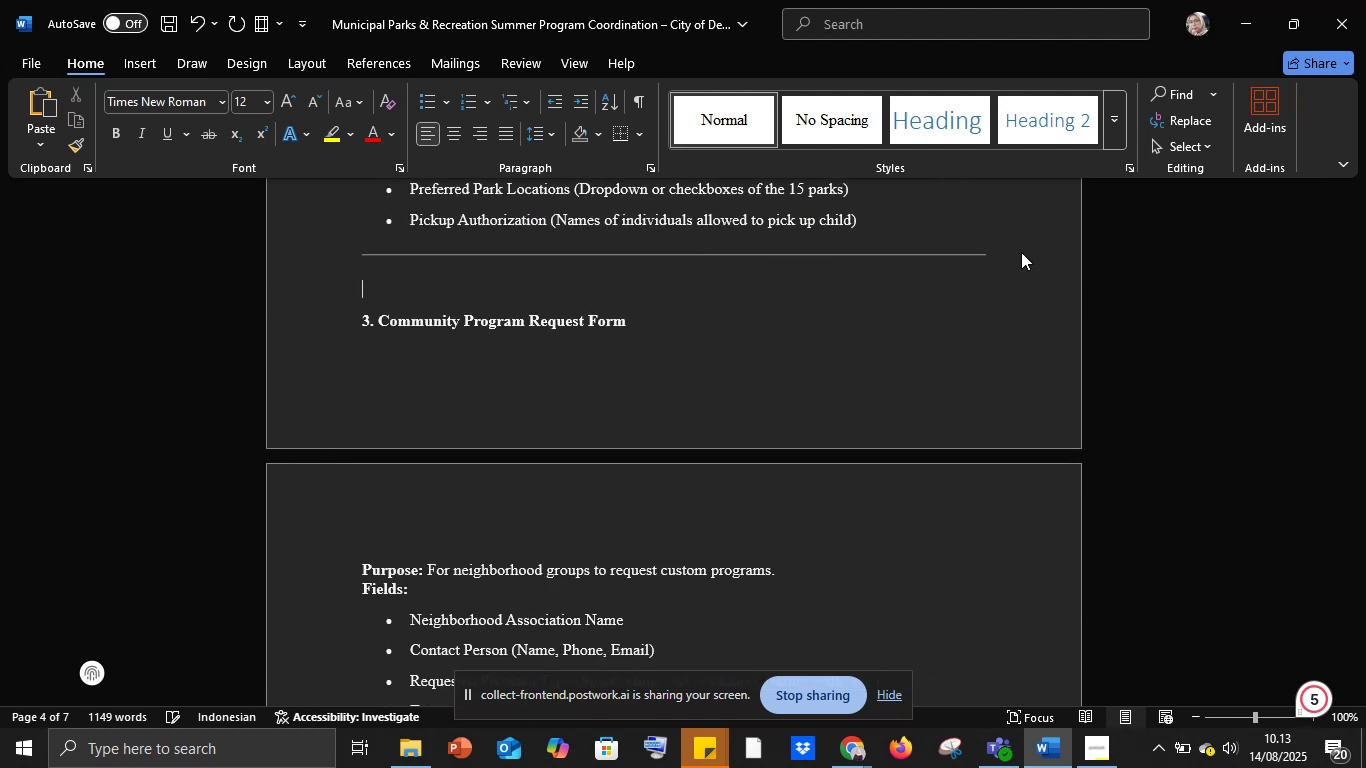 
key(Shift+Enter)
 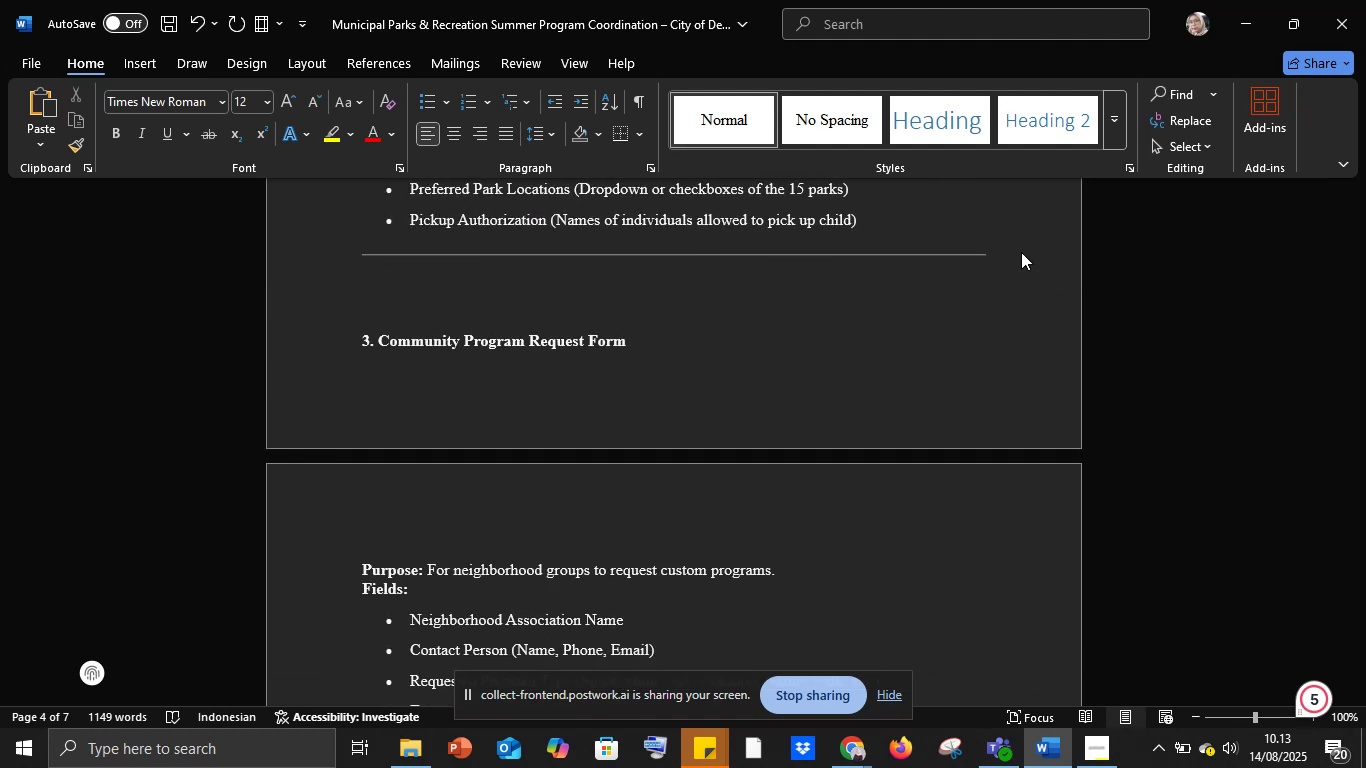 
key(Shift+Enter)
 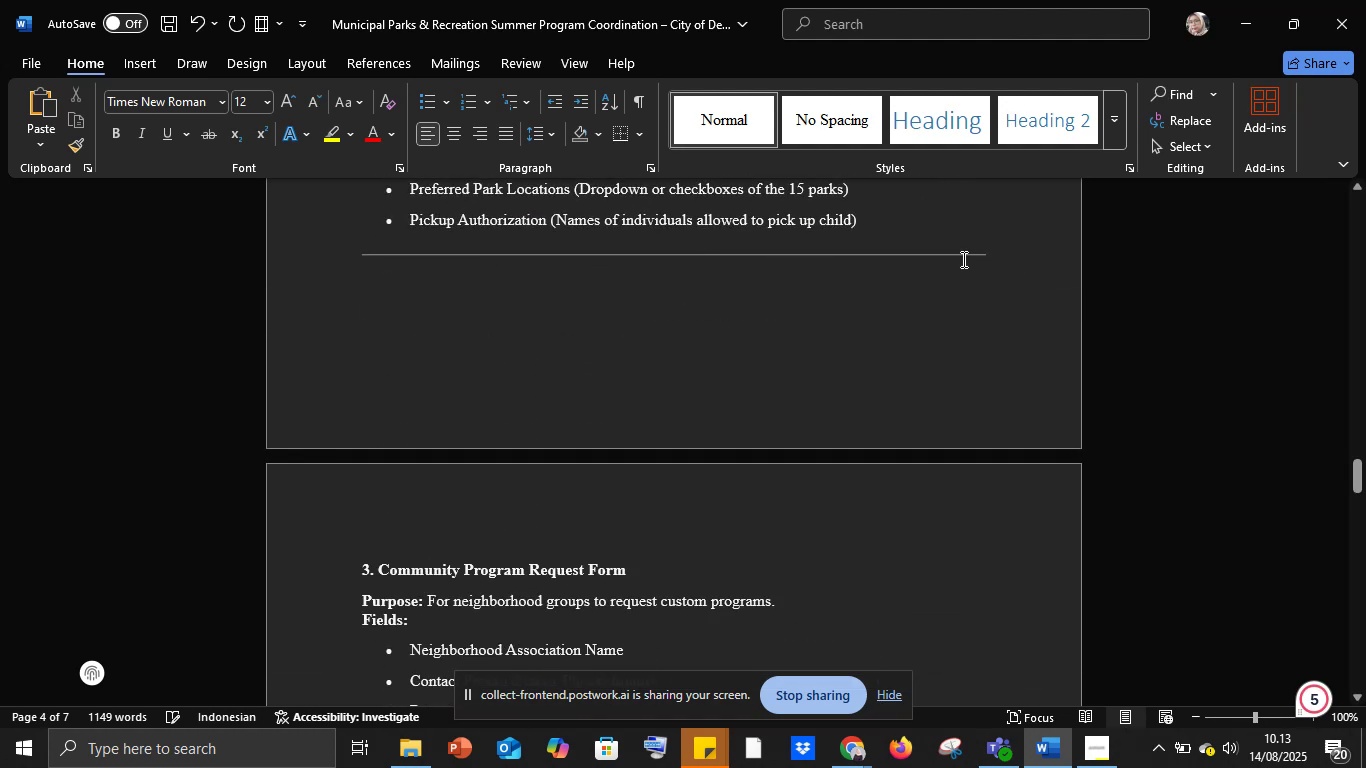 
left_click([952, 254])
 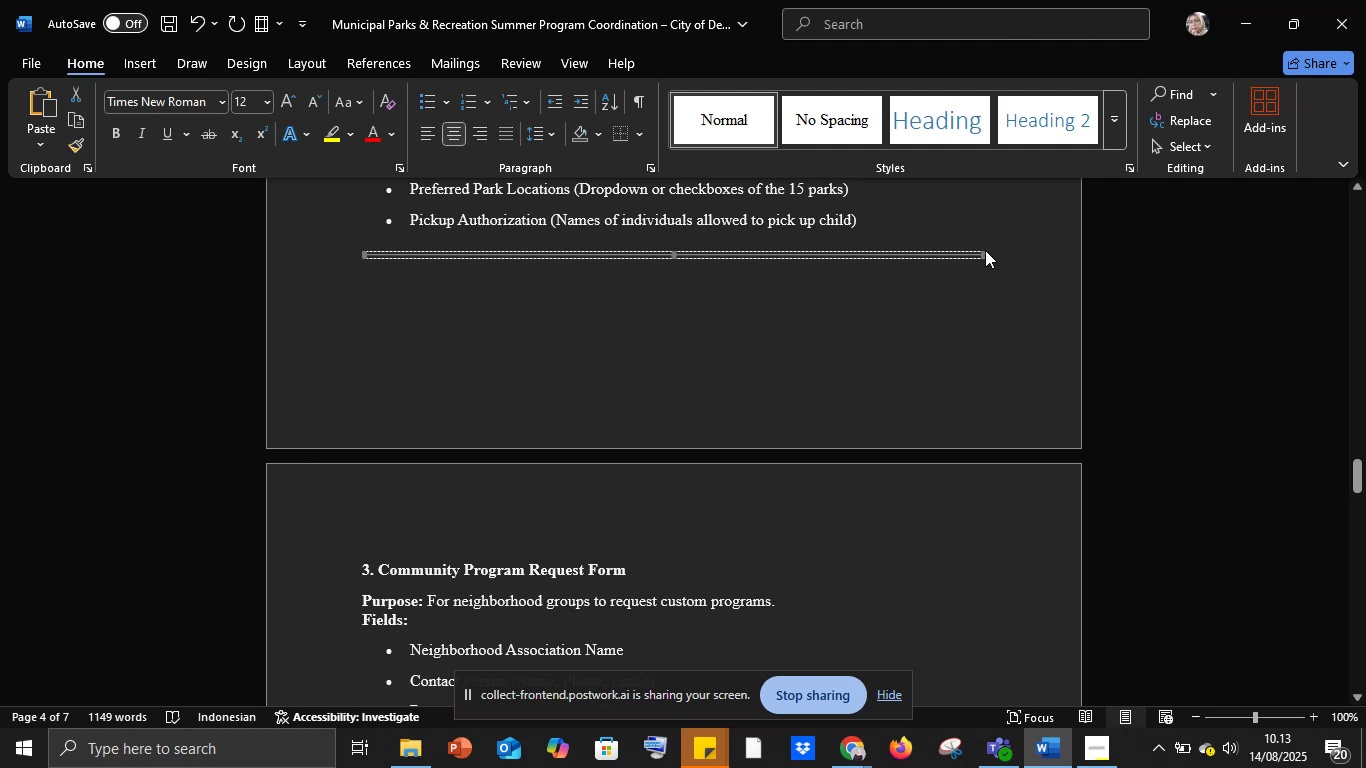 
key(Backspace)
 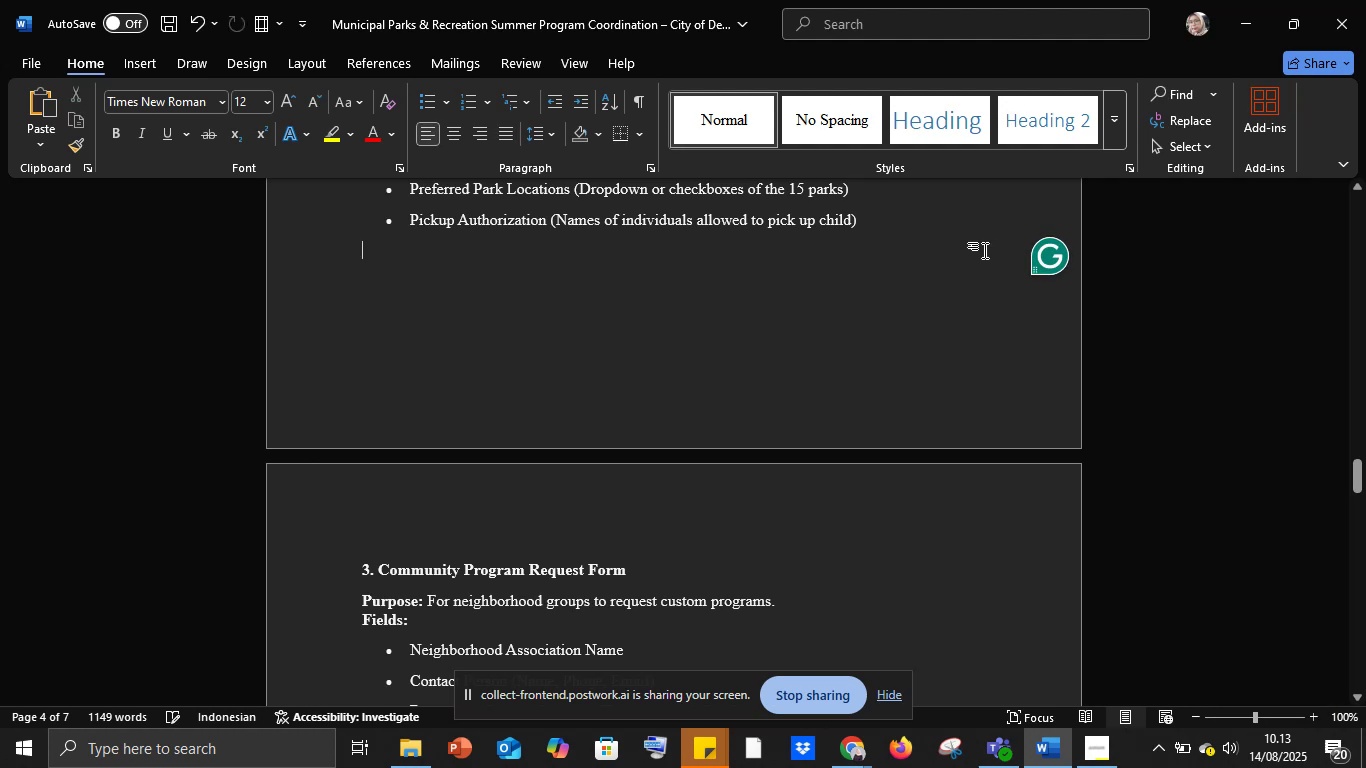 
key(Backspace)
 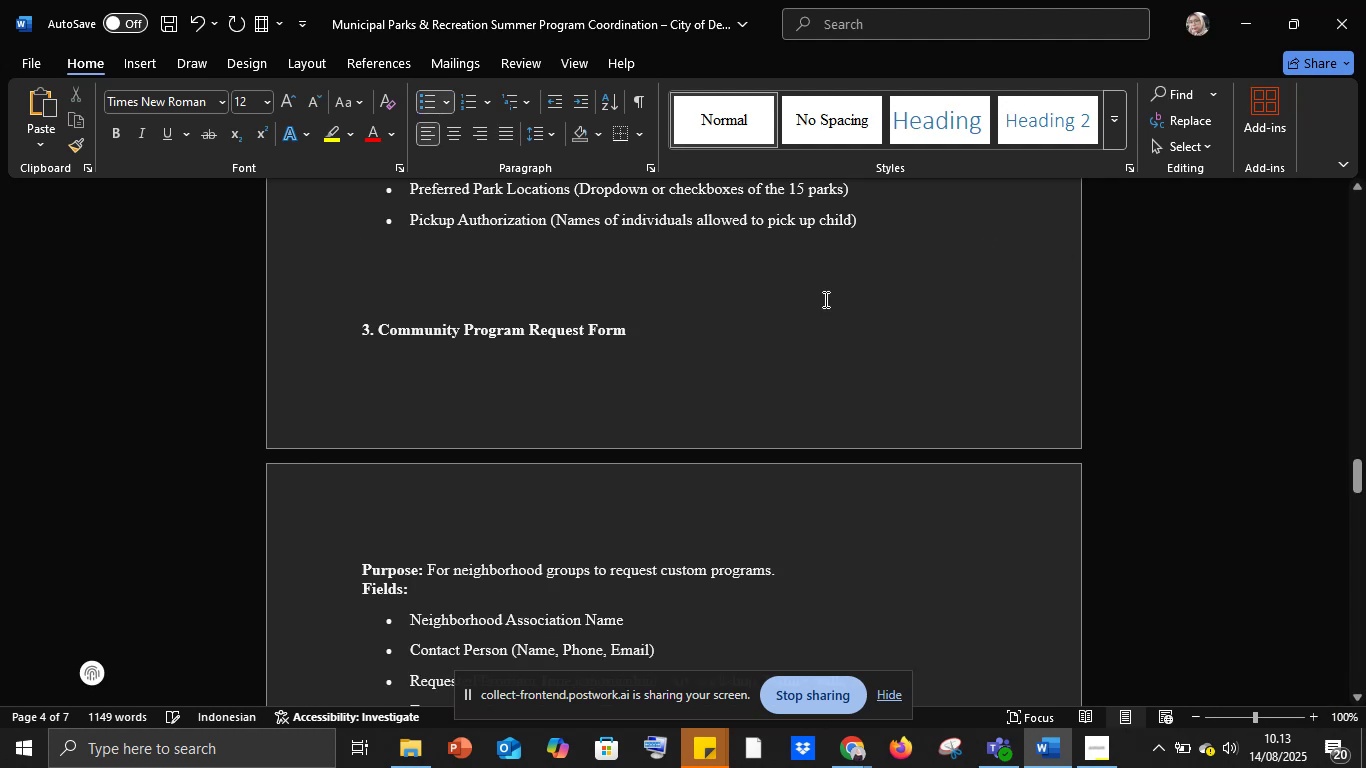 
key(Shift+Enter)
 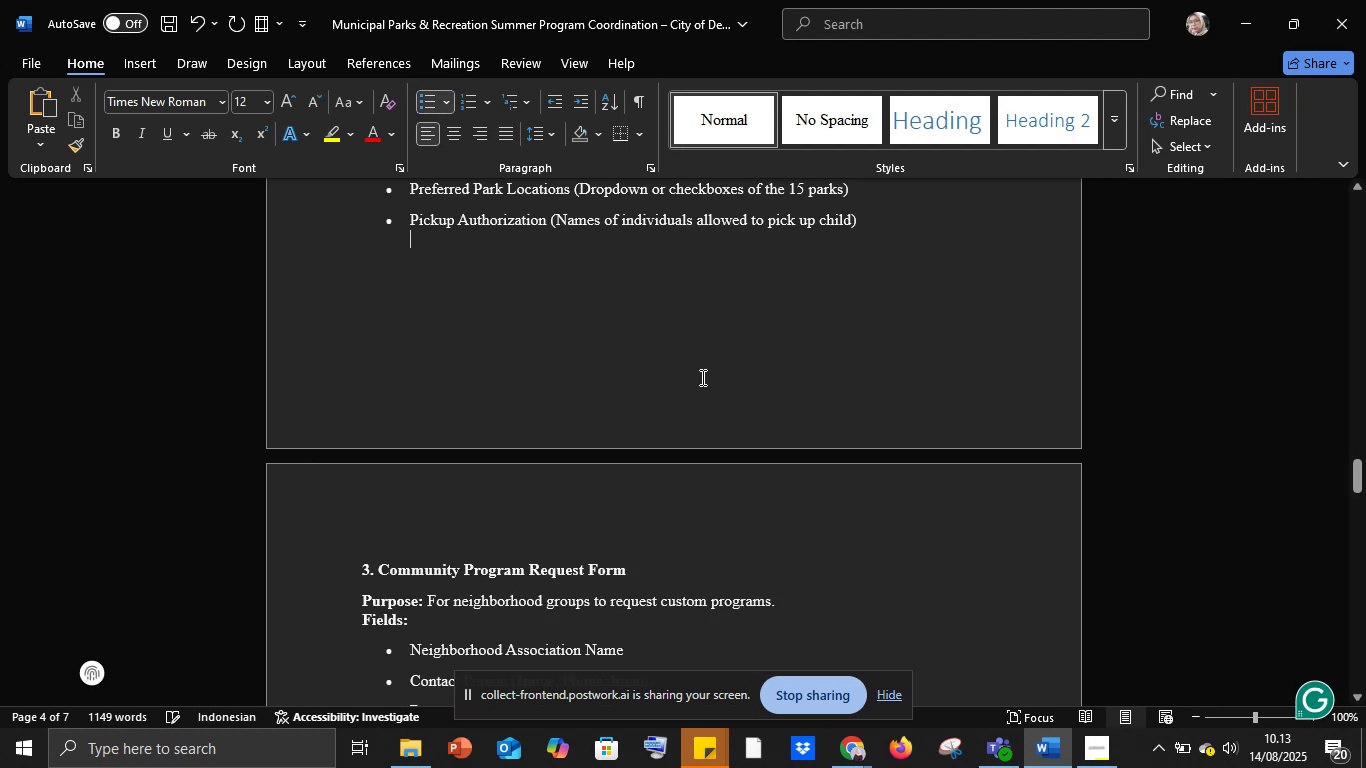 
scroll: coordinate [623, 402], scroll_direction: up, amount: 12.0
 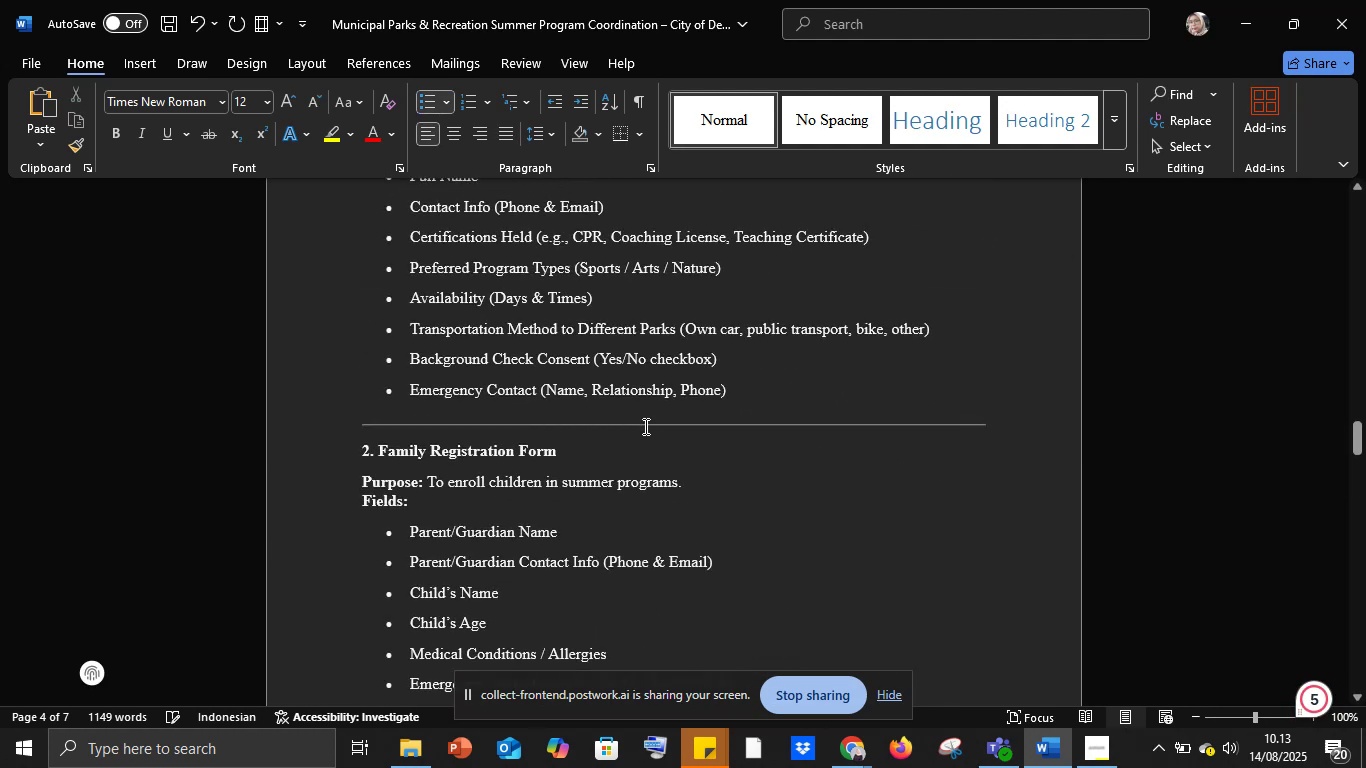 
left_click([643, 426])
 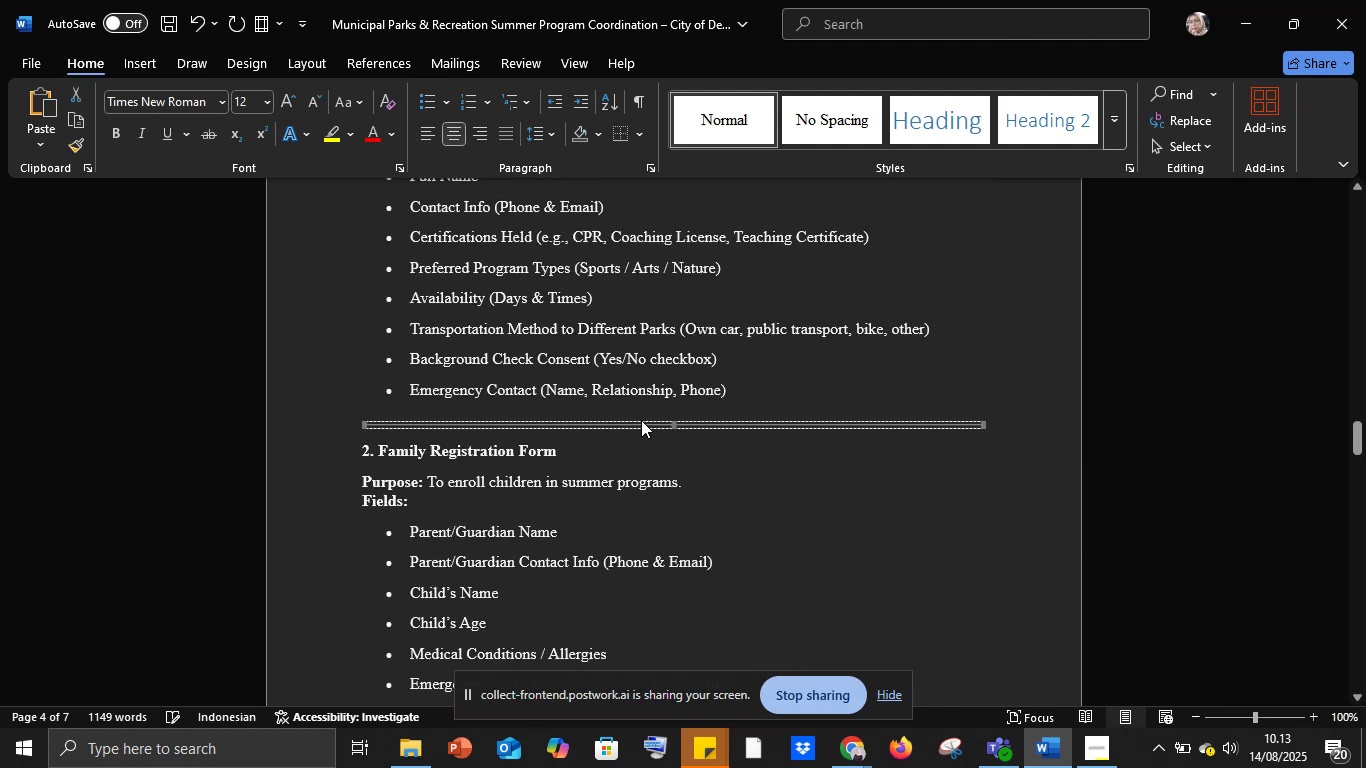 
key(Delete)
 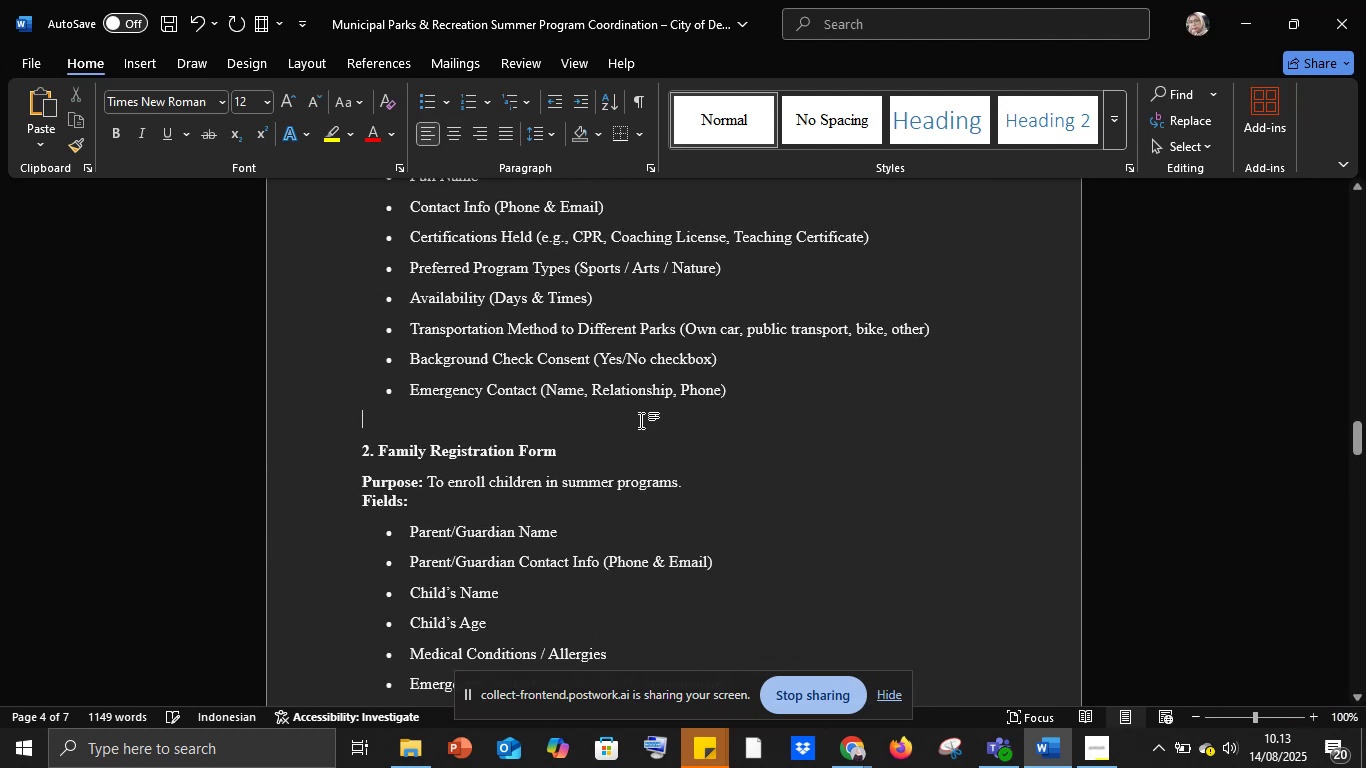 
scroll: coordinate [641, 420], scroll_direction: up, amount: 4.0
 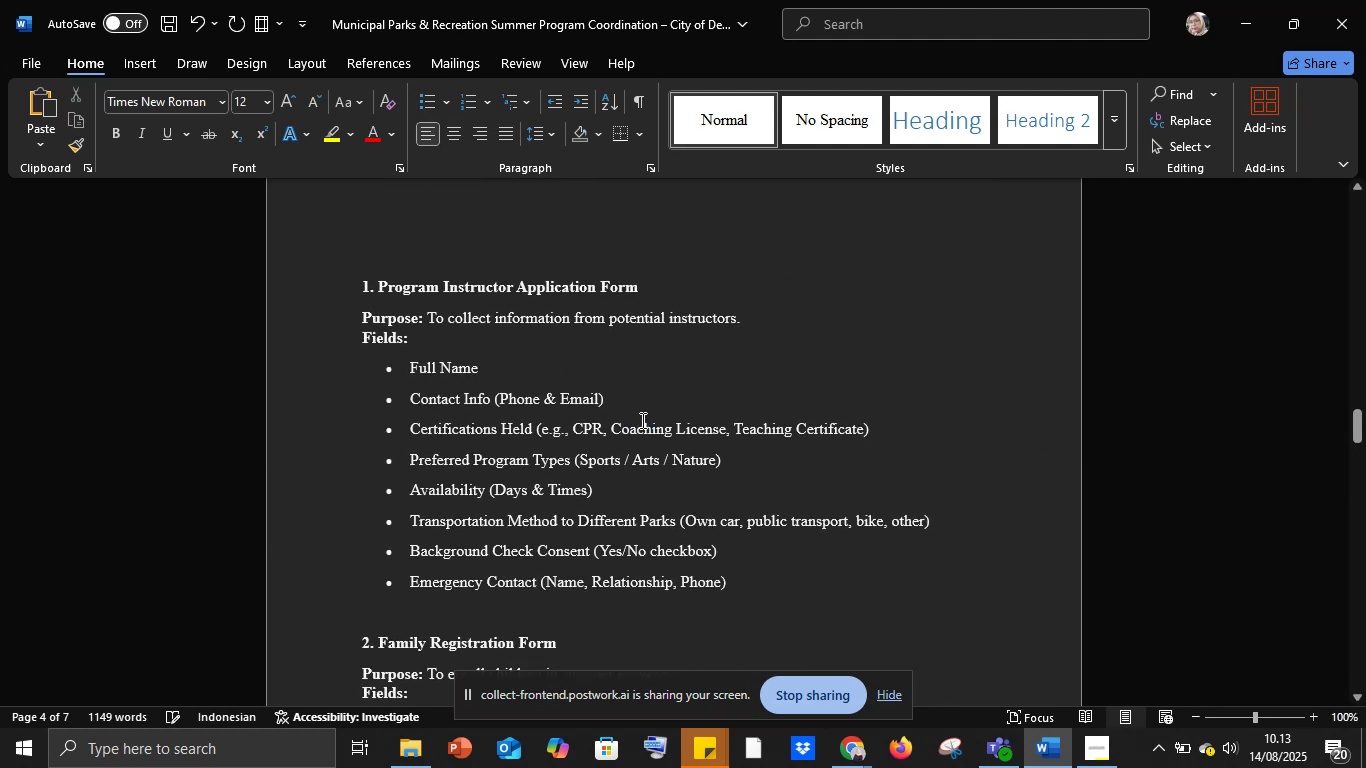 
scroll: coordinate [641, 420], scroll_direction: down, amount: 25.0
 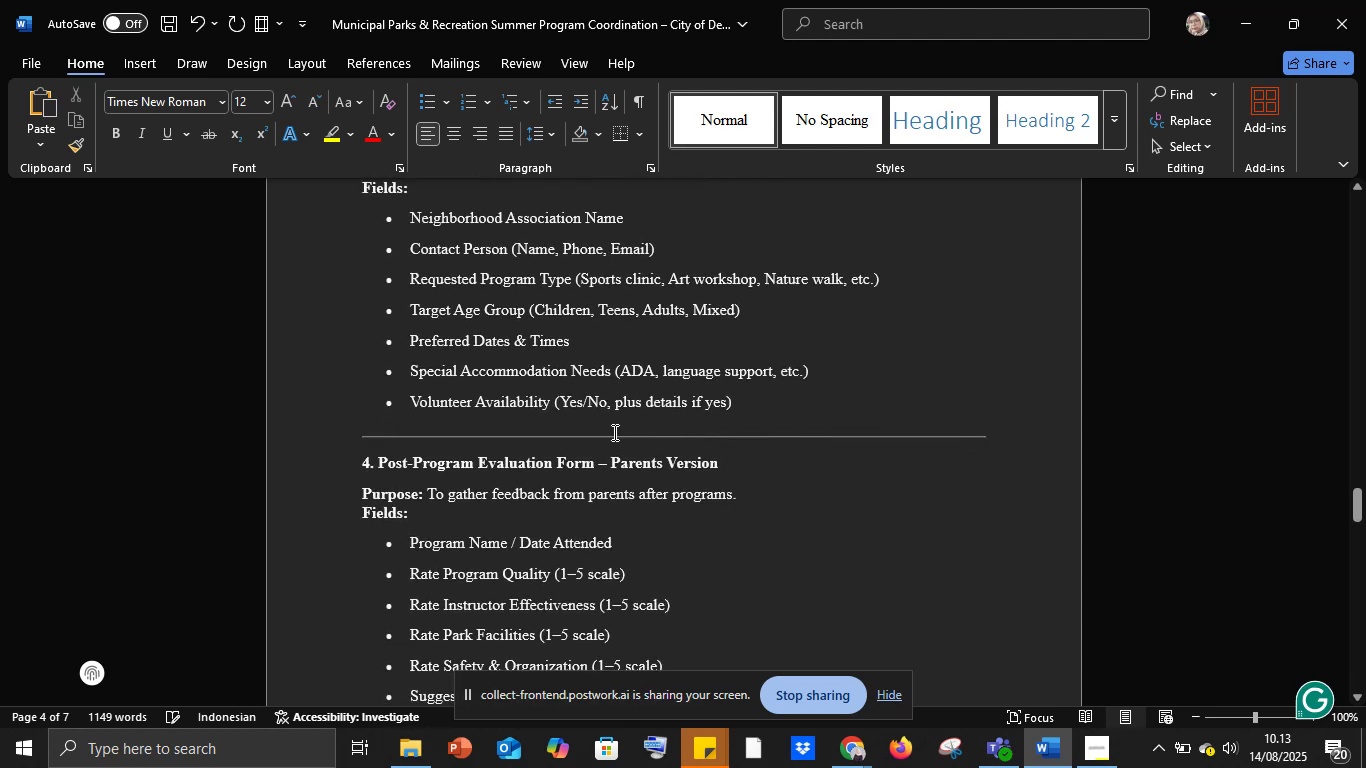 
left_click([613, 433])
 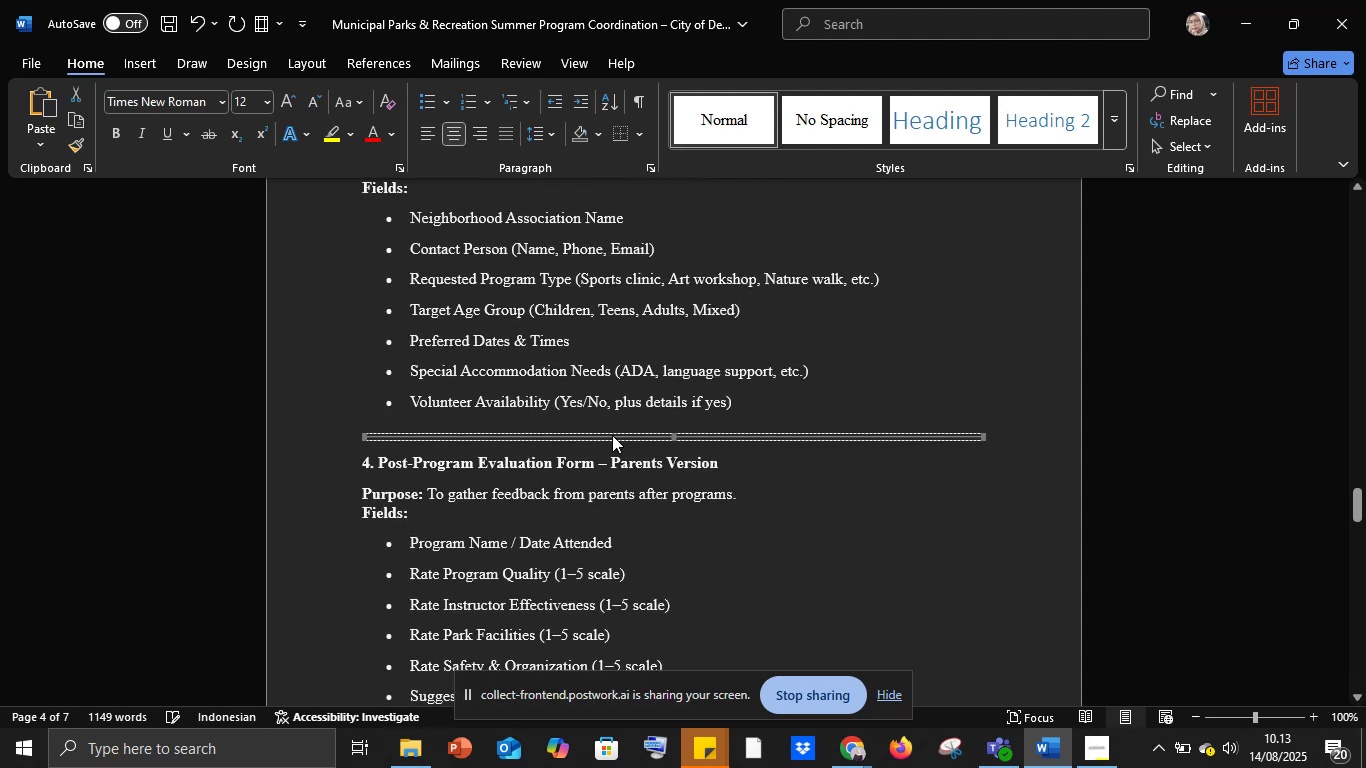 
key(Delete)
 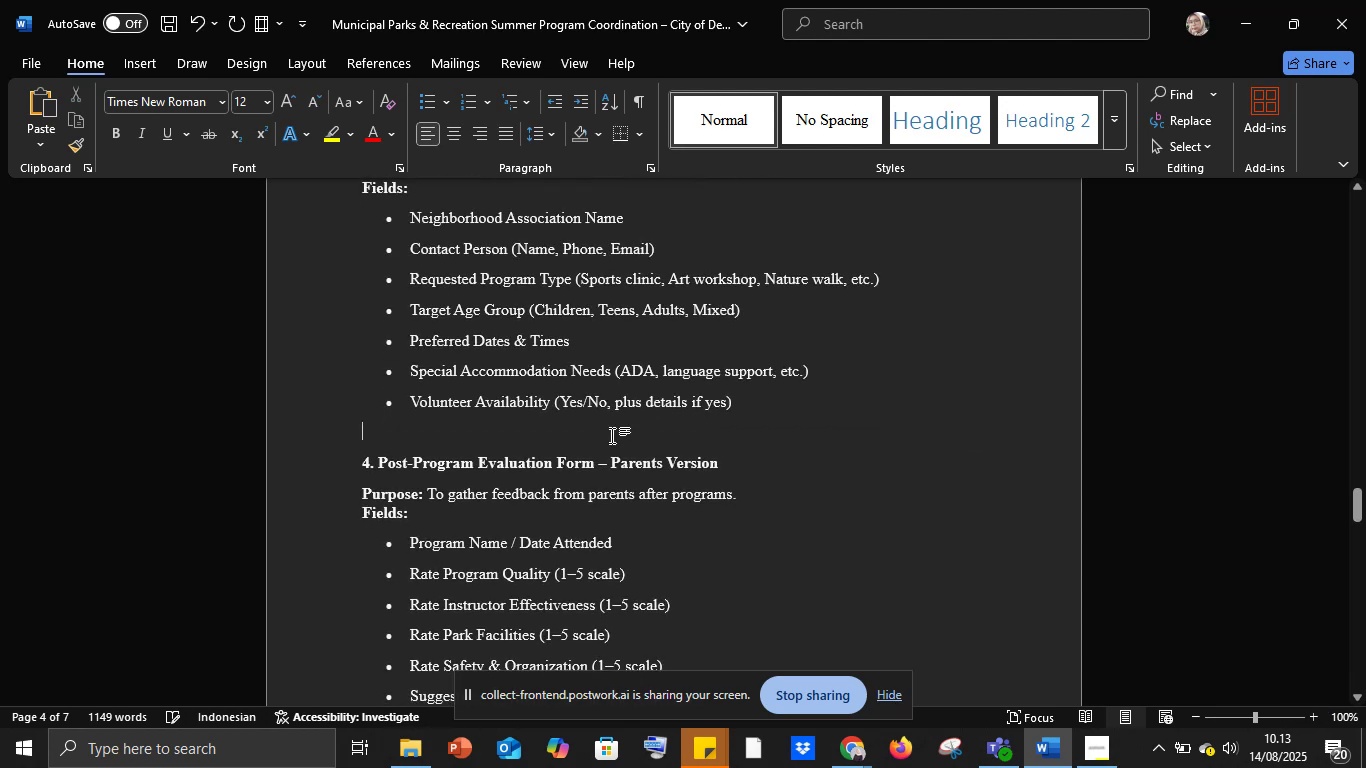 
scroll: coordinate [612, 447], scroll_direction: down, amount: 3.0
 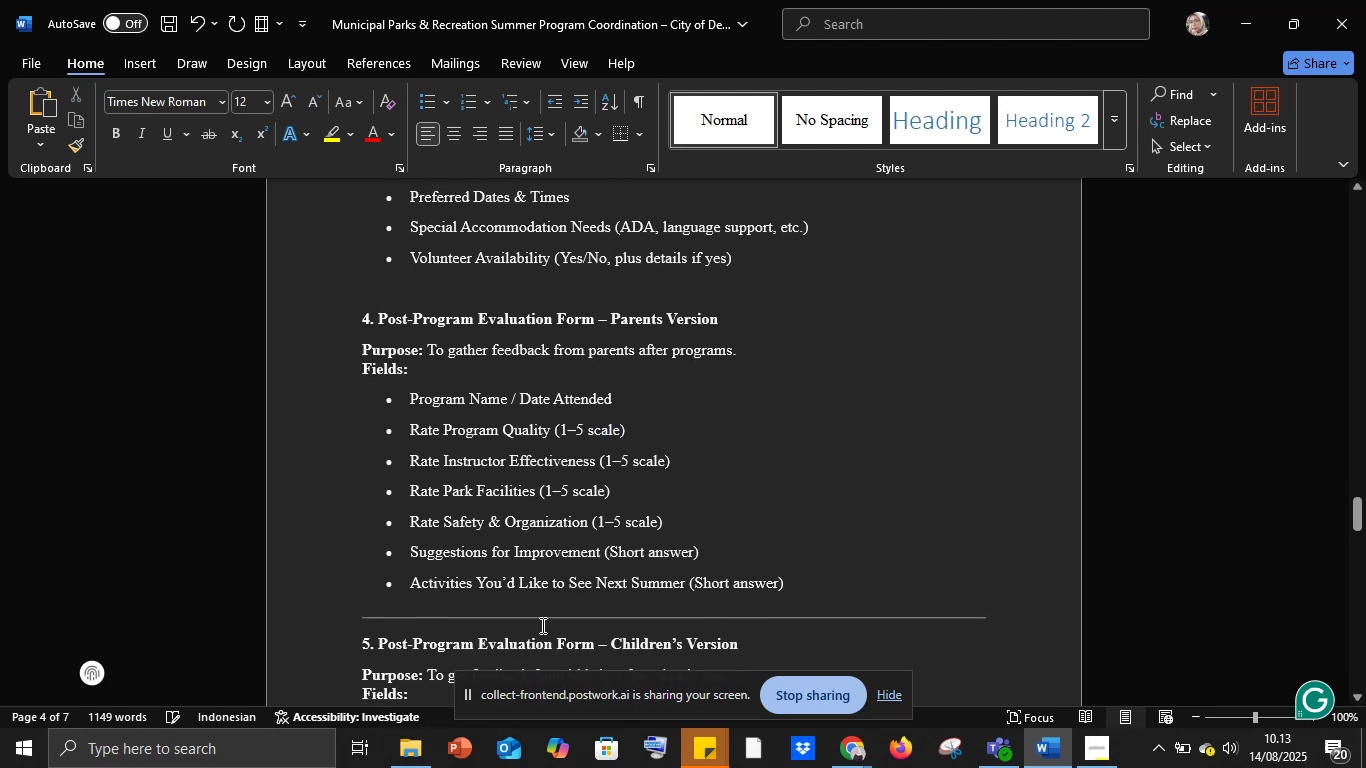 
left_click([539, 615])
 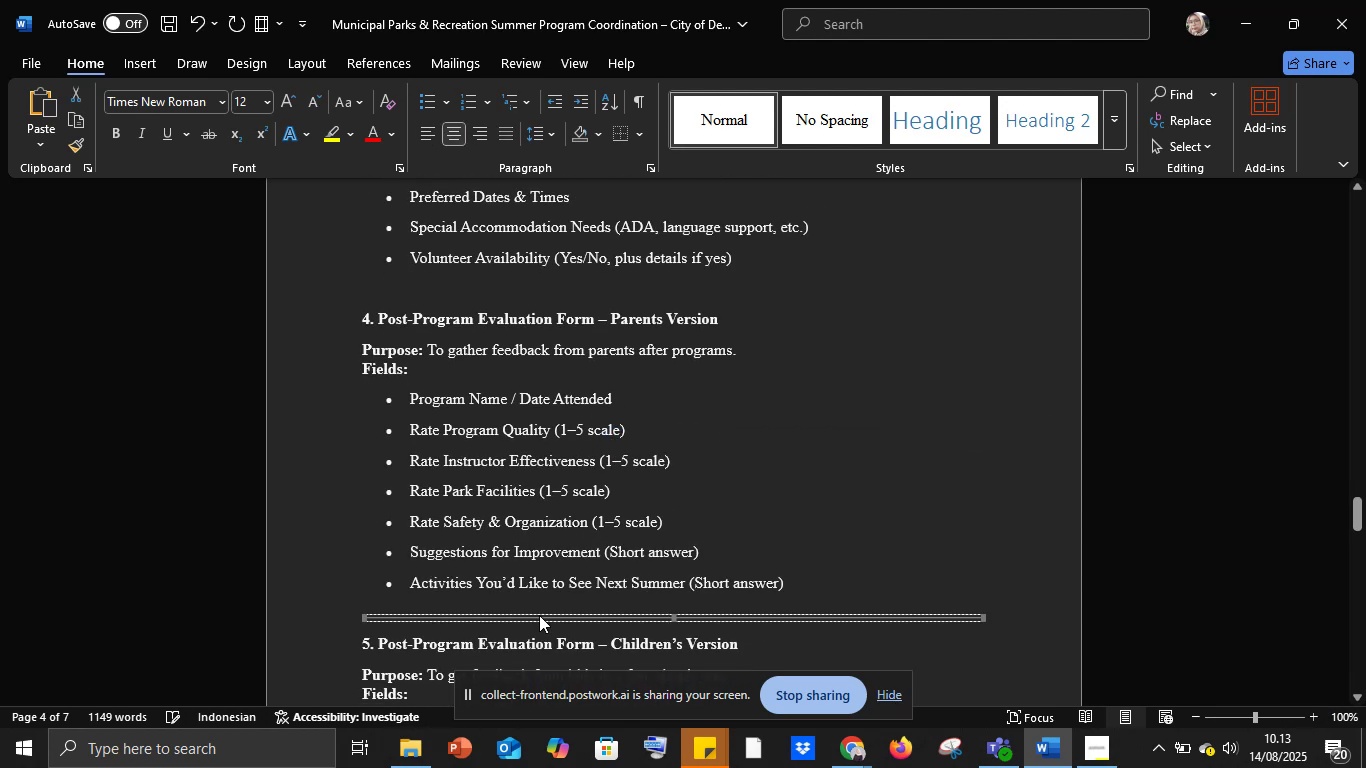 
key(Delete)
 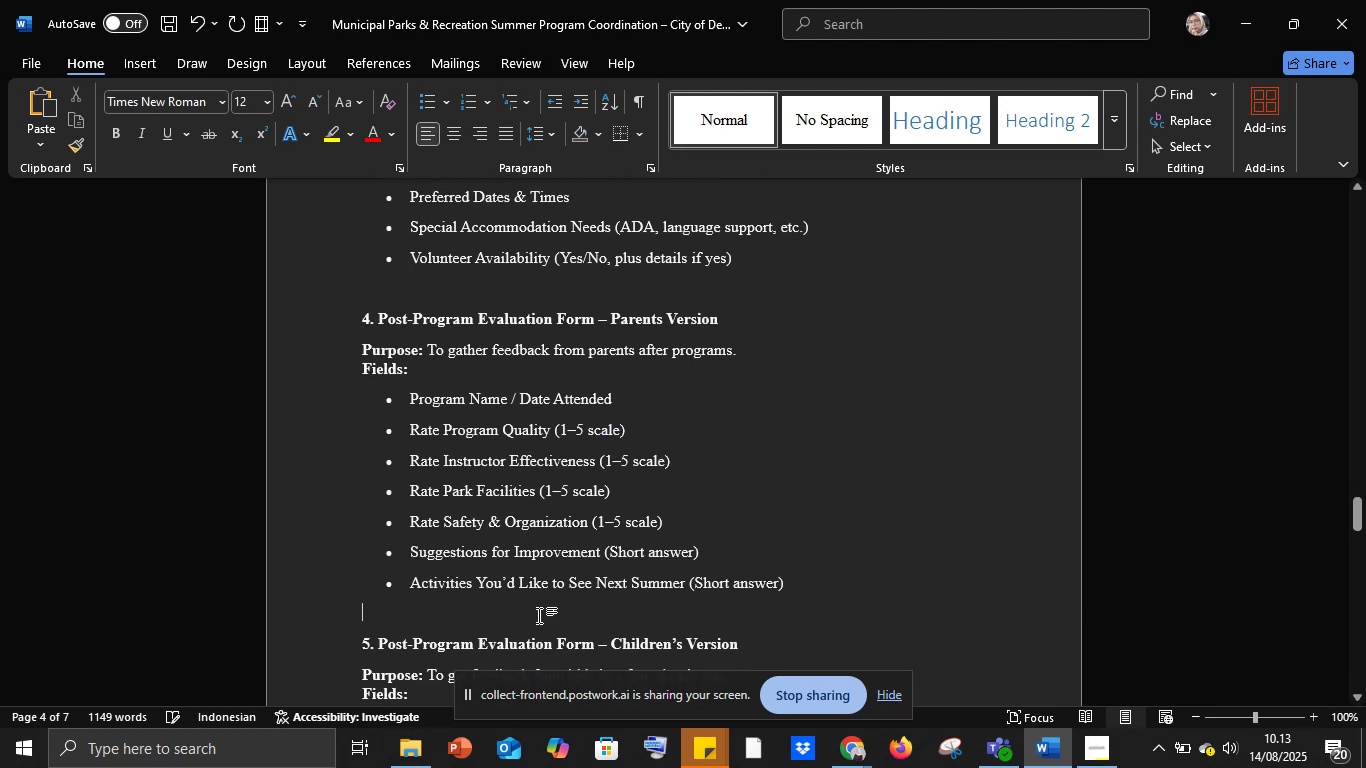 
scroll: coordinate [539, 615], scroll_direction: down, amount: 3.0
 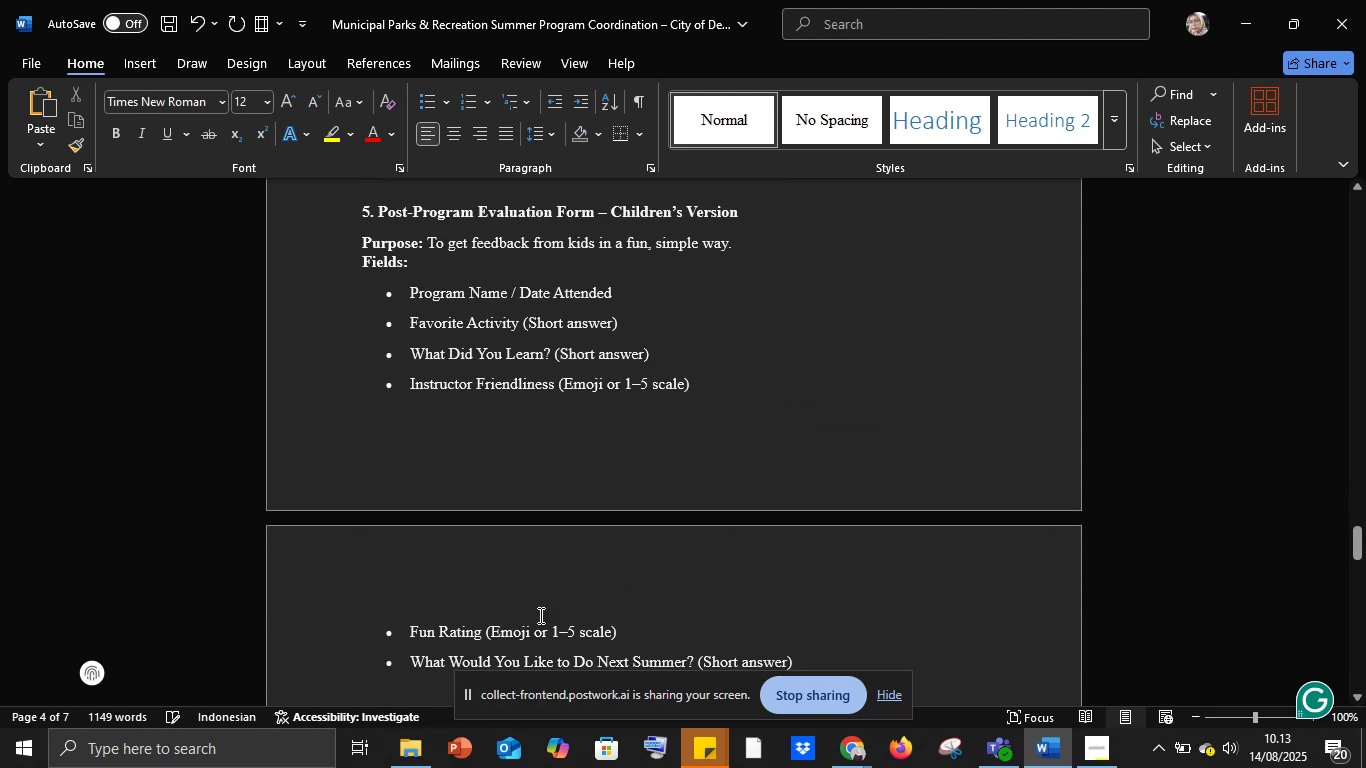 
scroll: coordinate [539, 615], scroll_direction: up, amount: 34.0
 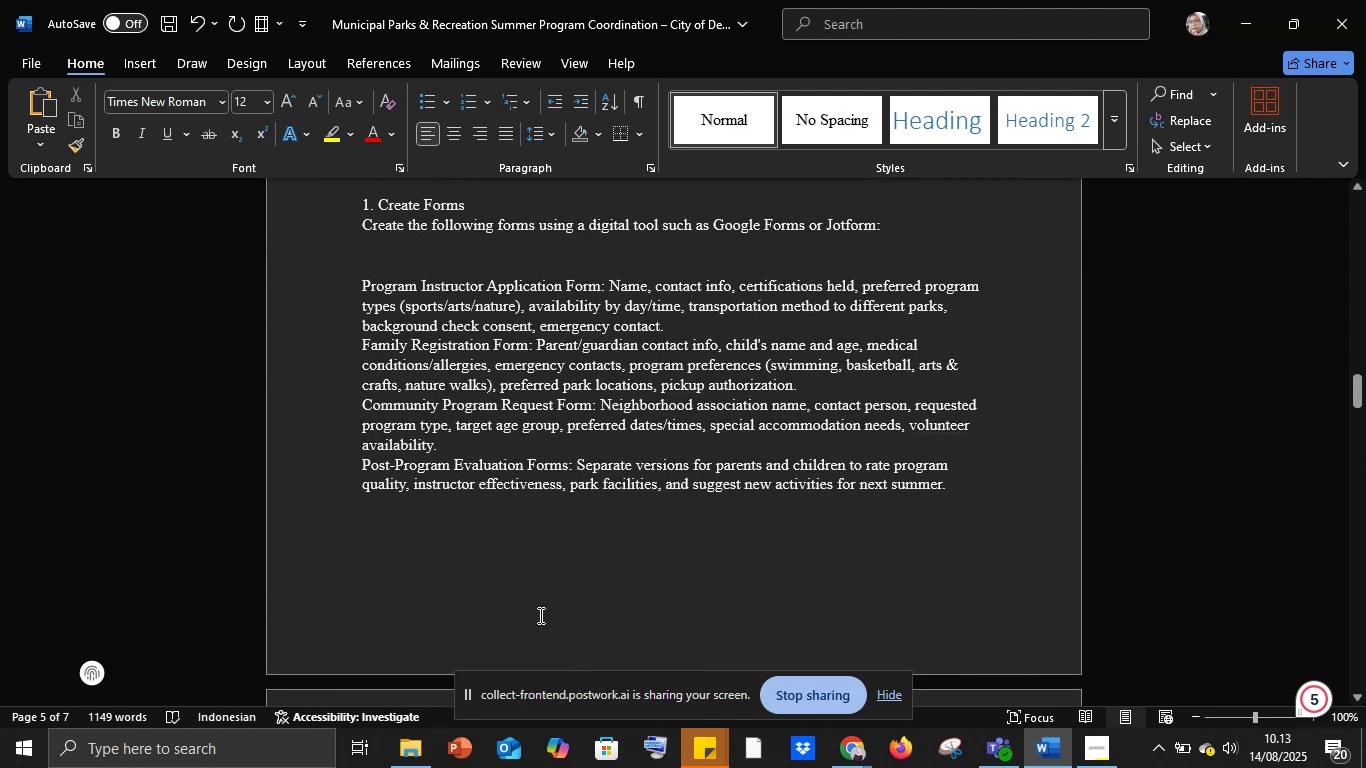 
scroll: coordinate [539, 615], scroll_direction: down, amount: 8.0
 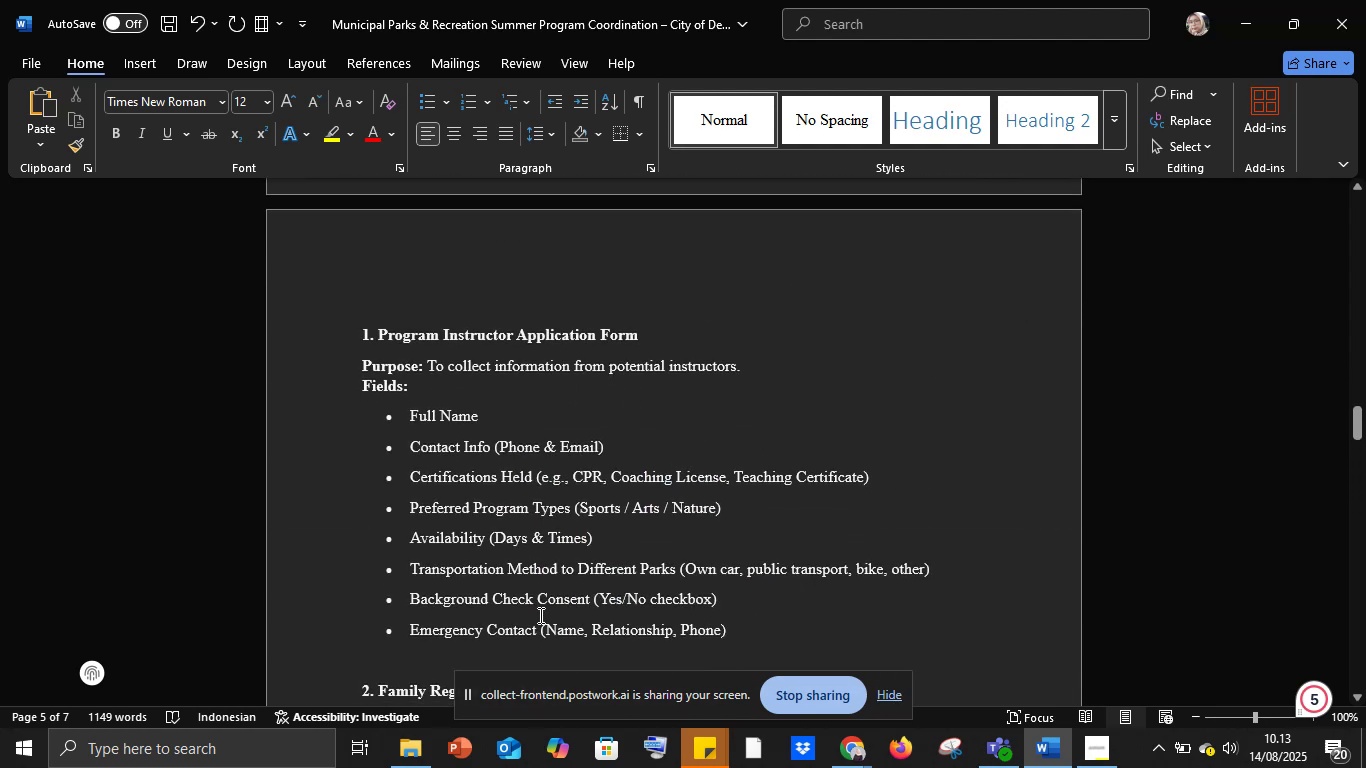 
key(Control+S)
 